 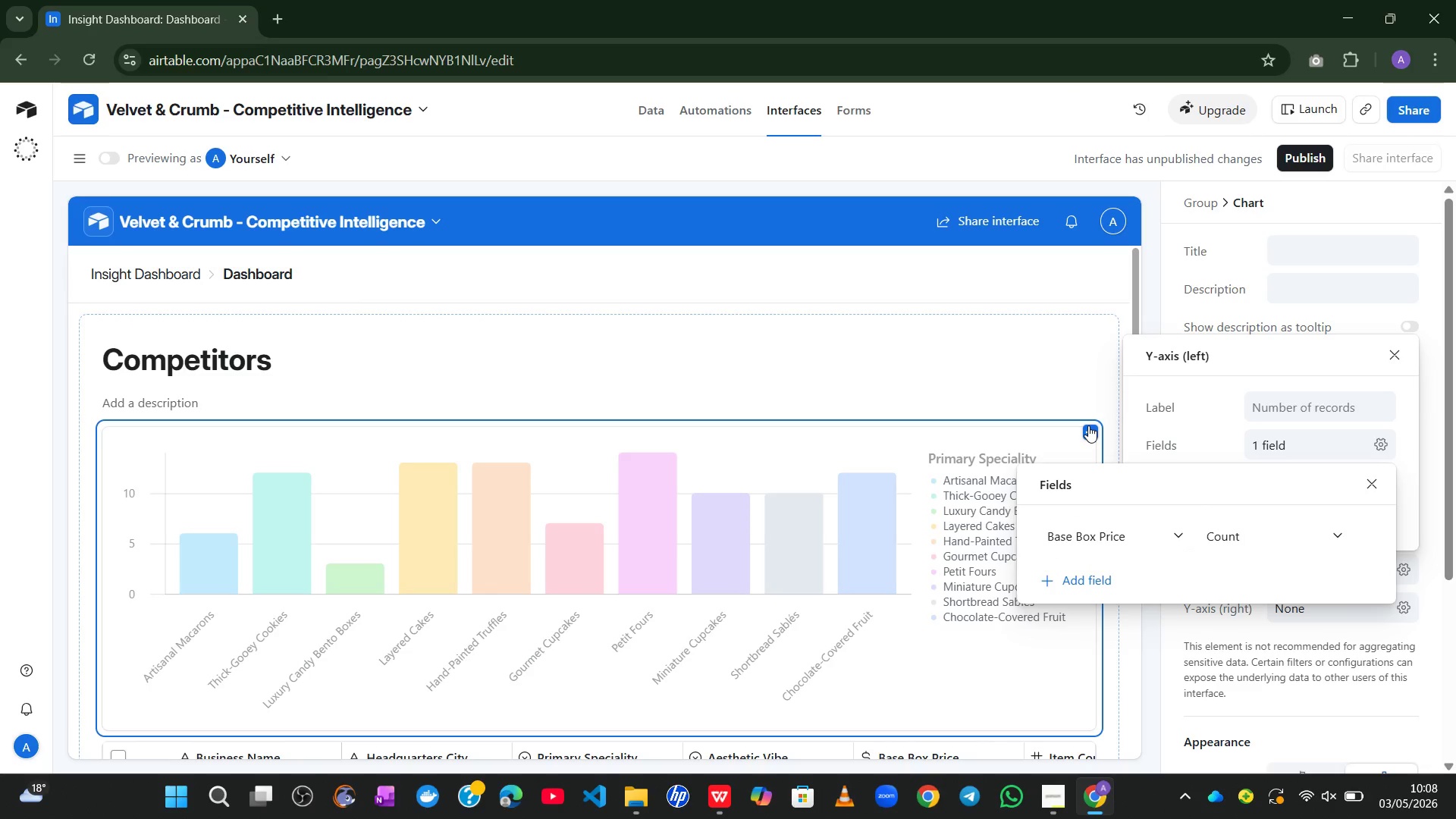 
left_click([1244, 530])
 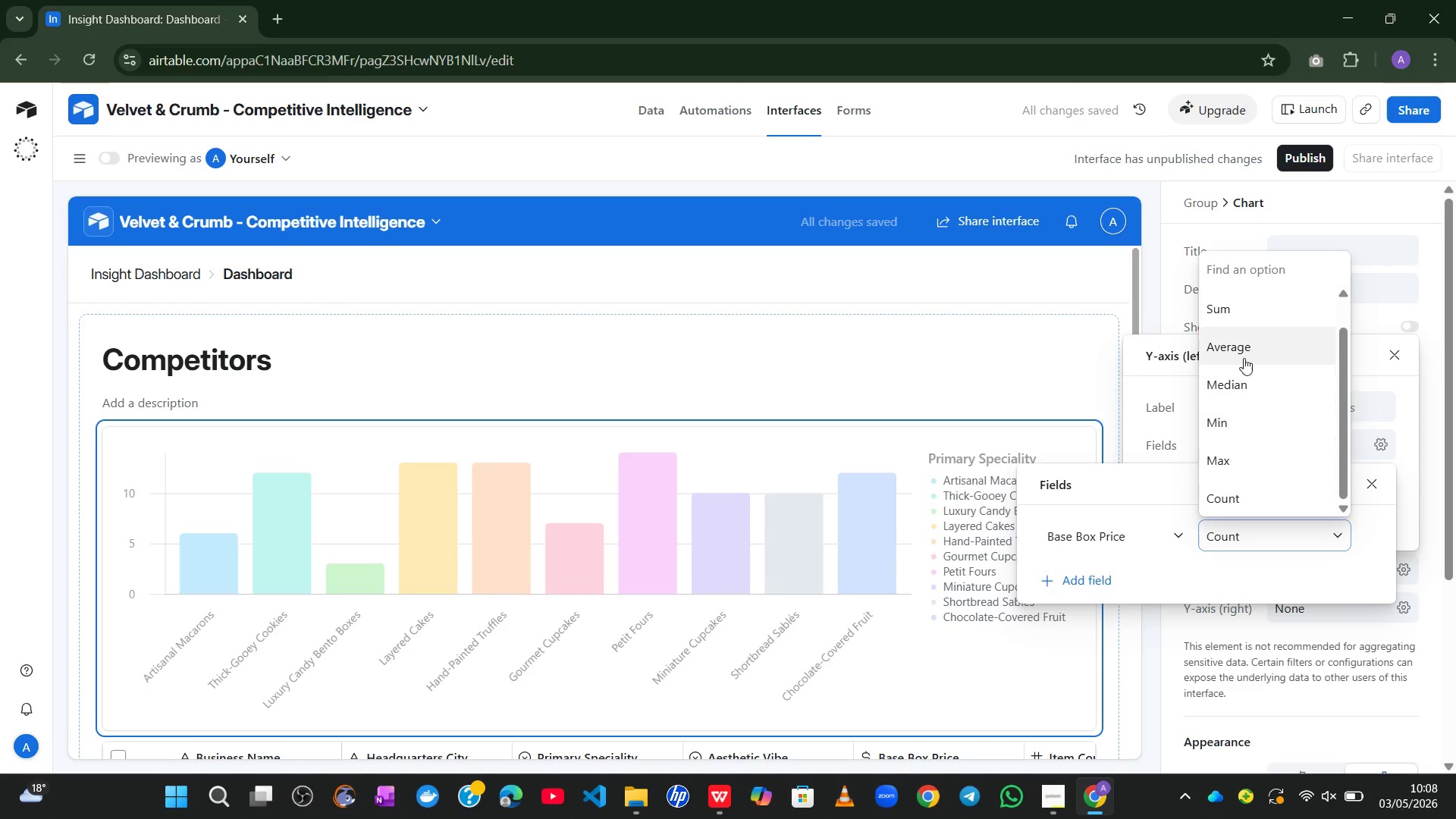 
left_click([1242, 357])
 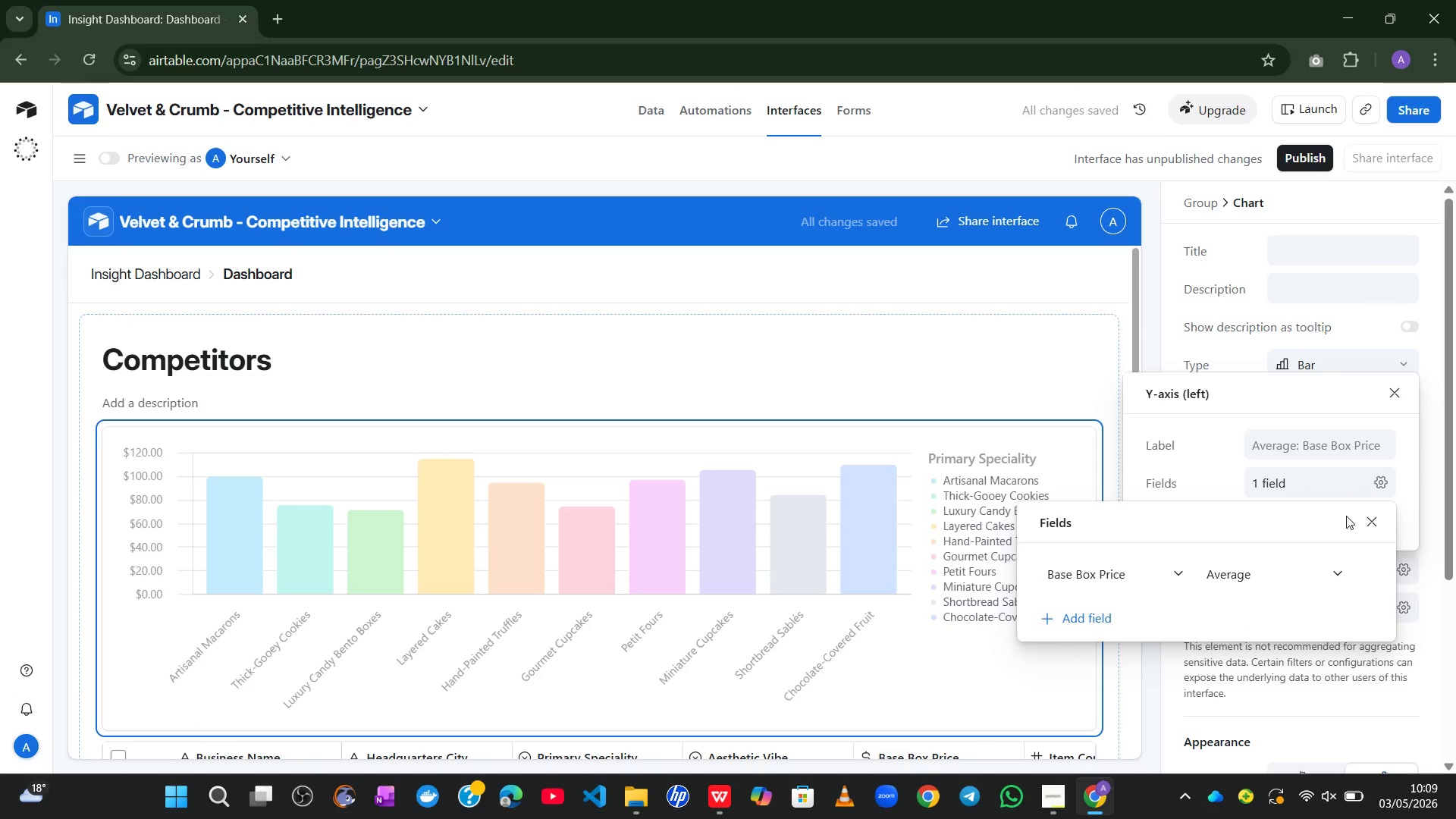 
left_click([1370, 522])
 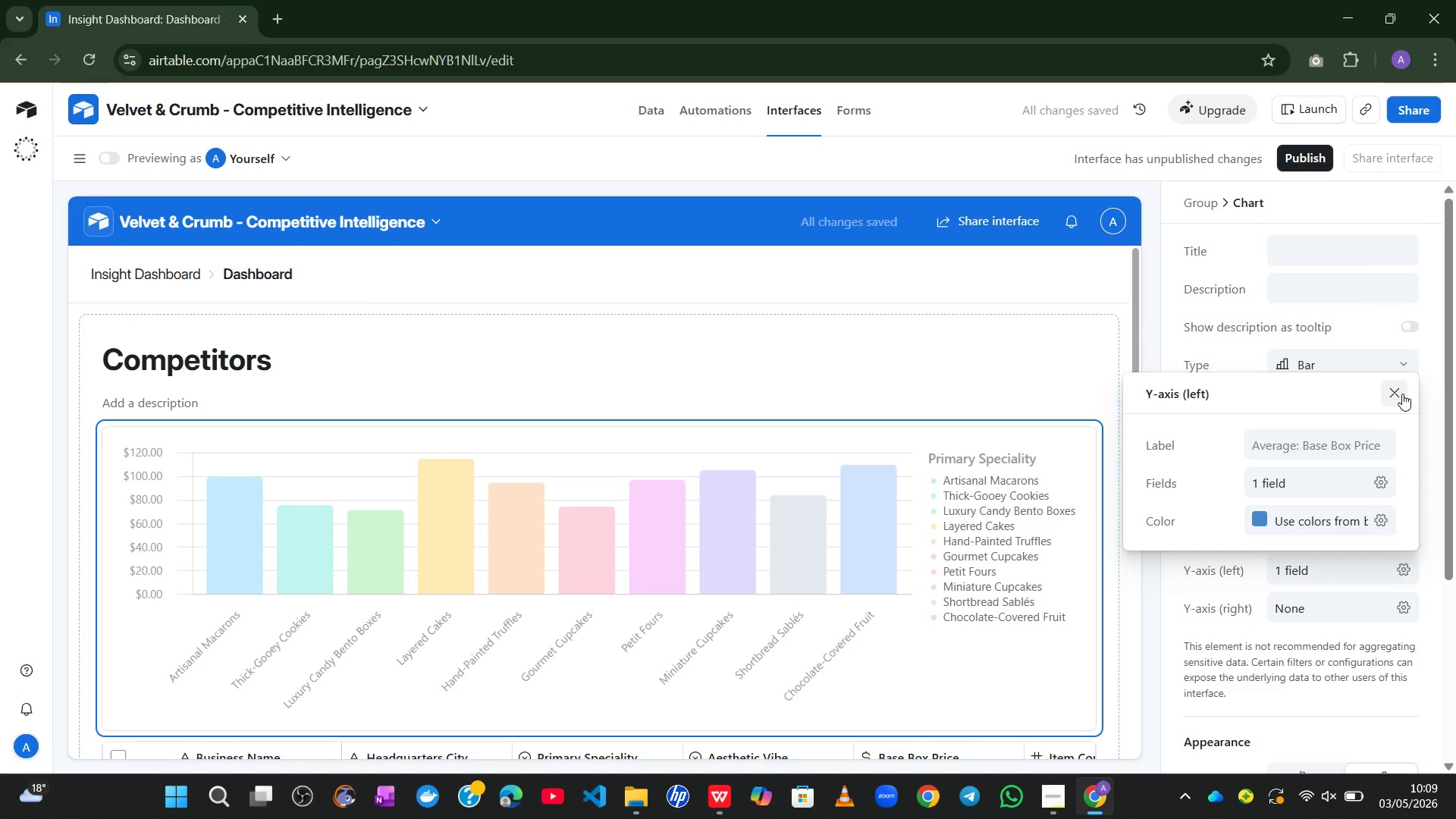 
left_click([1402, 393])
 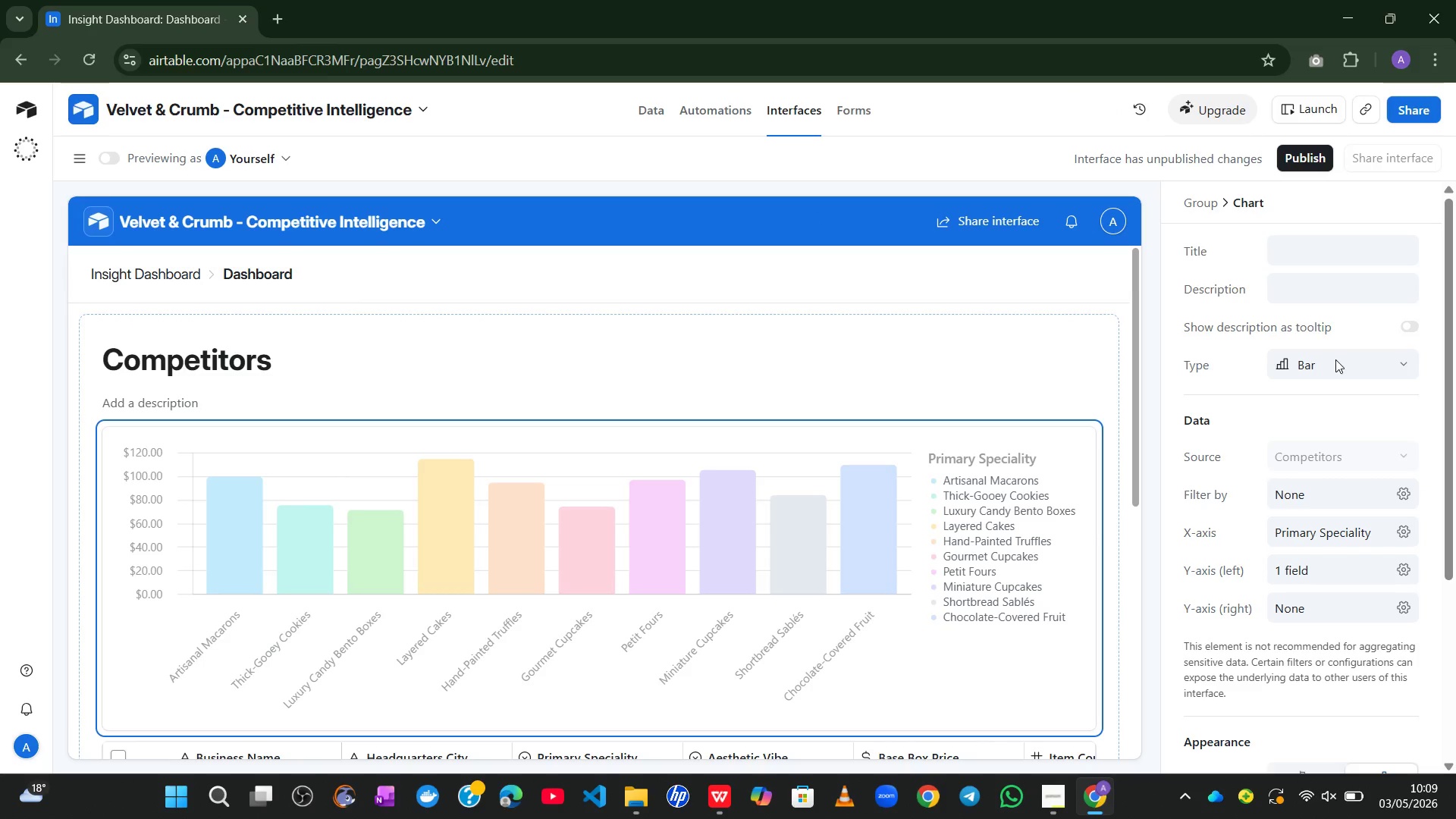 
wait(6.11)
 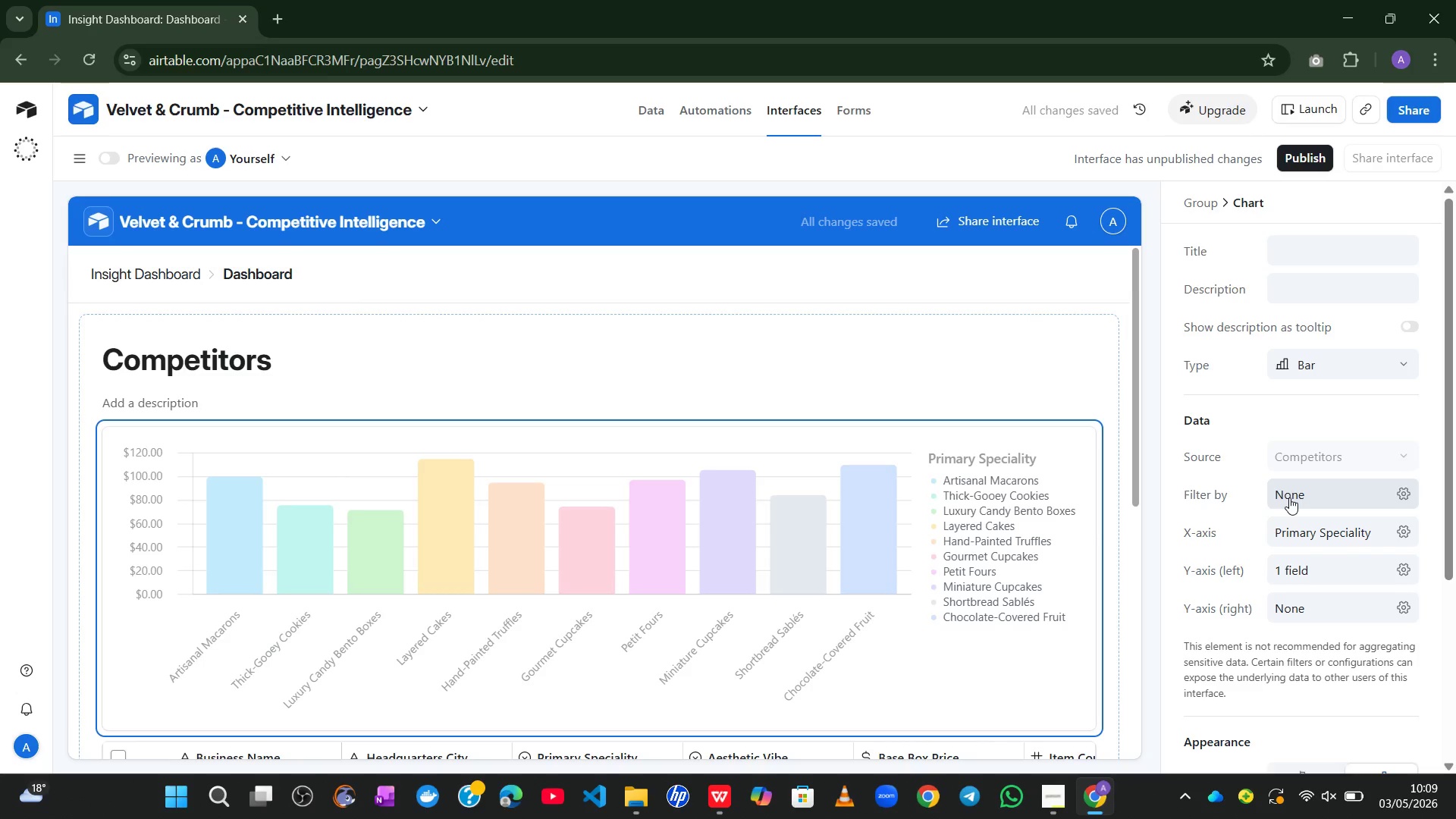 
left_click([1314, 253])
 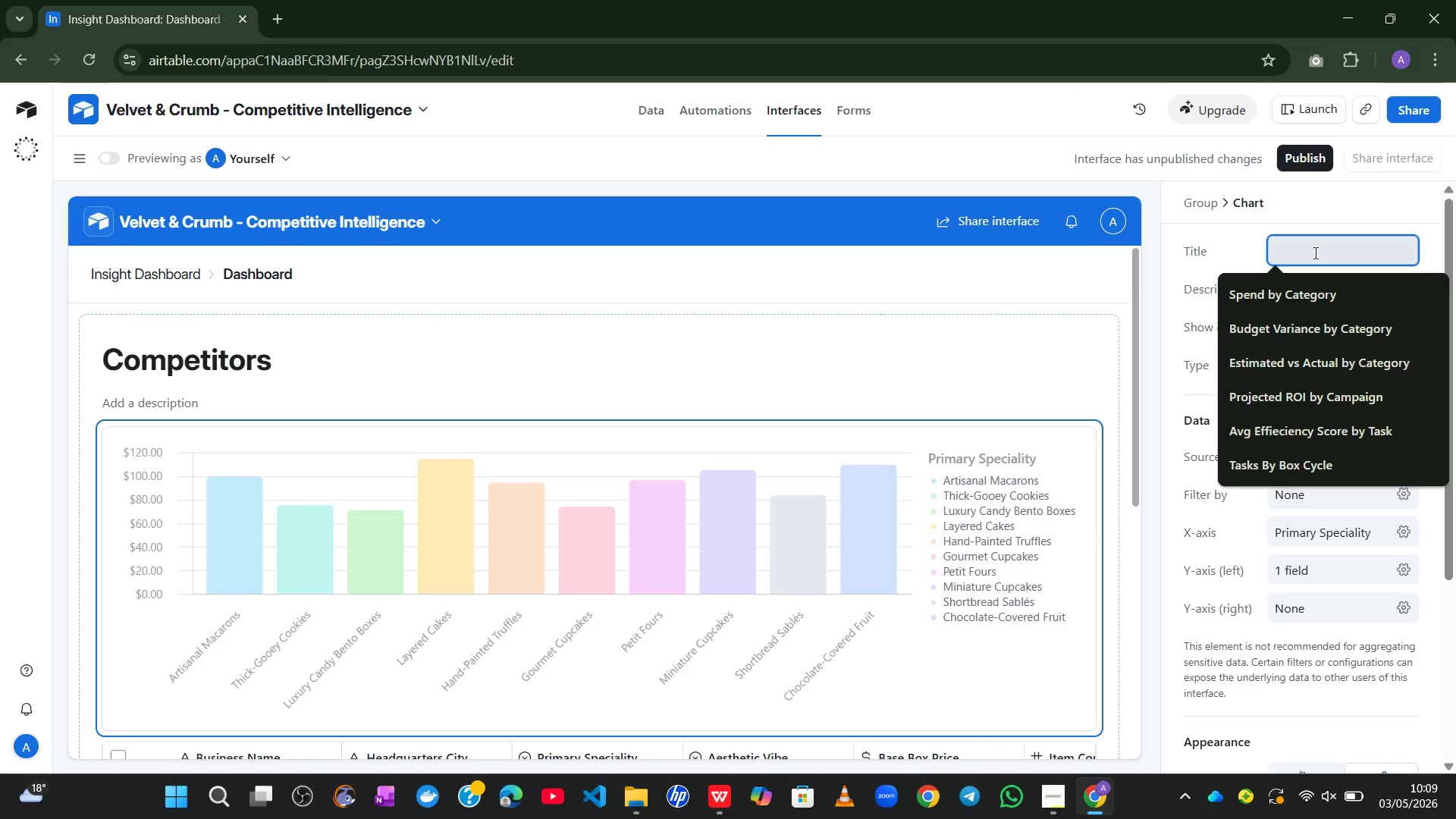 
type(AVERage Price B)
key(Backspace)
type(by Speciality)
 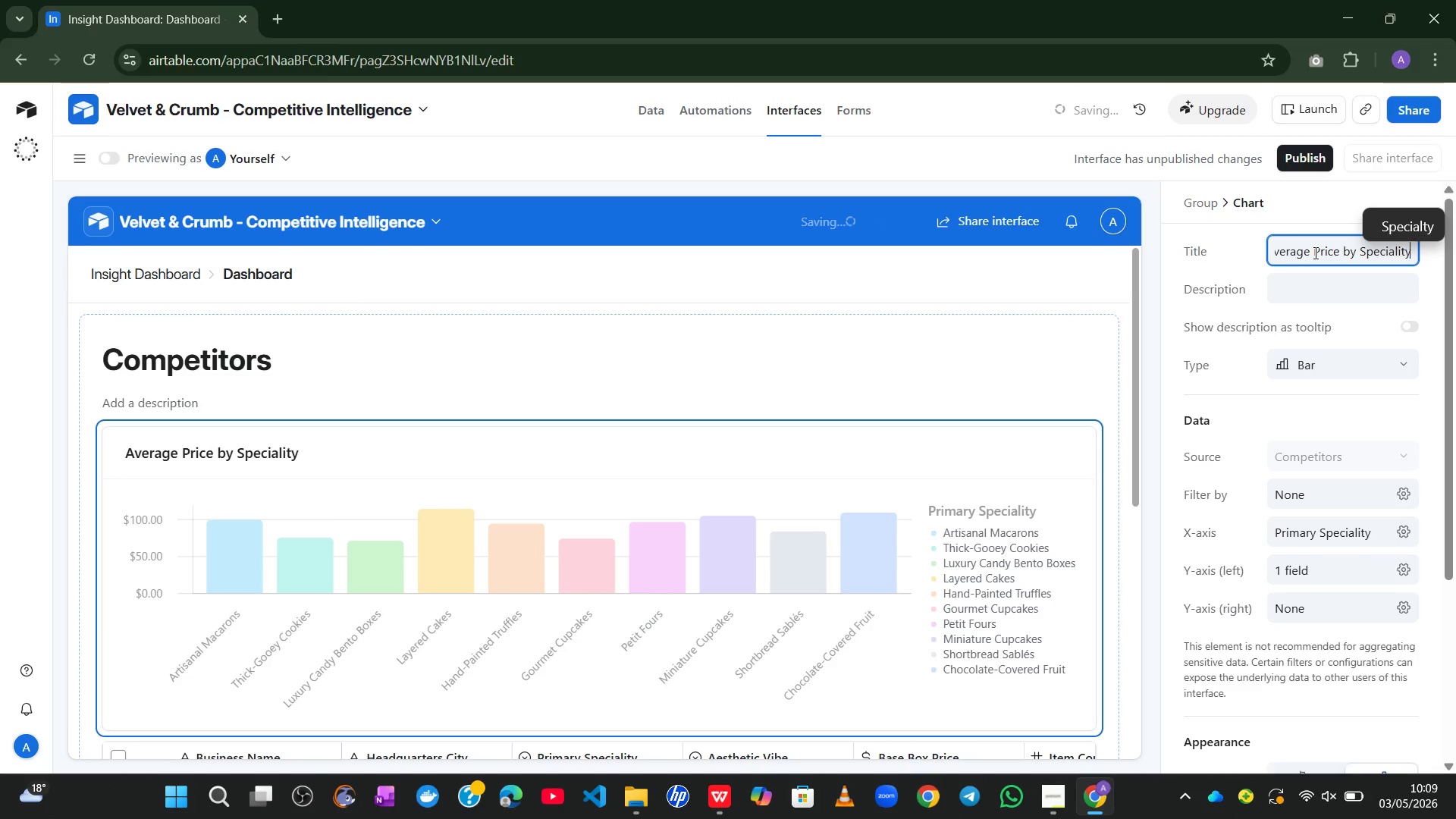 
mouse_move([1272, 438])
 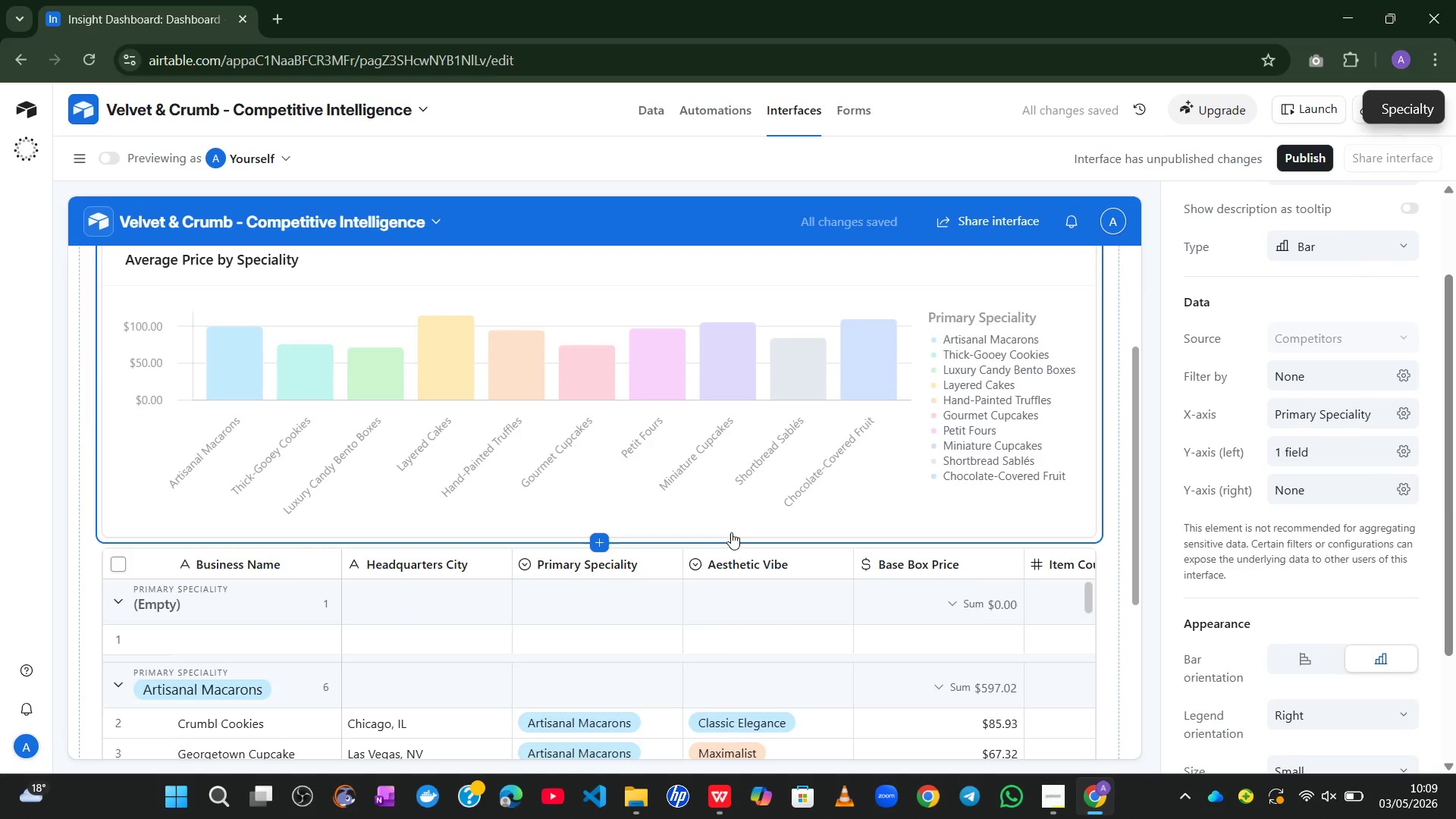 
left_click([694, 607])
 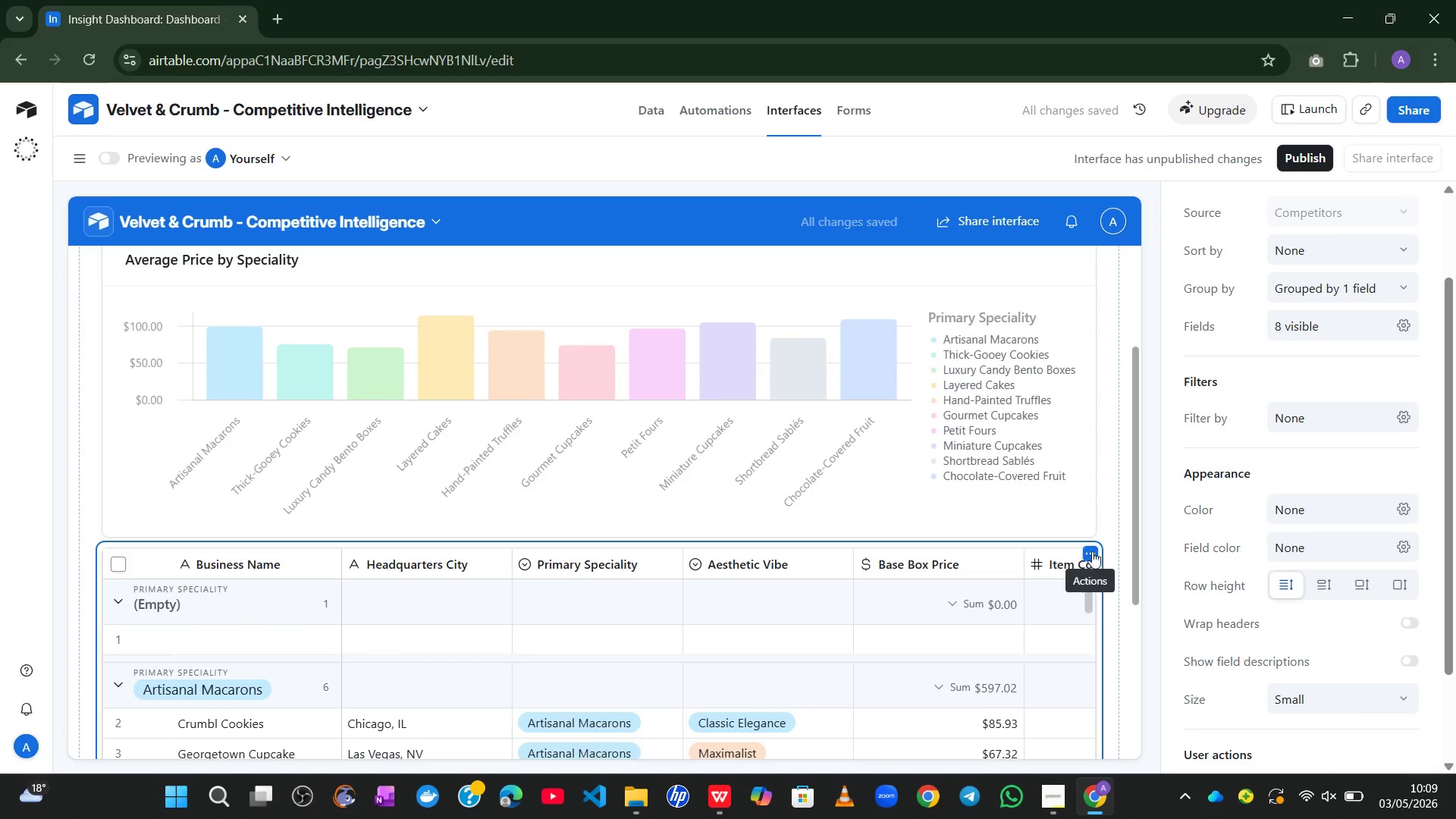 
left_click([1090, 551])
 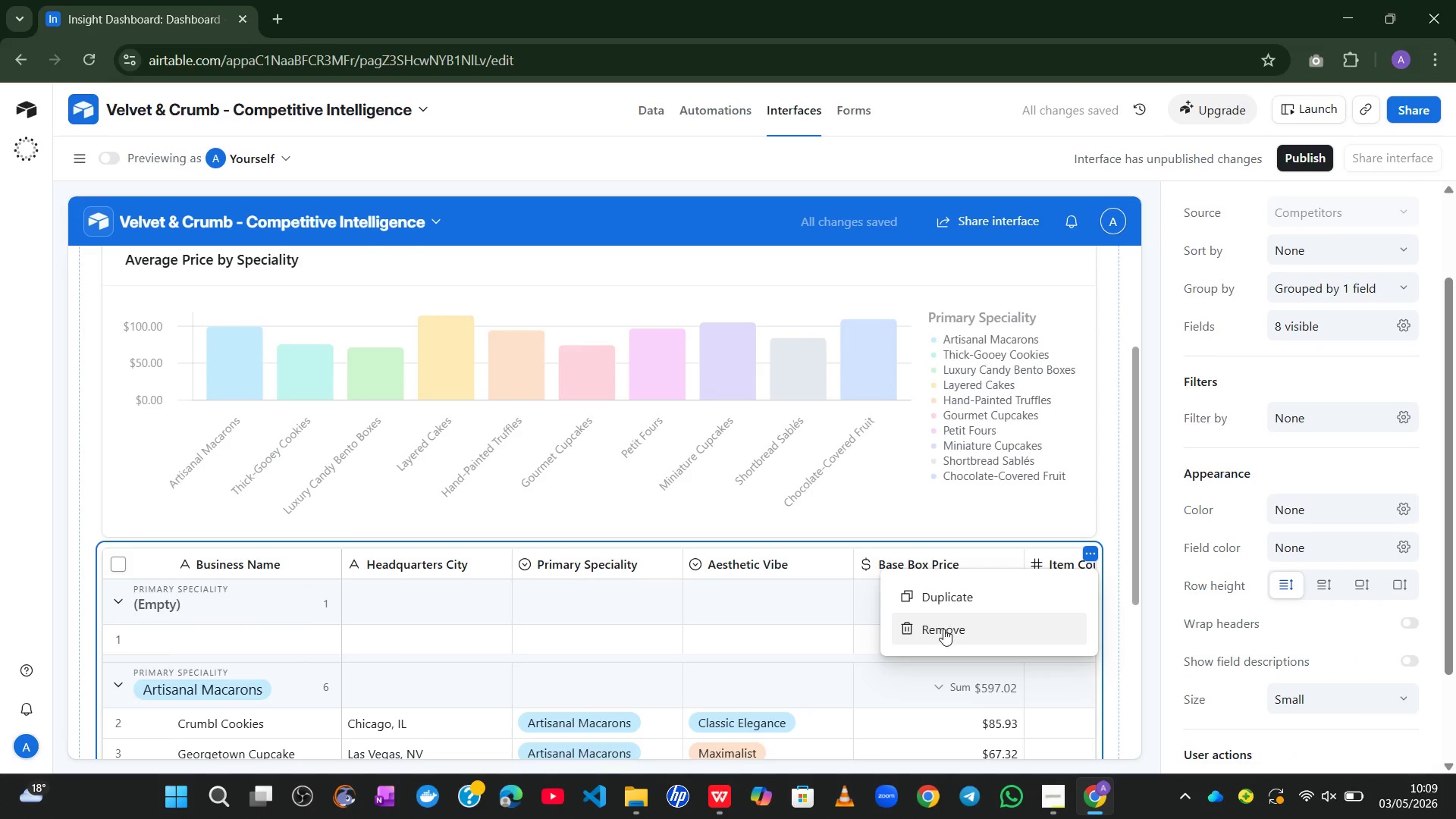 
left_click([943, 629])
 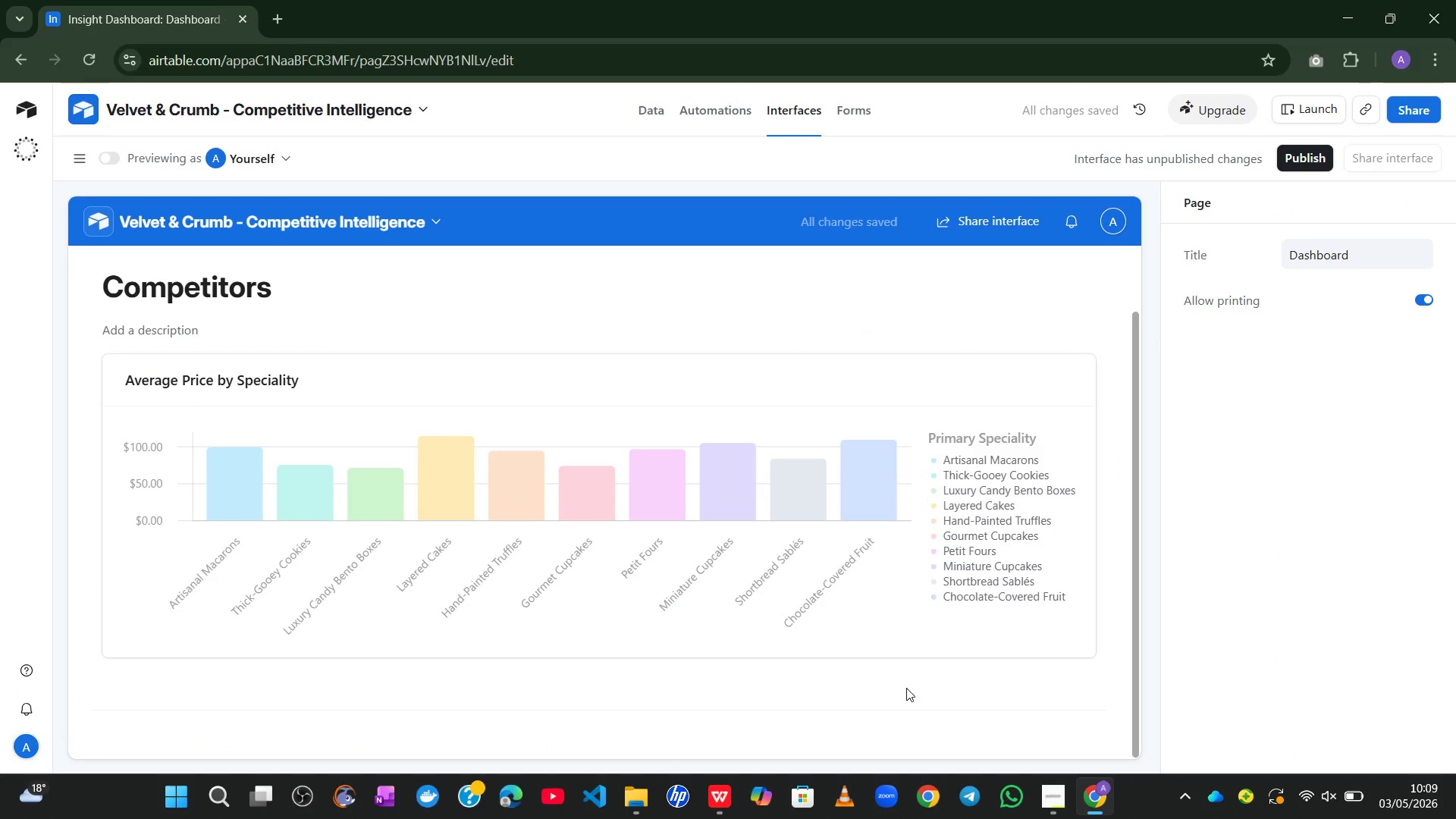 
left_click([1329, 573])
 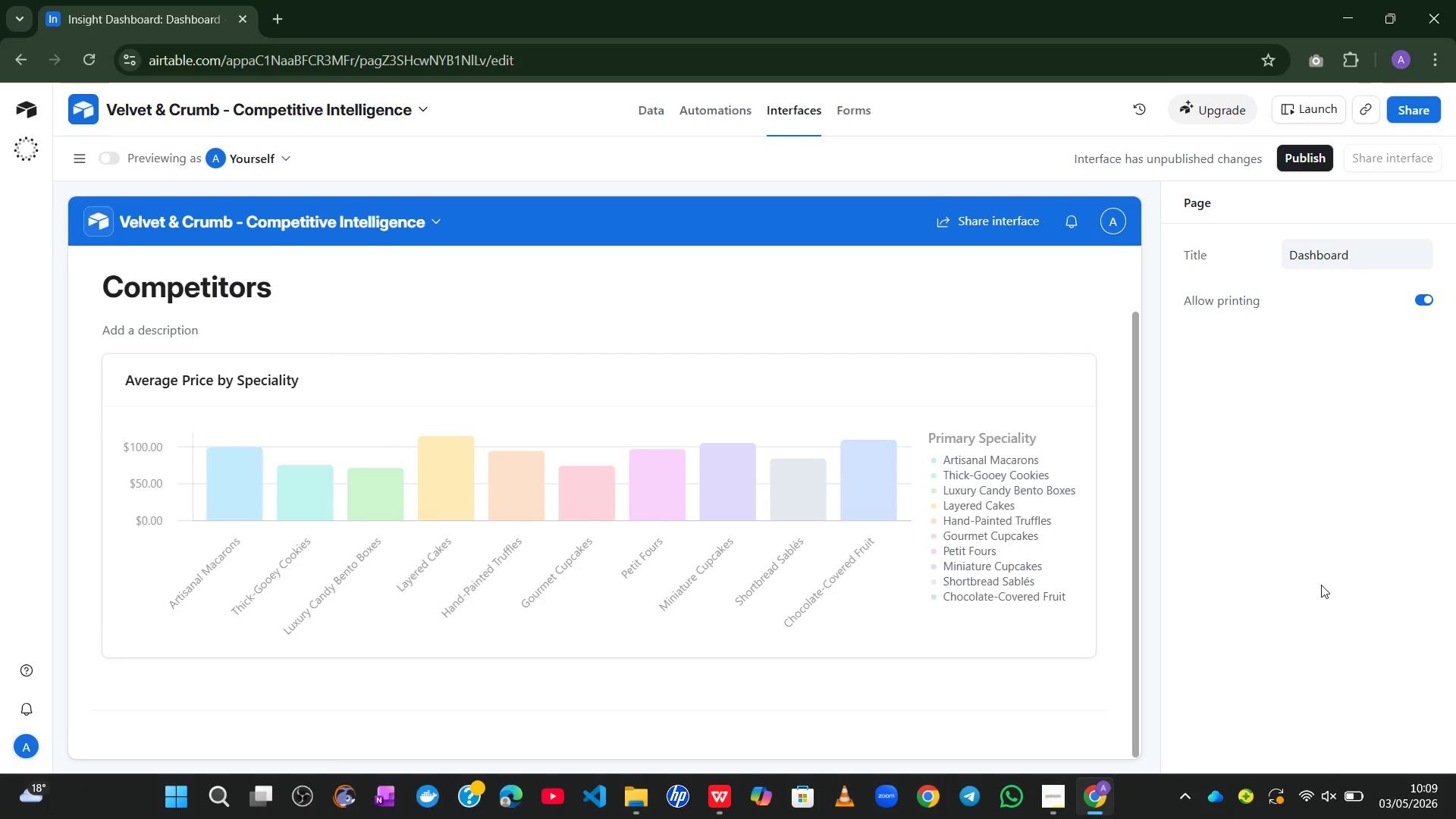 
wait(22.2)
 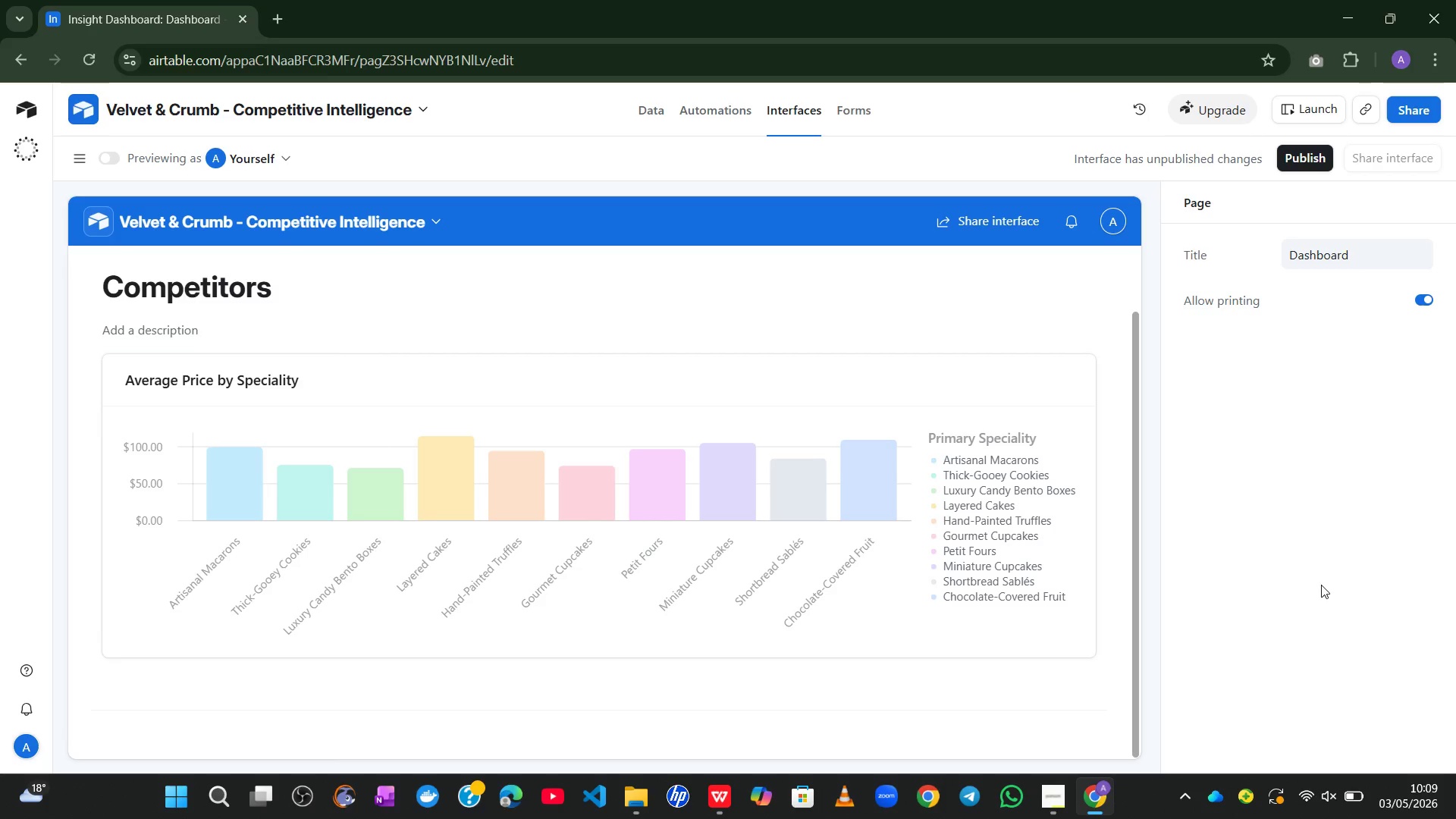 
left_click([596, 653])
 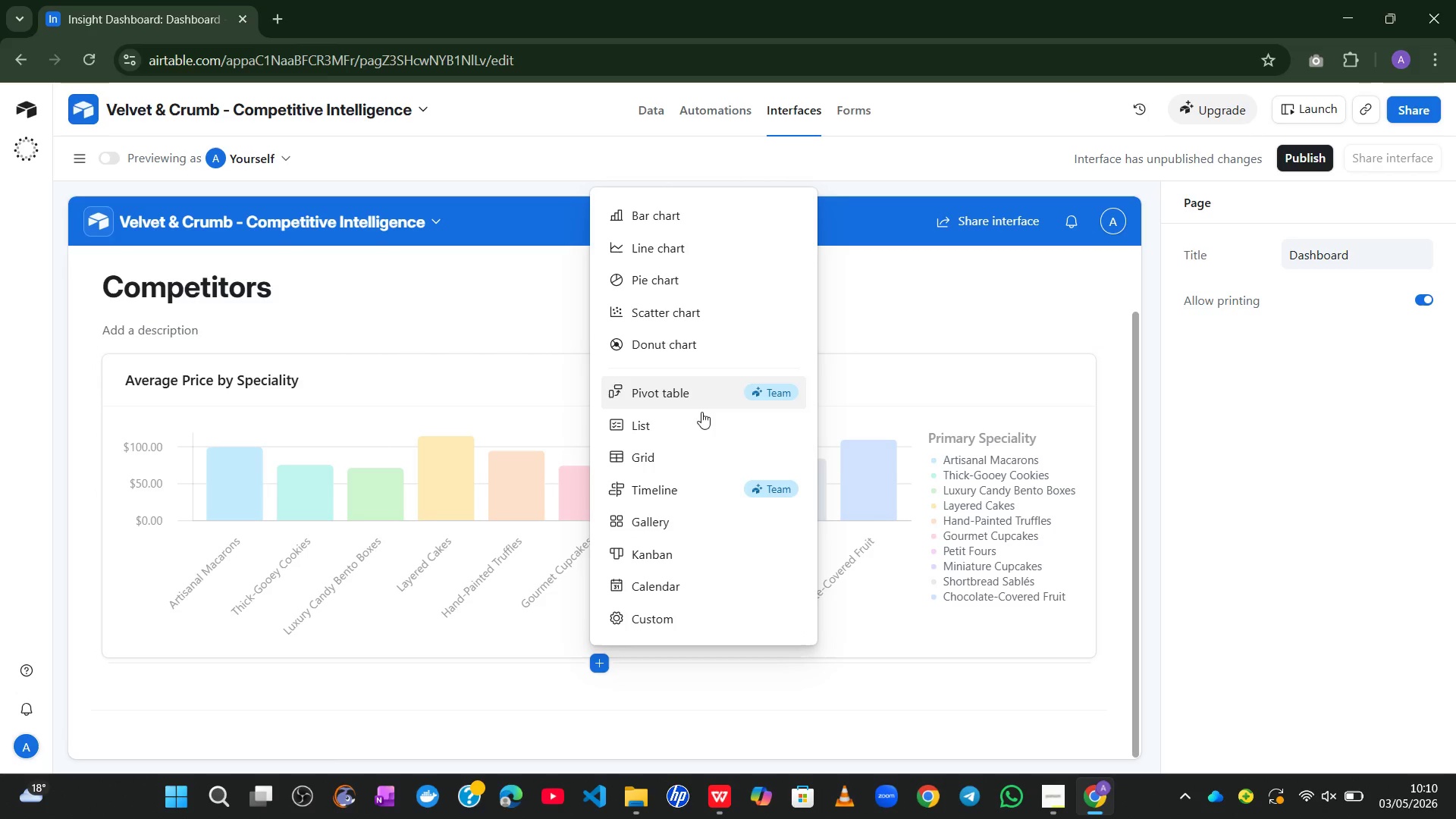 
wait(15.61)
 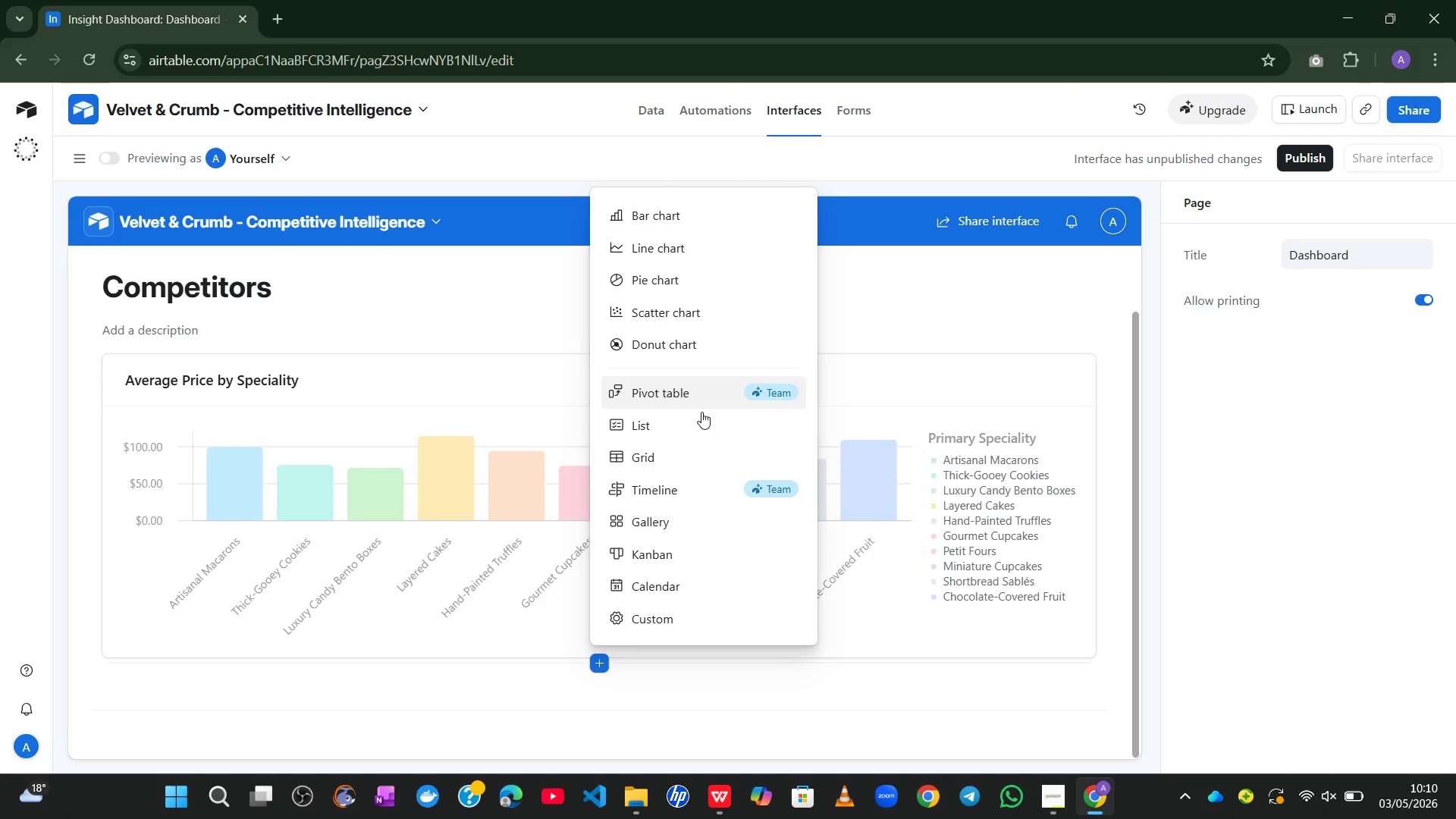 
left_click([864, 704])
 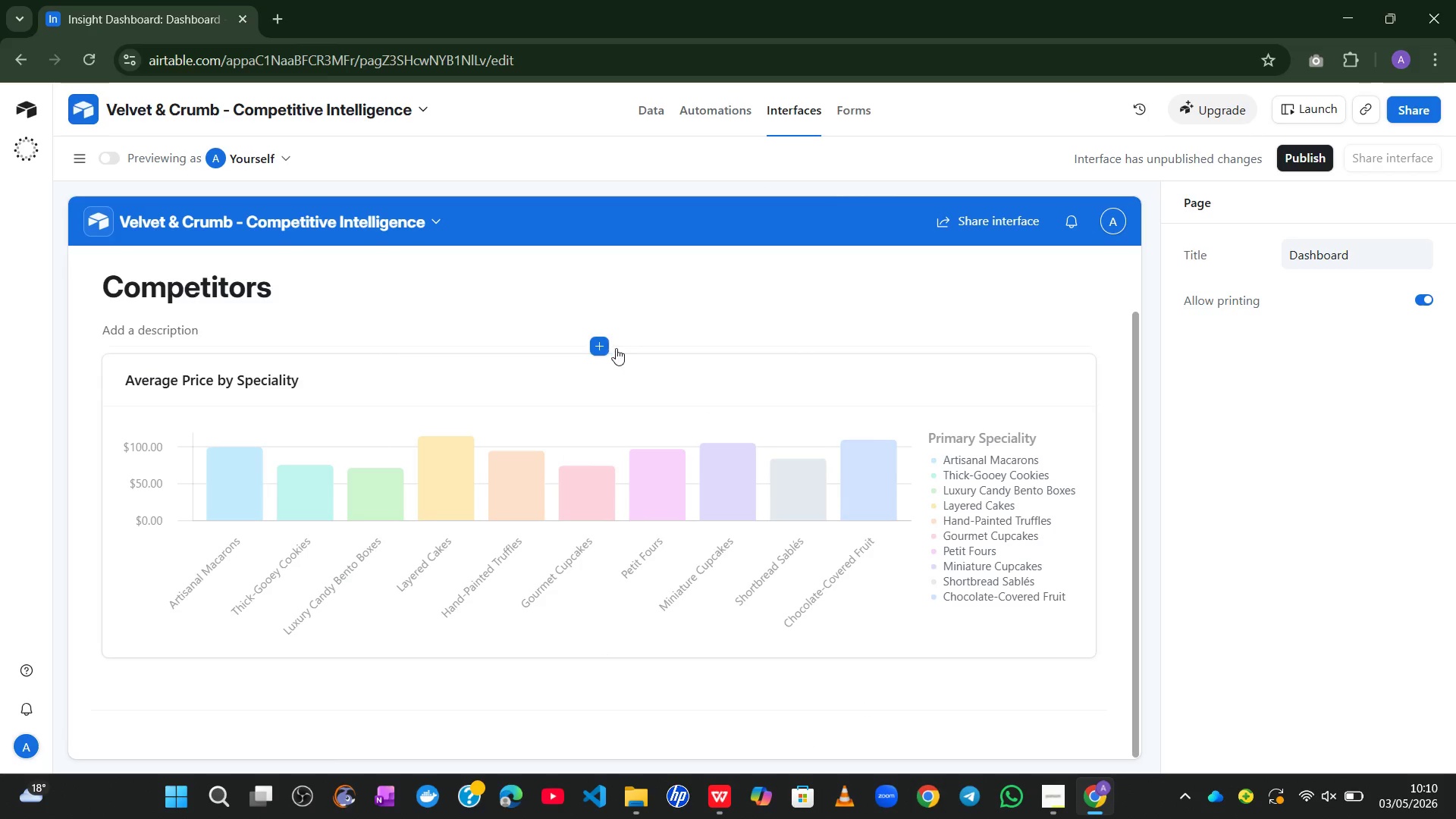 
left_click([607, 343])
 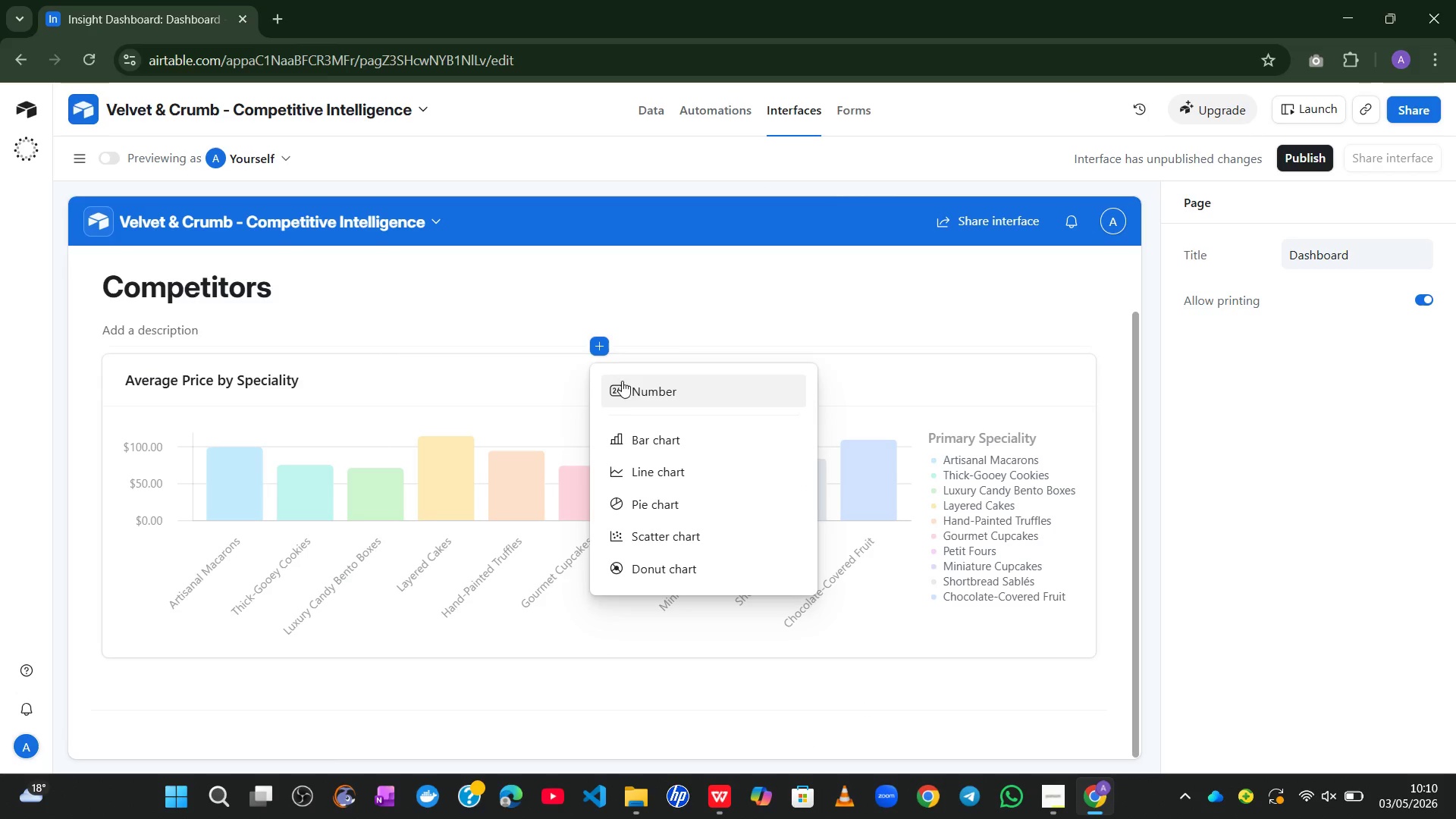 
left_click([623, 385])
 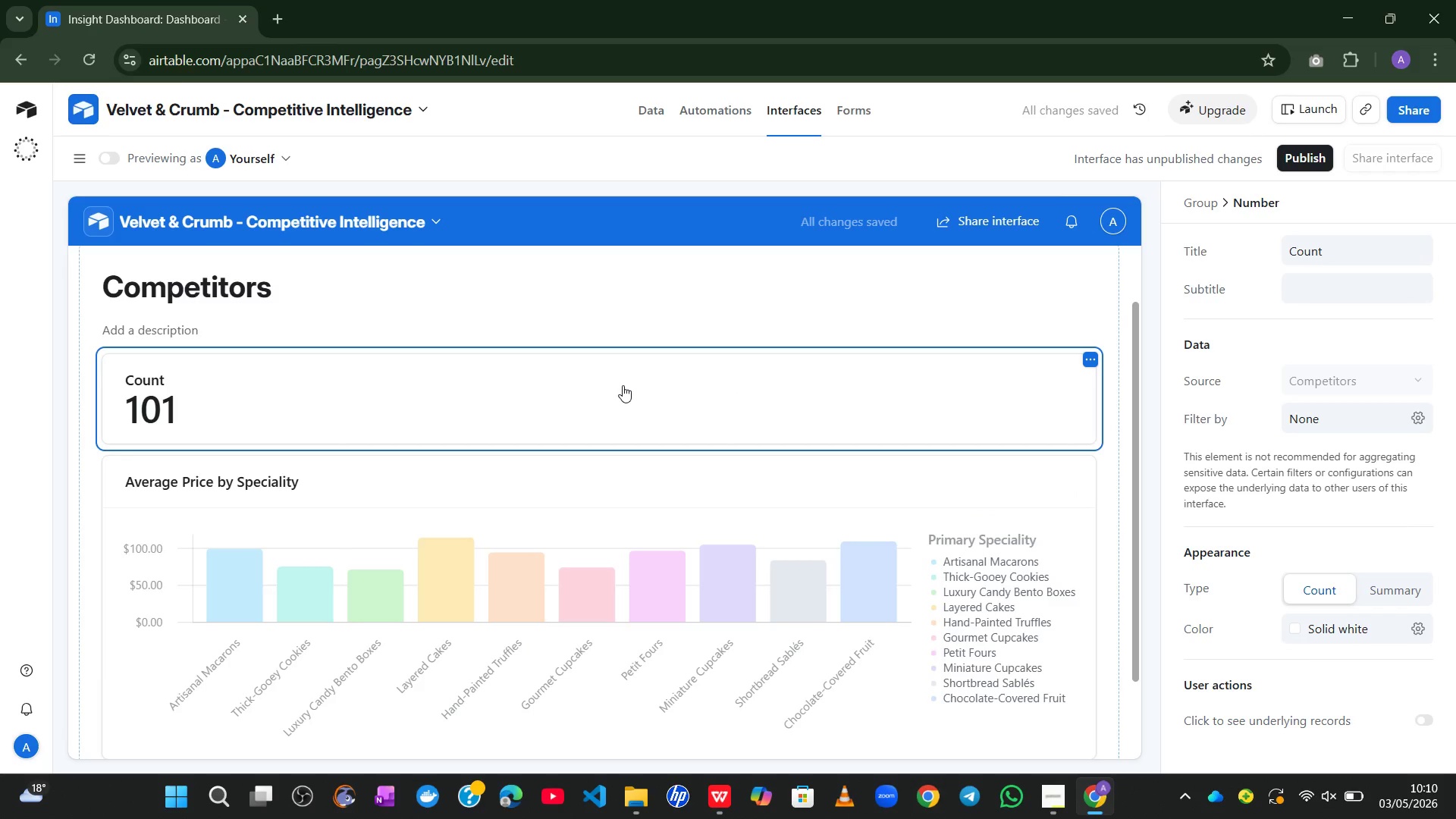 
wait(11.06)
 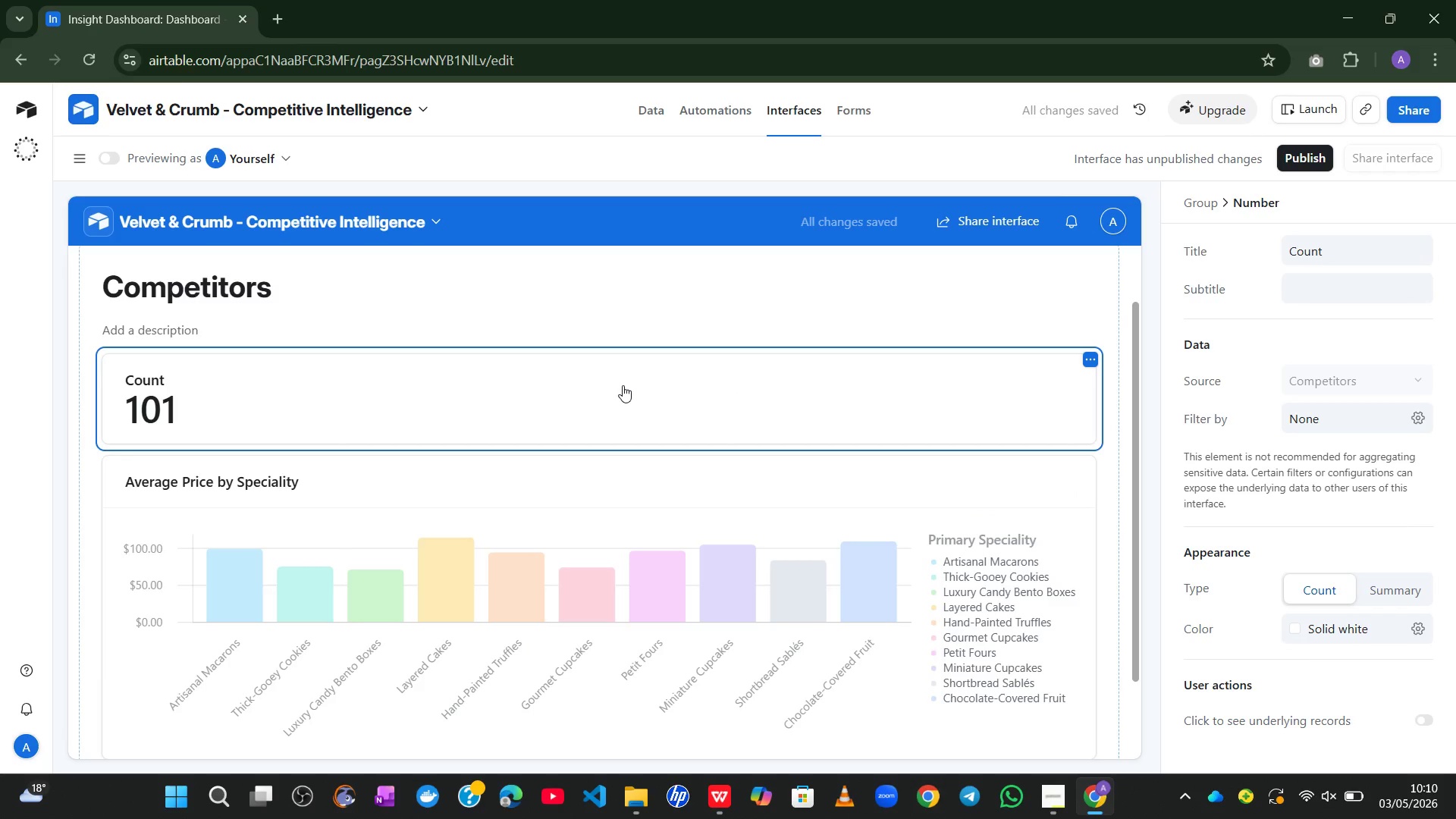 
left_click([1375, 588])
 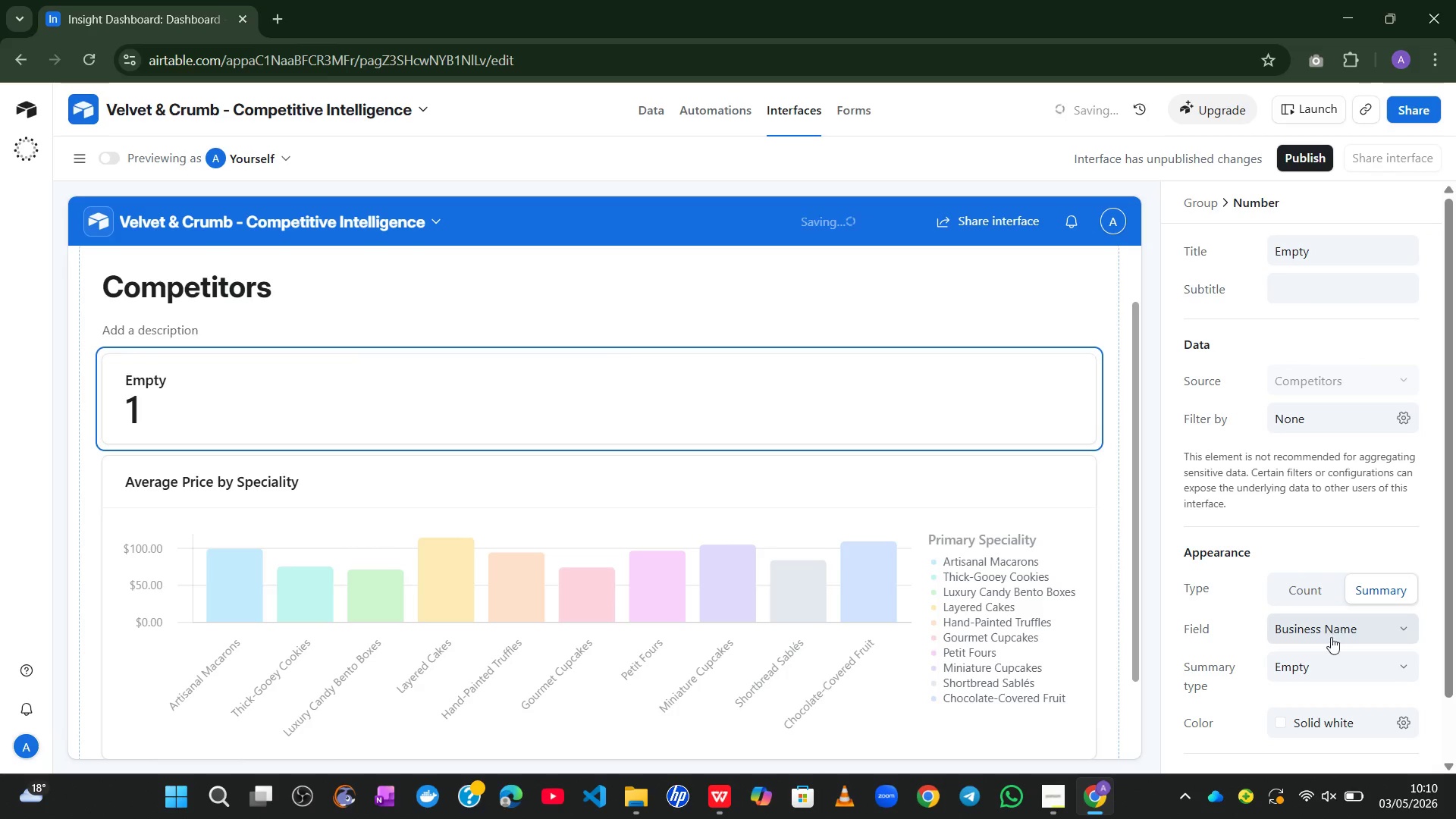 
left_click([1323, 663])
 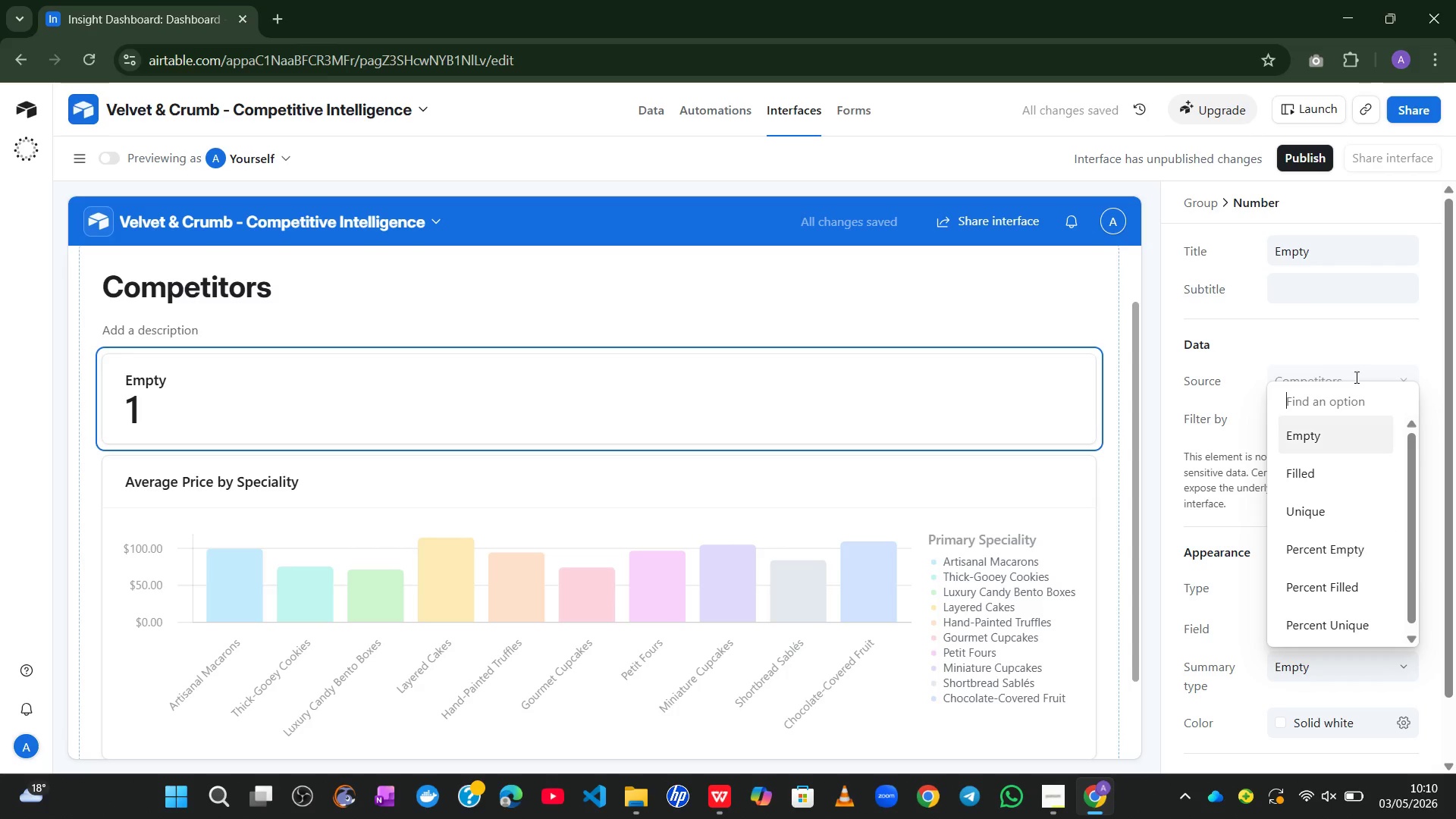 
left_click([1287, 331])
 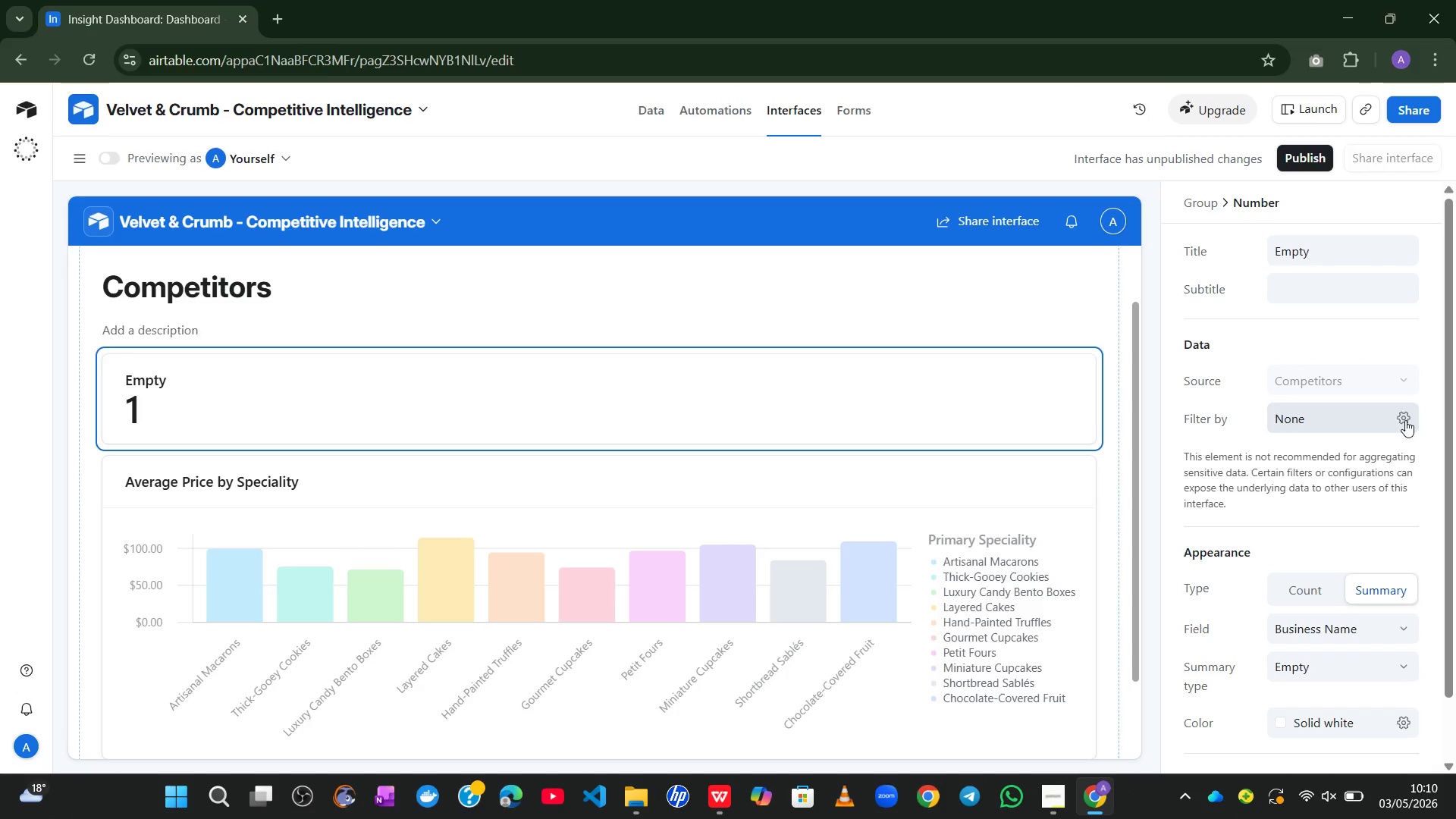 
wait(5.55)
 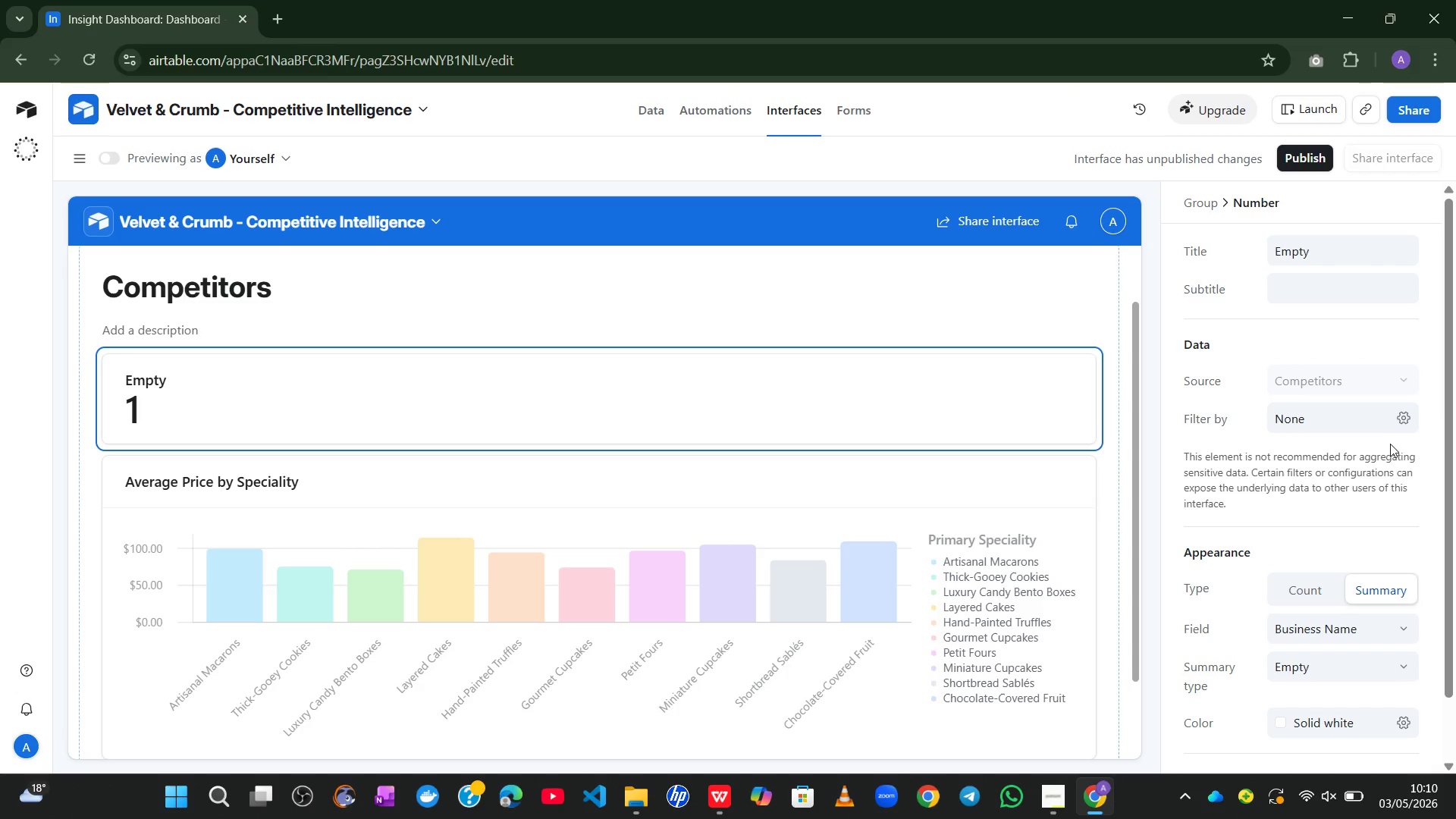 
left_click([1371, 629])
 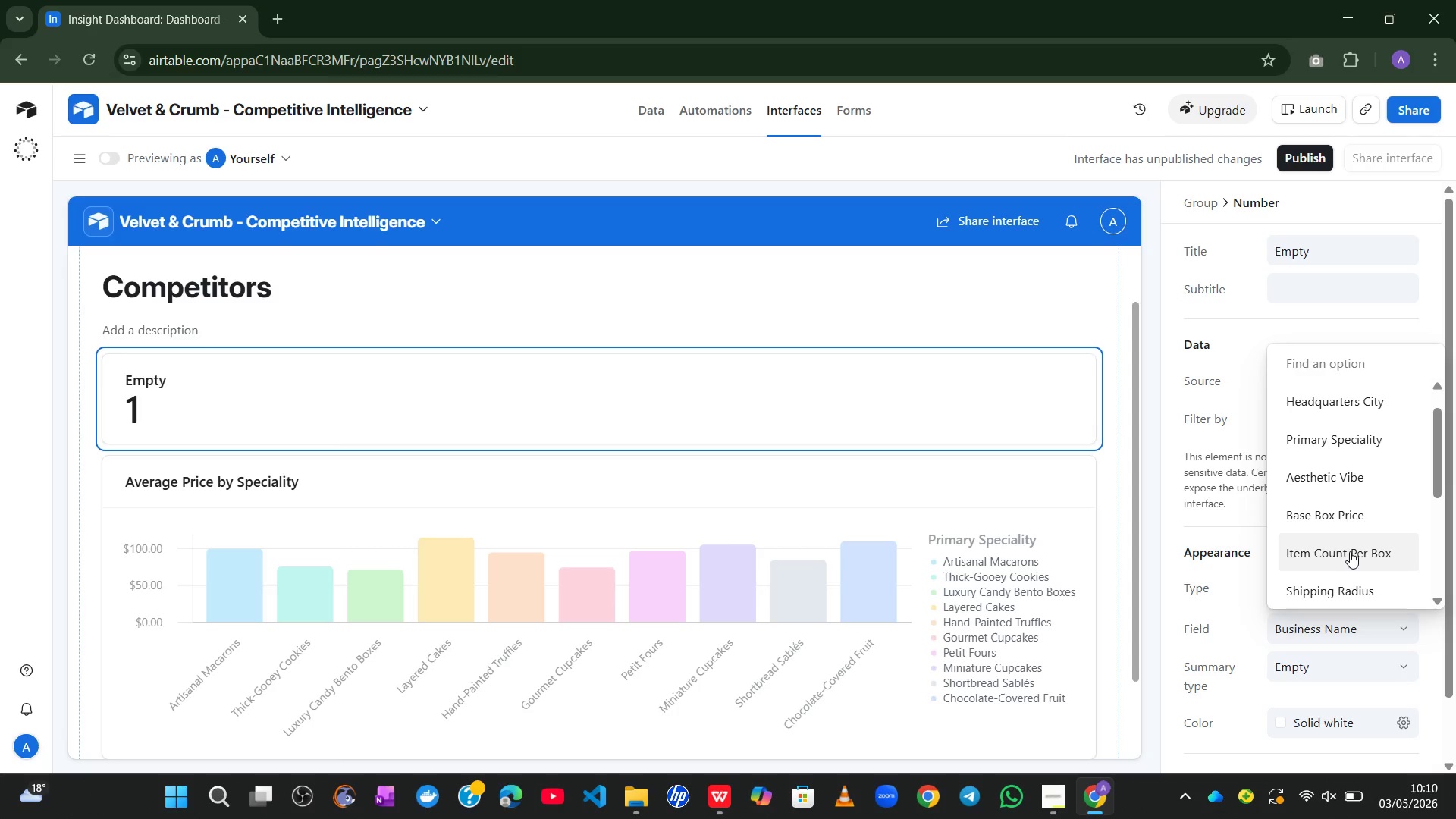 
wait(8.28)
 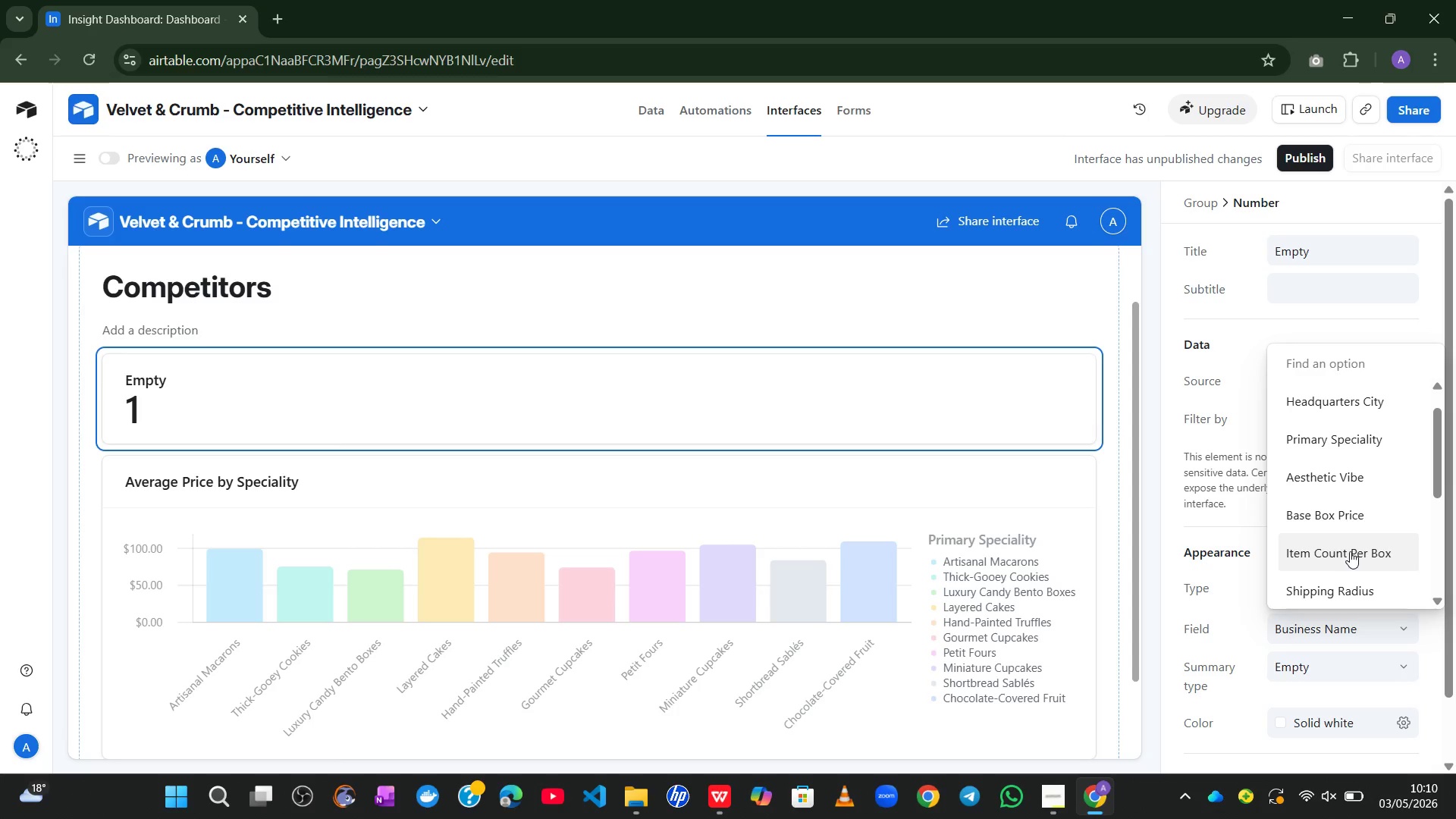 
left_click([1334, 541])
 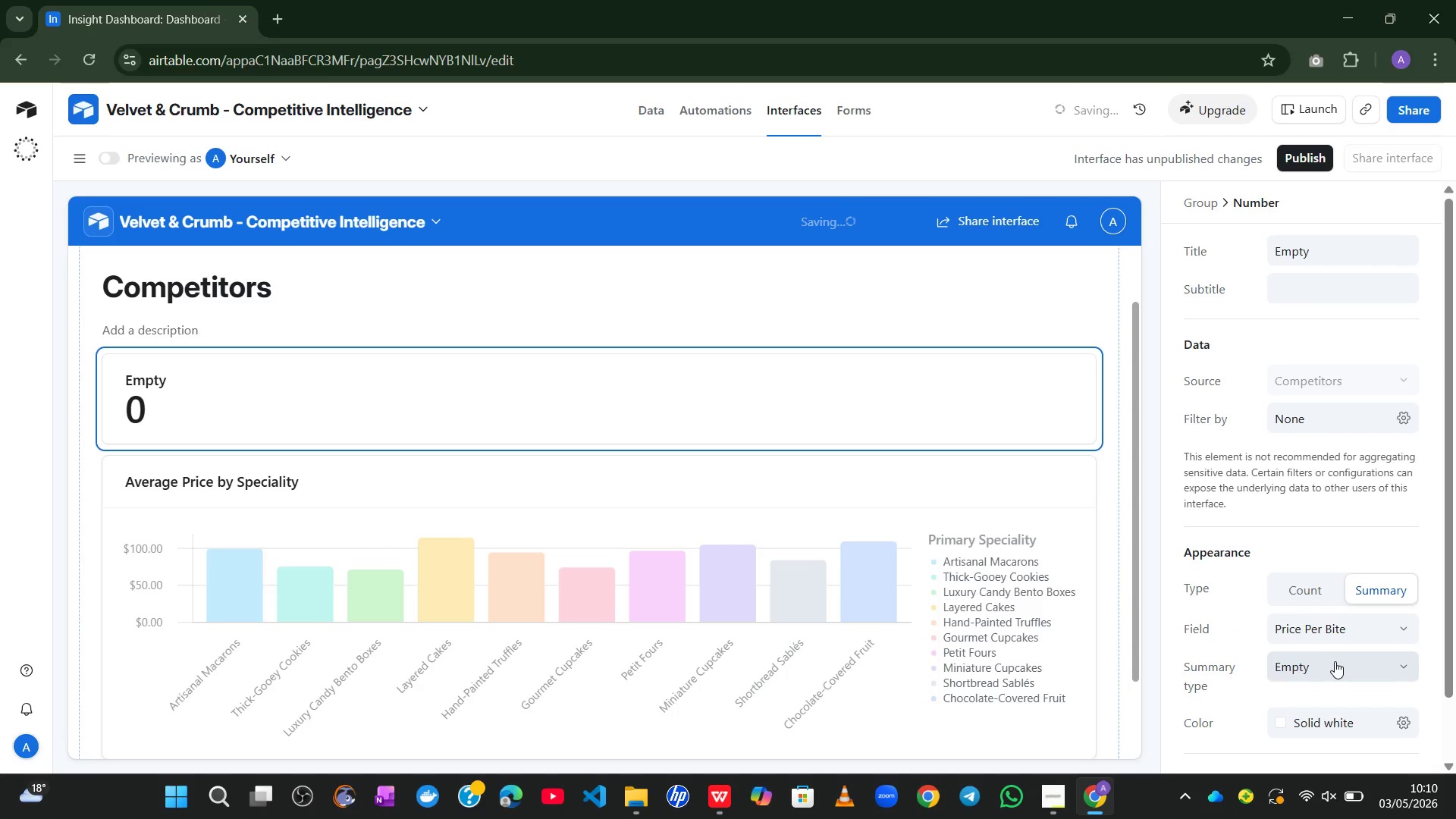 
left_click([1335, 661])
 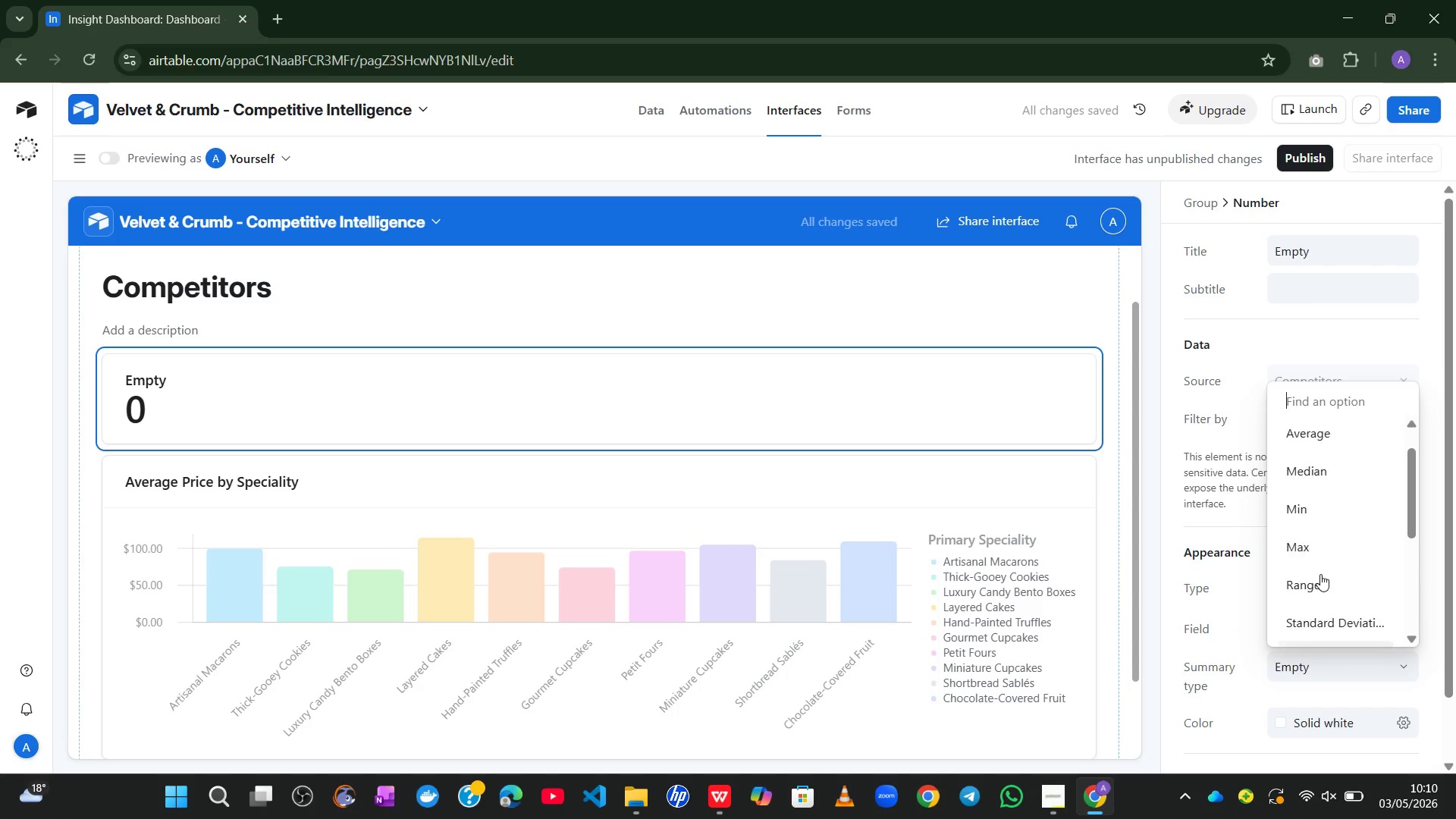 
left_click([1316, 452])
 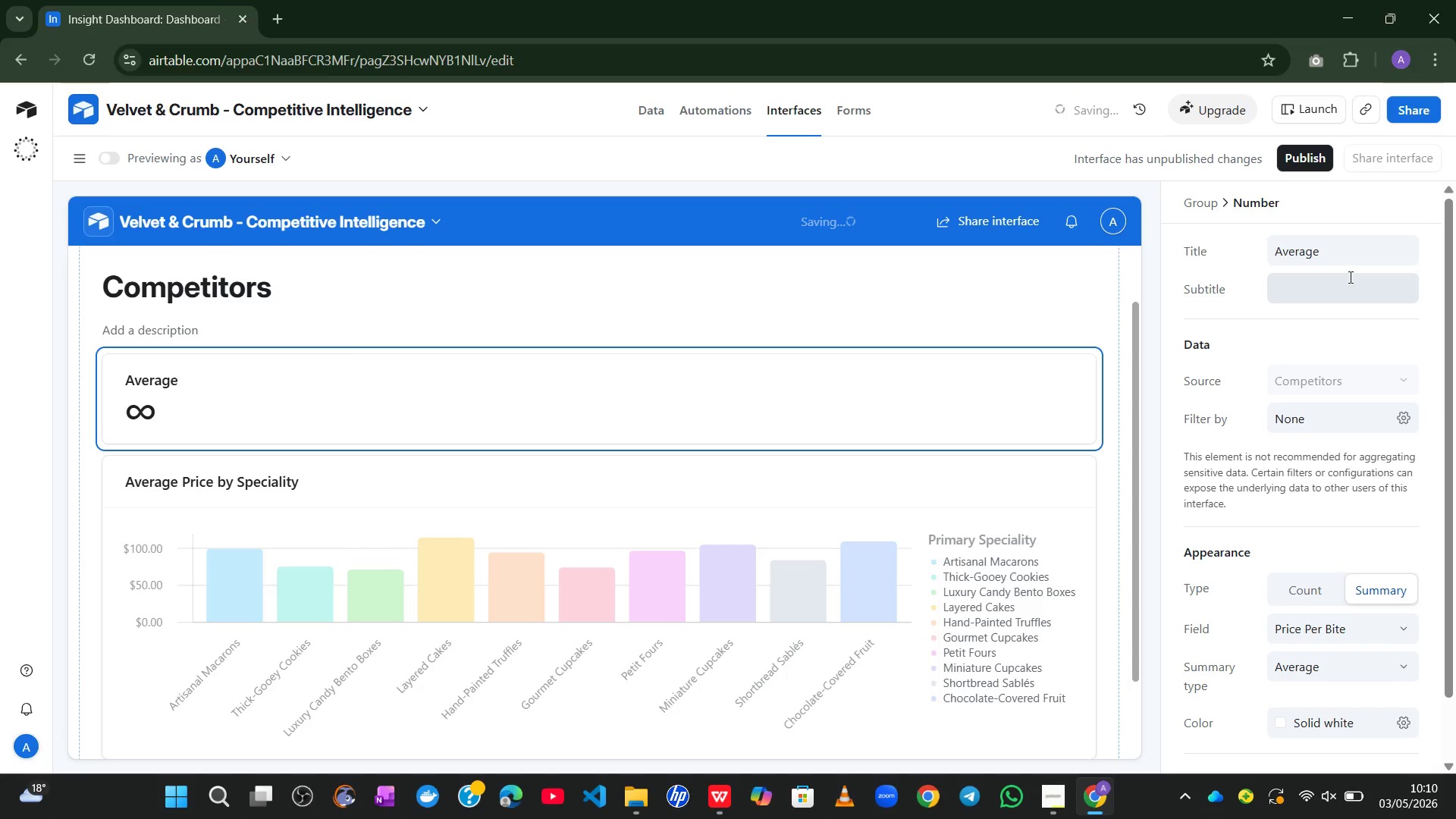 
left_click([1329, 252])
 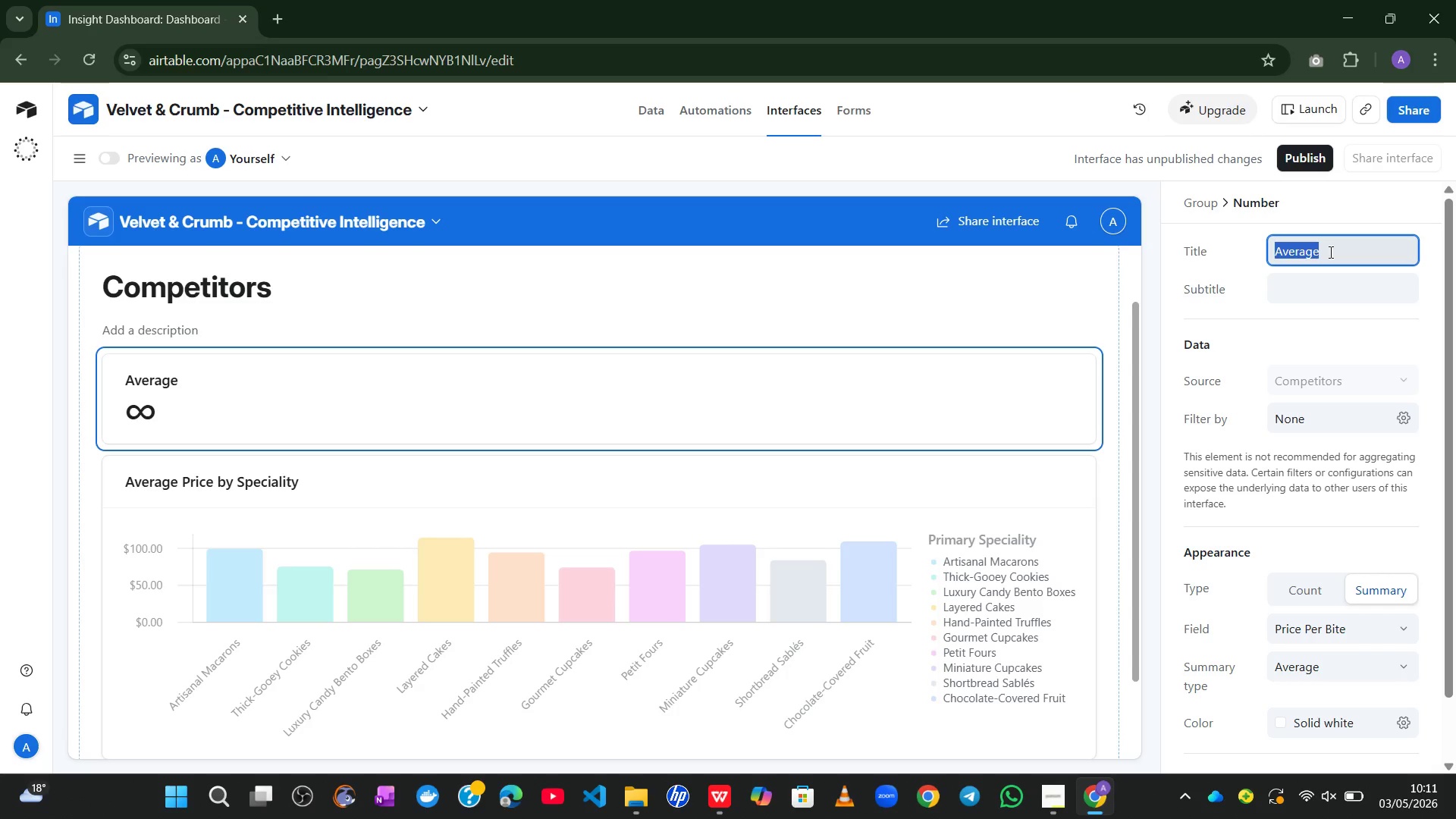 
wait(13.33)
 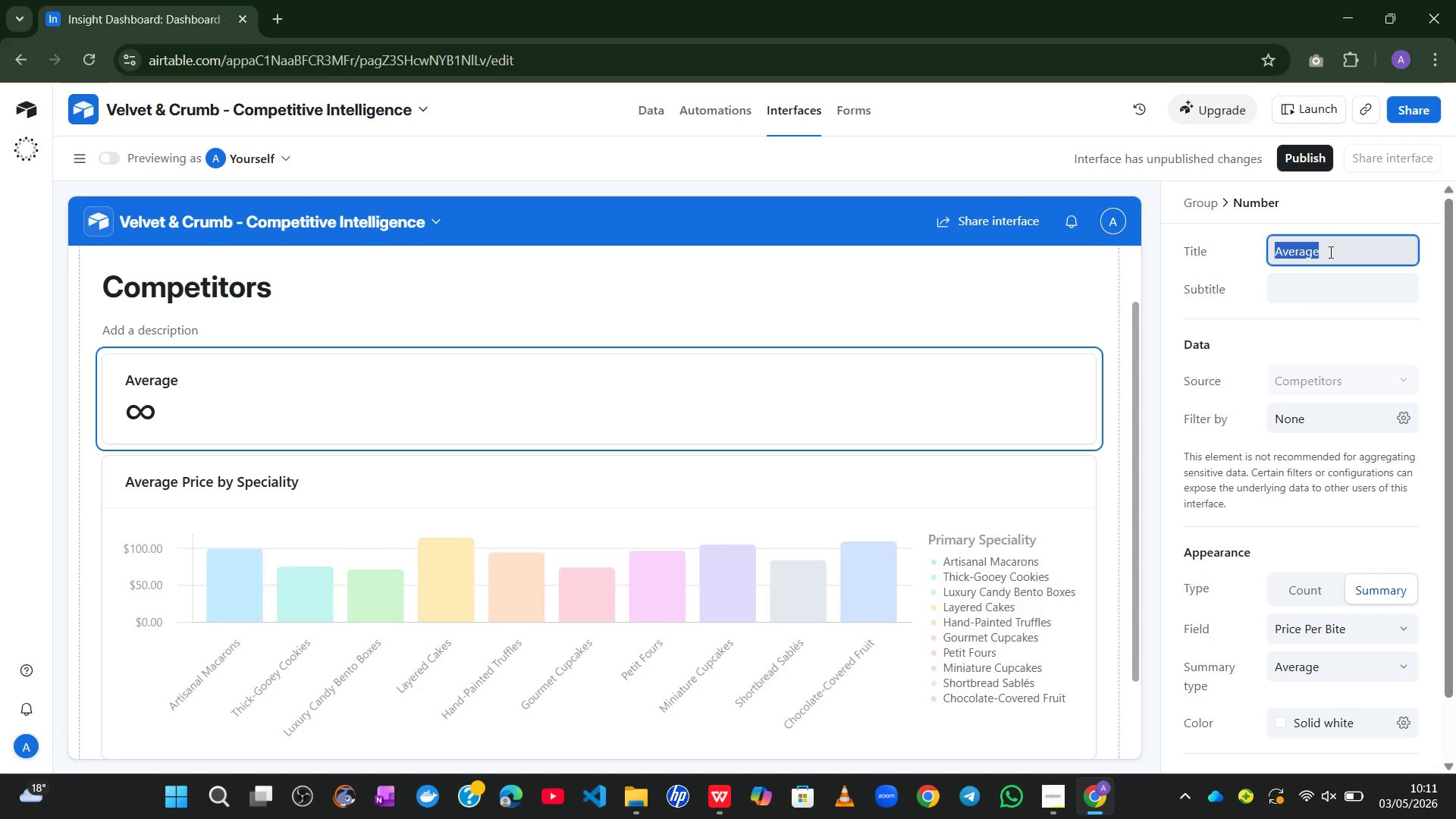 
type(Avg p)
key(Backspace)
type(Price Per Bite)
 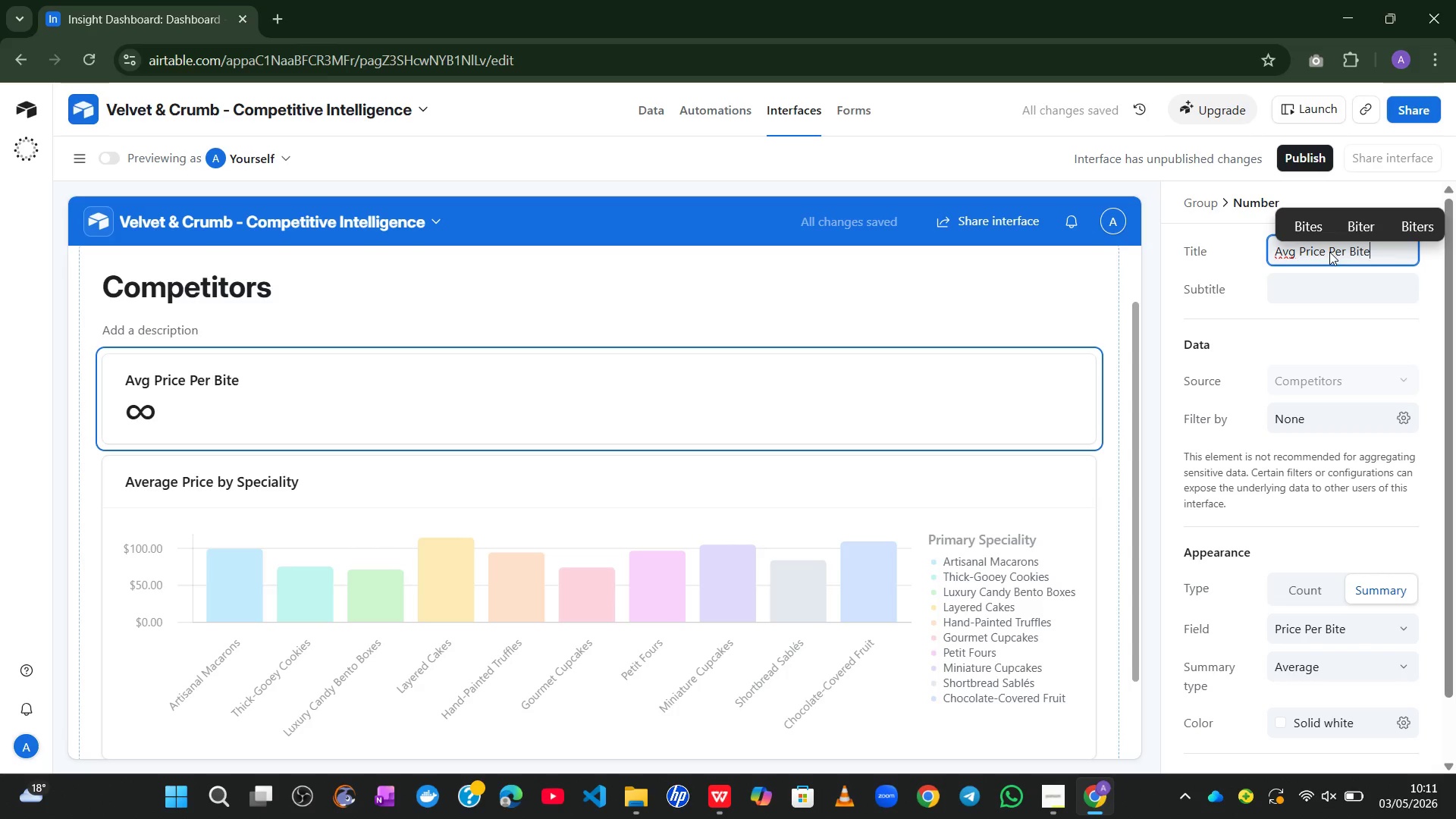 
left_click([1243, 329])
 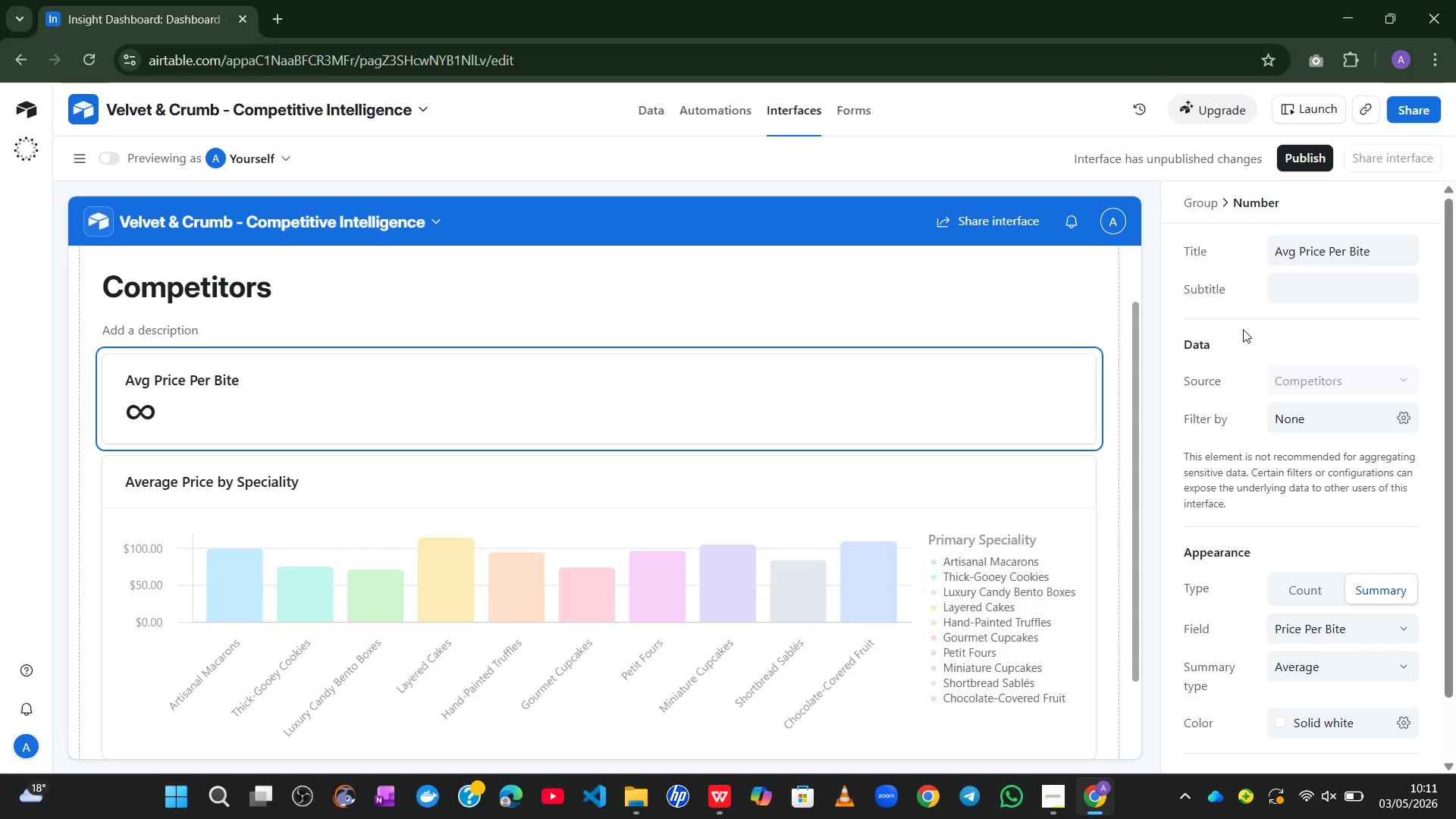 
wait(16.33)
 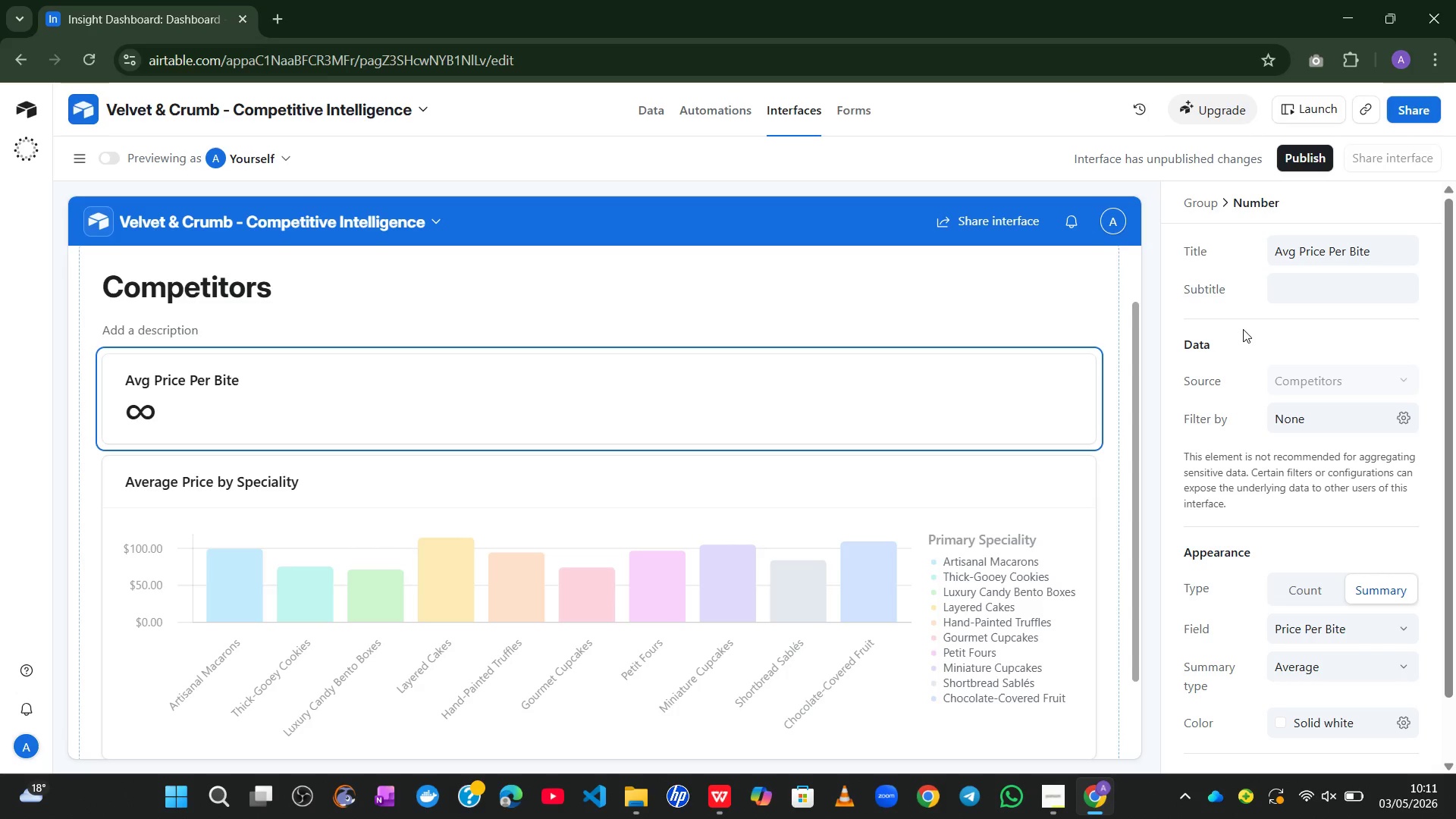 
left_click([1349, 603])
 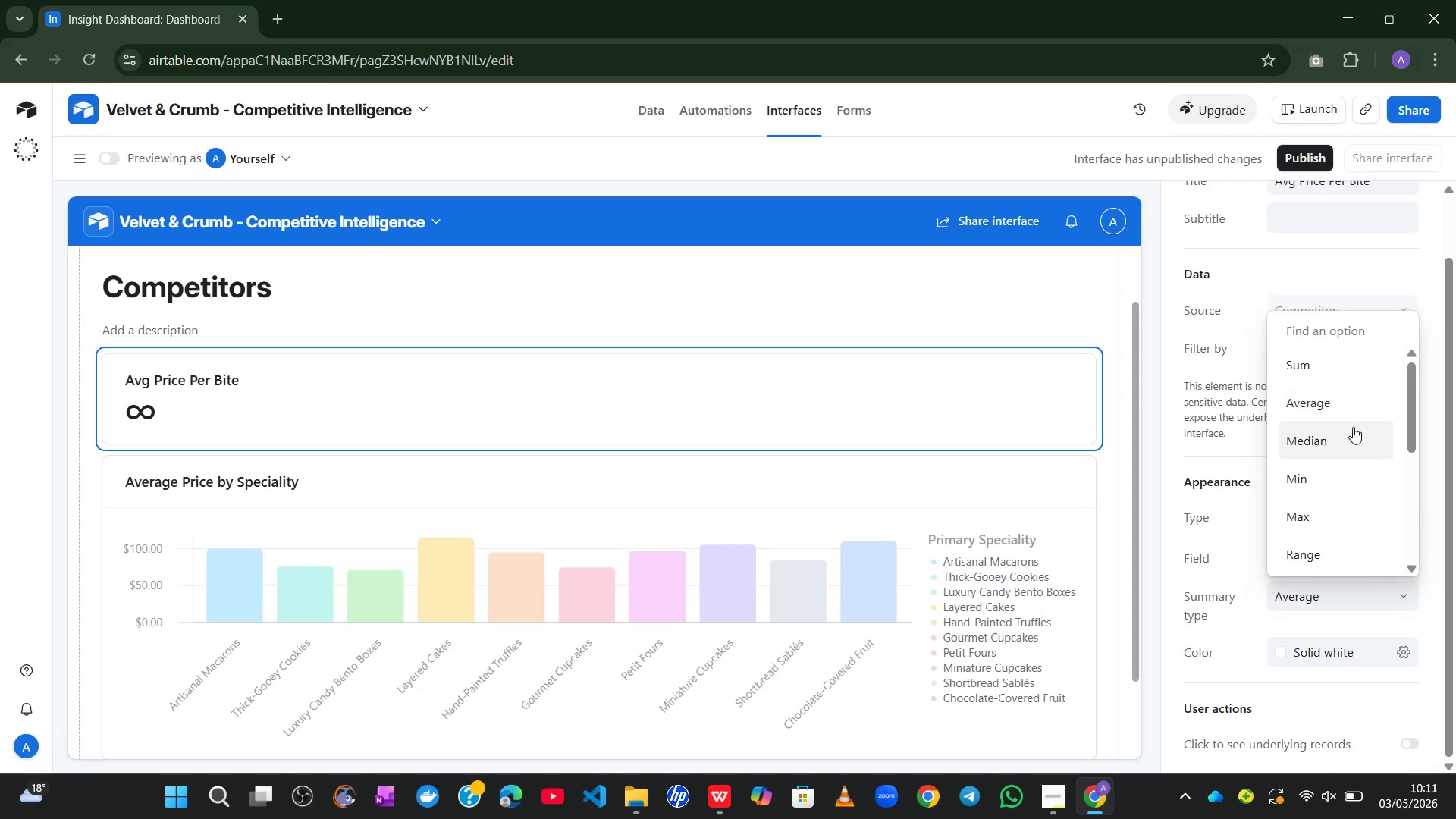 
left_click([1338, 437])
 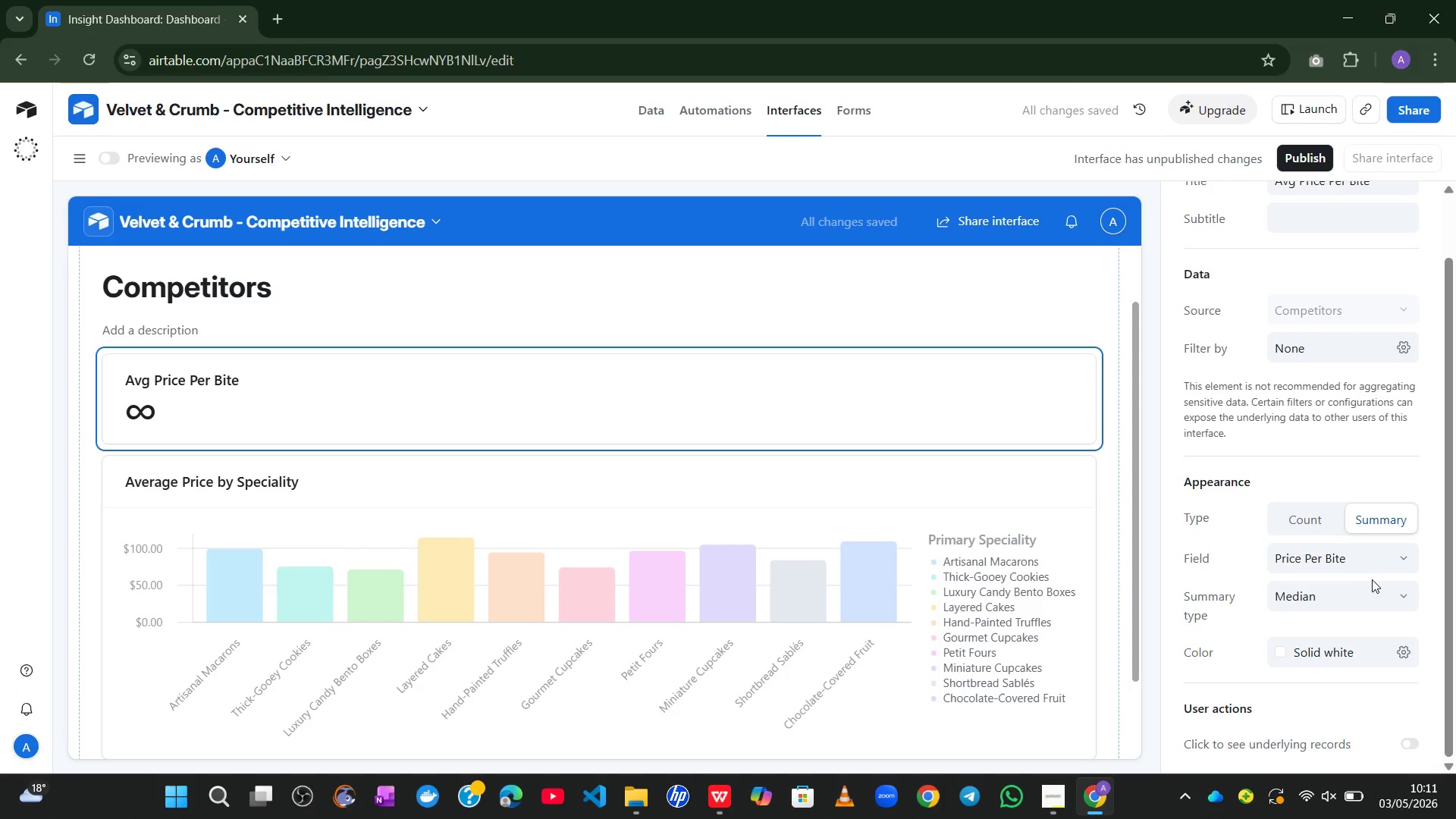 
left_click([1379, 595])
 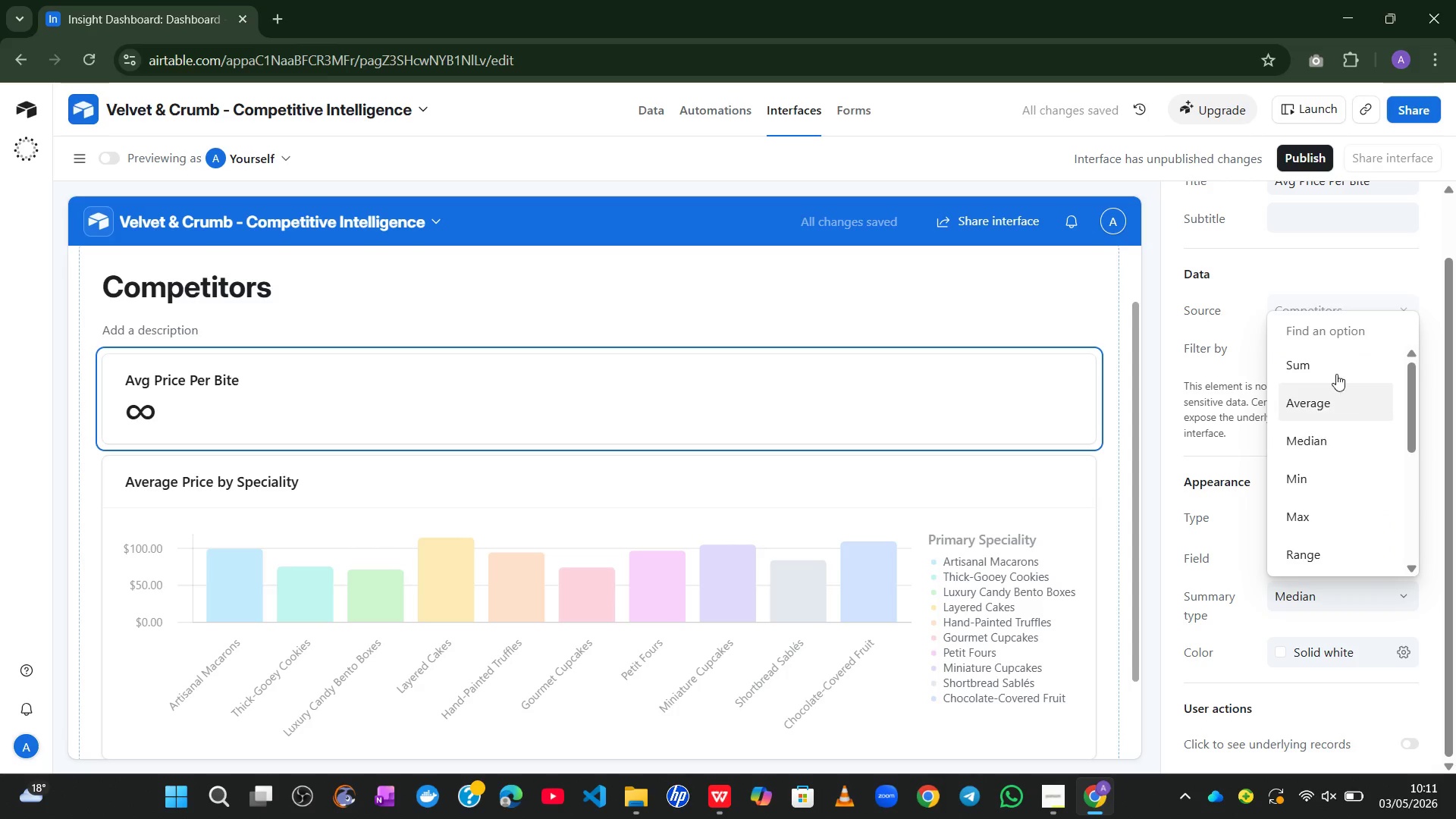 
left_click([1332, 369])
 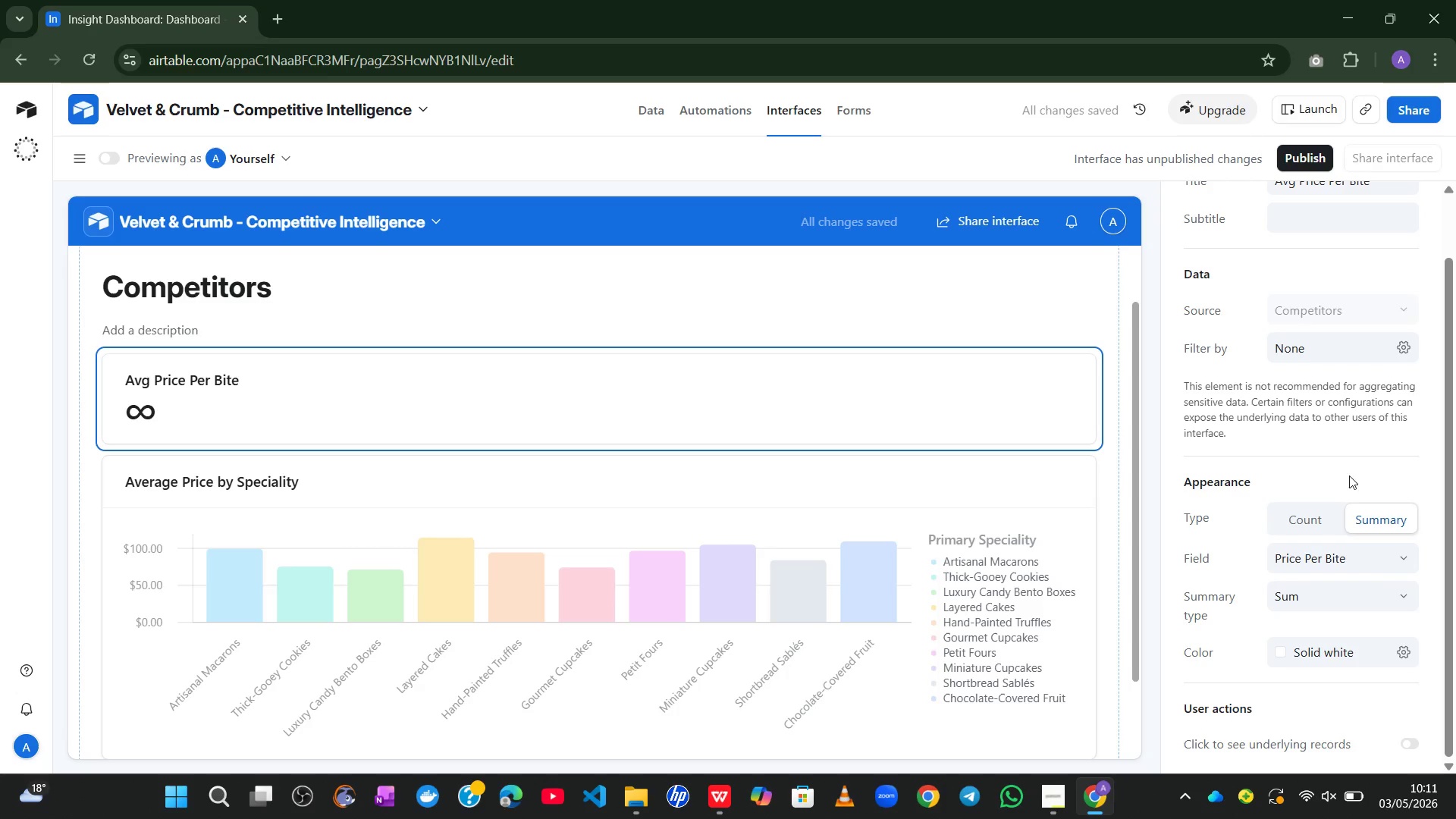 
left_click([1357, 593])
 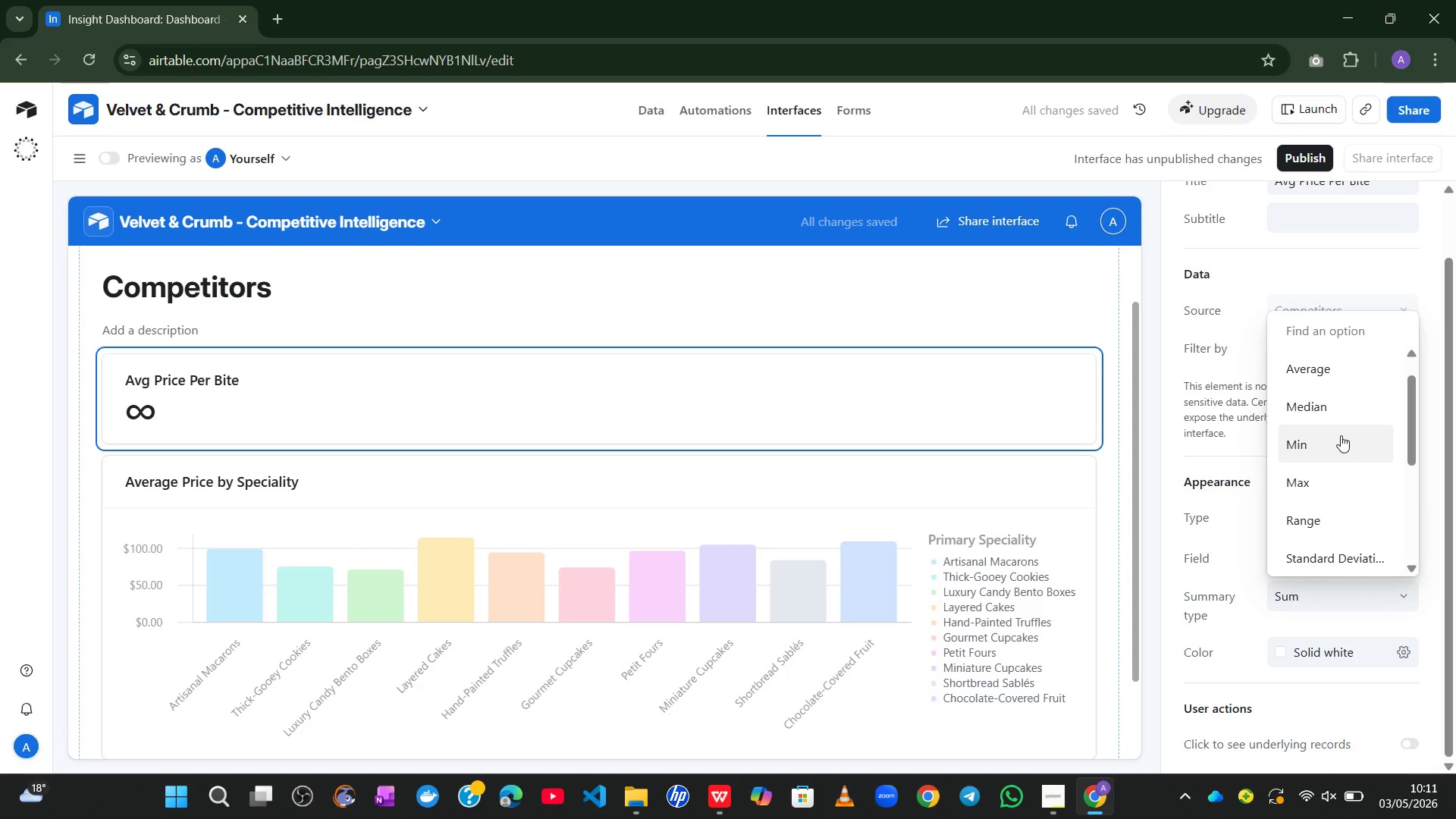 
left_click([1320, 377])
 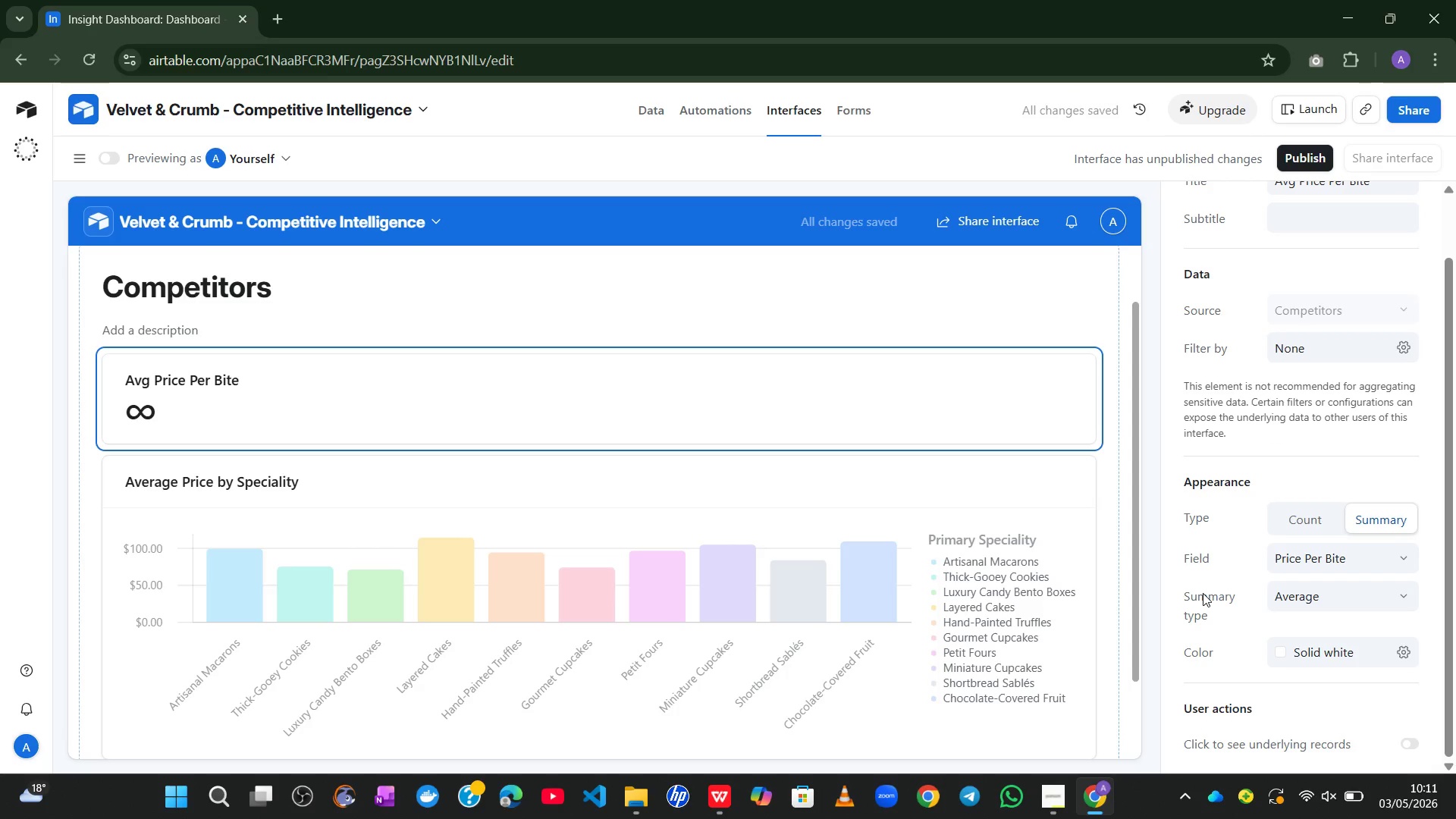 
wait(8.47)
 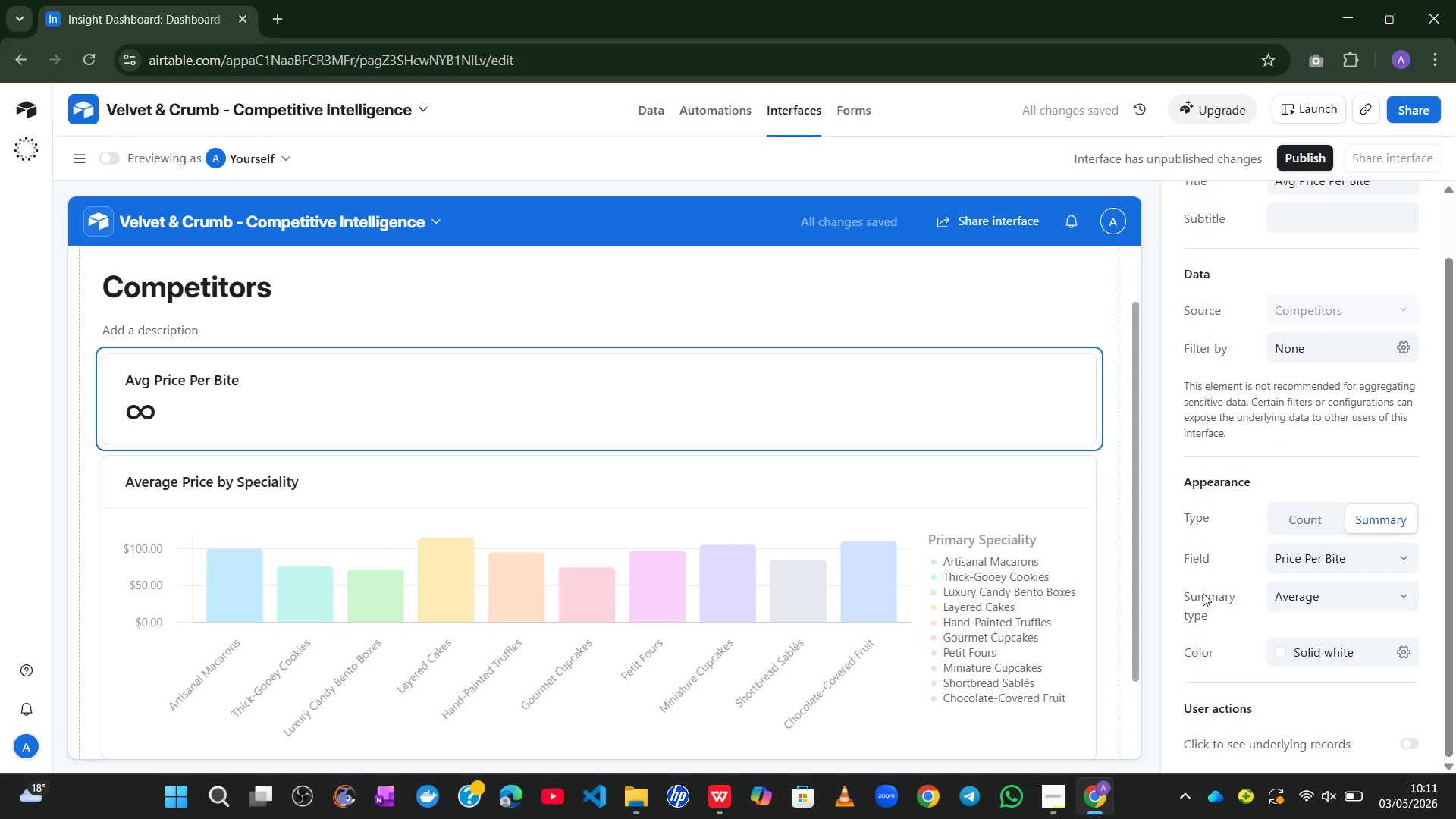 
left_click([594, 661])
 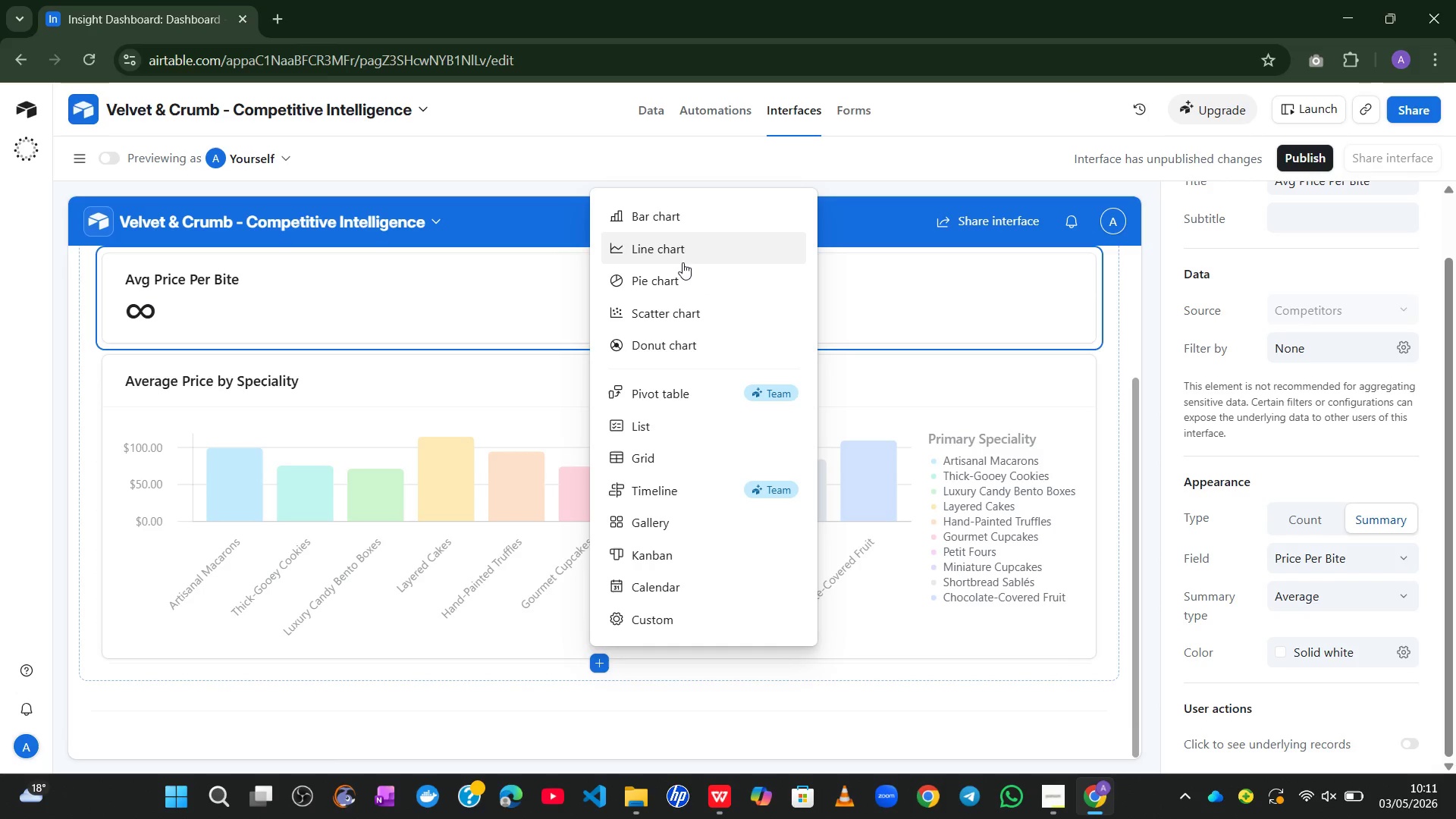 
wait(8.56)
 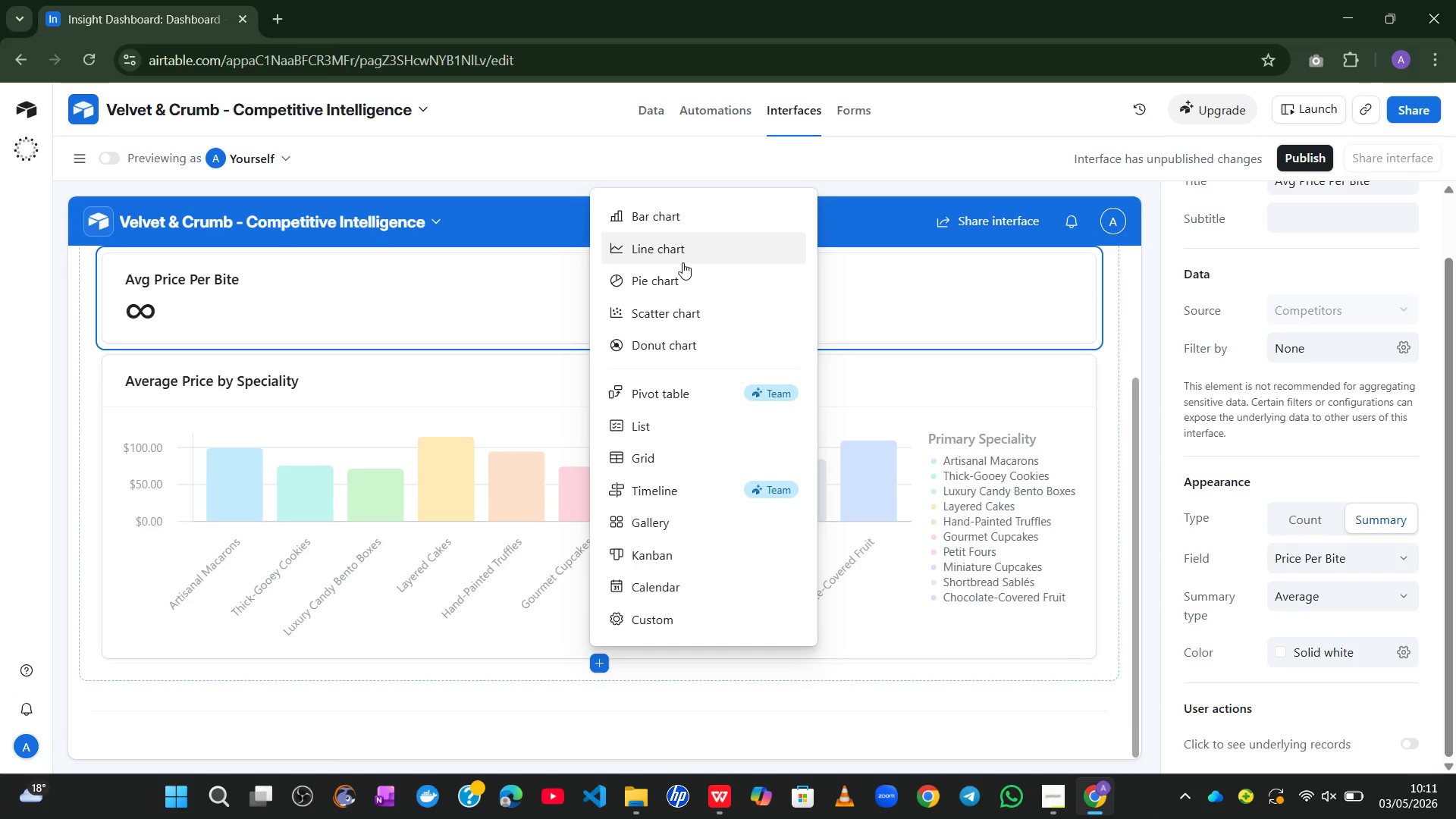 
left_click([668, 285])
 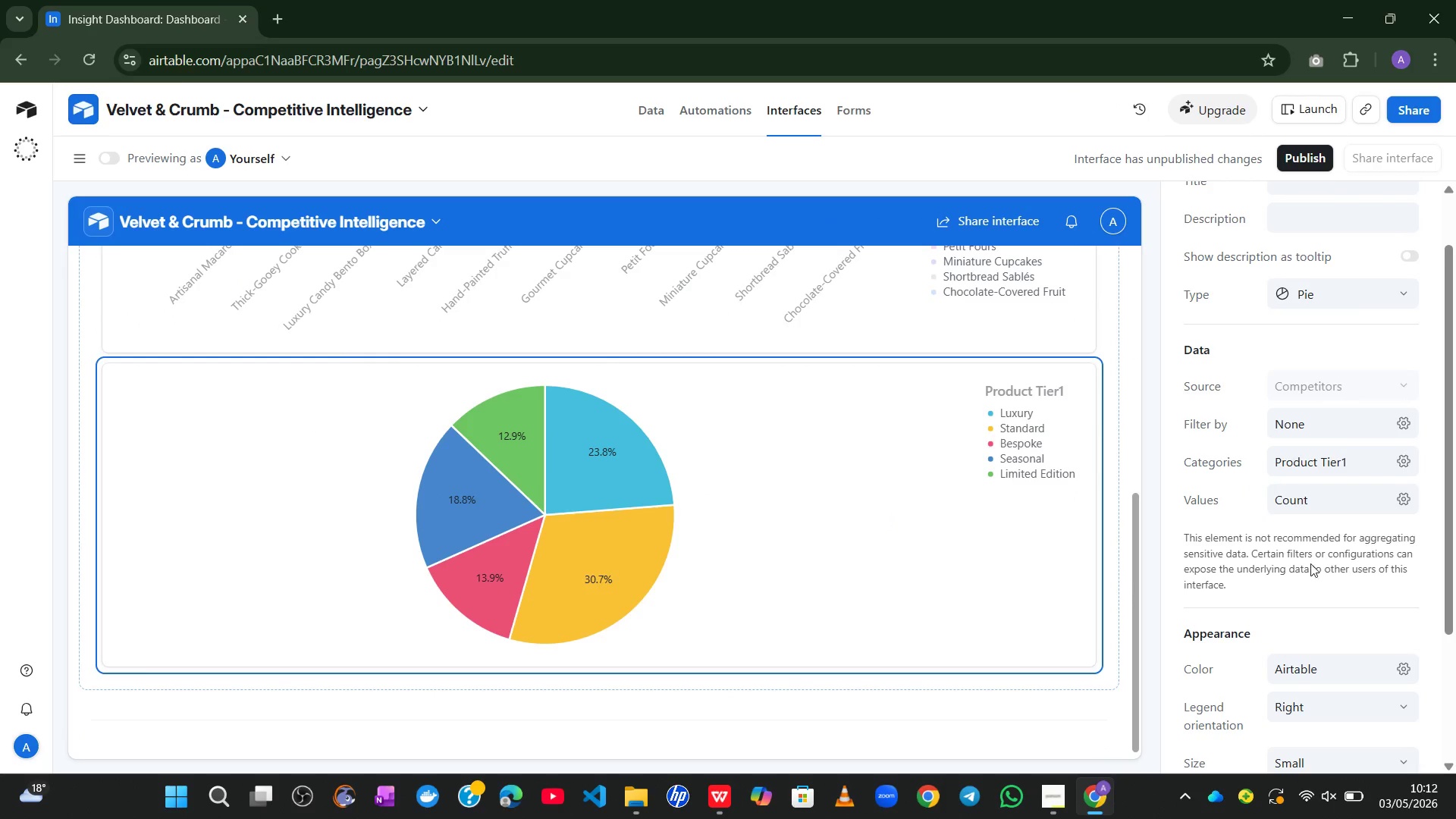 
wait(12.53)
 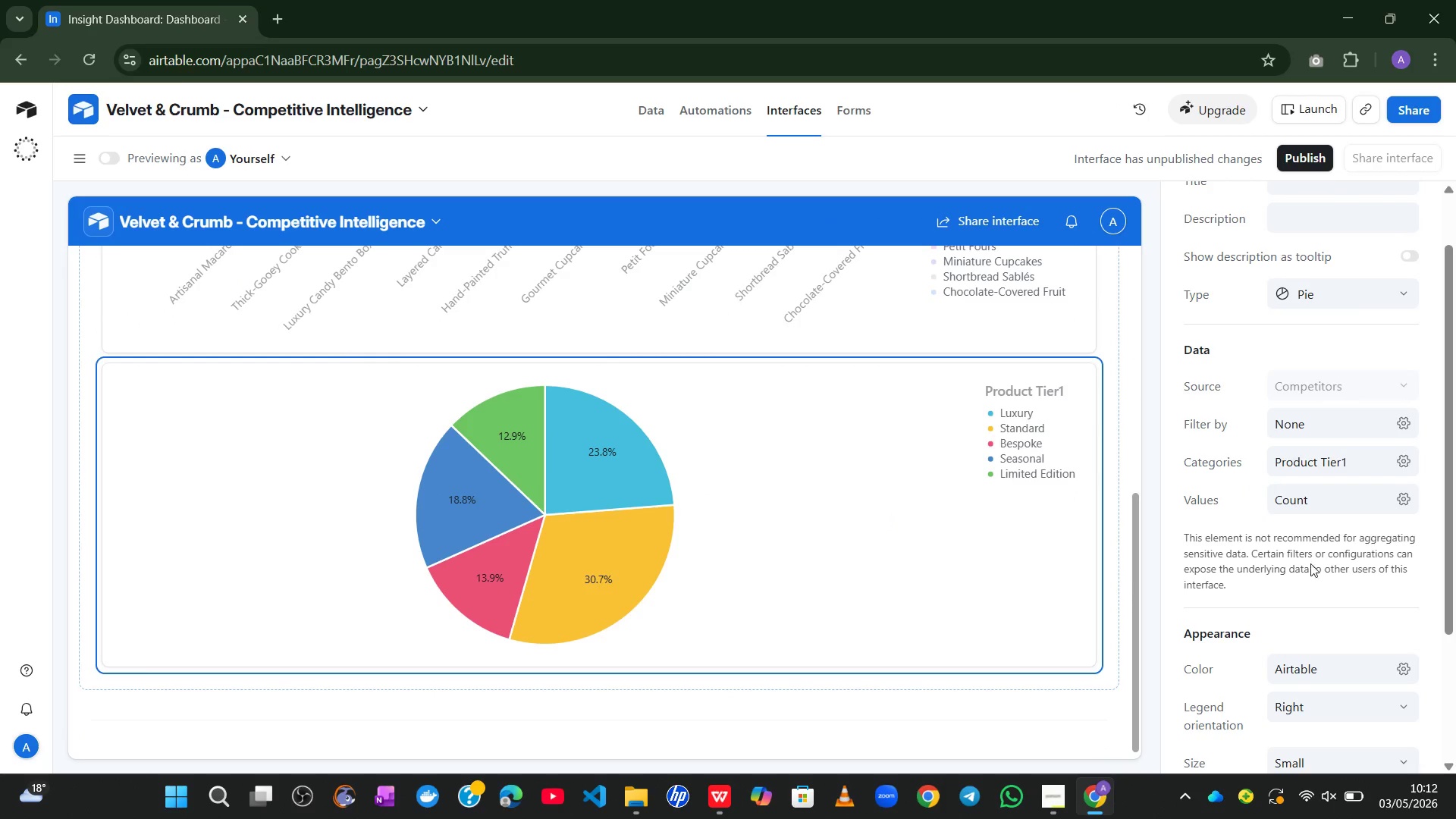 
left_click([1408, 532])
 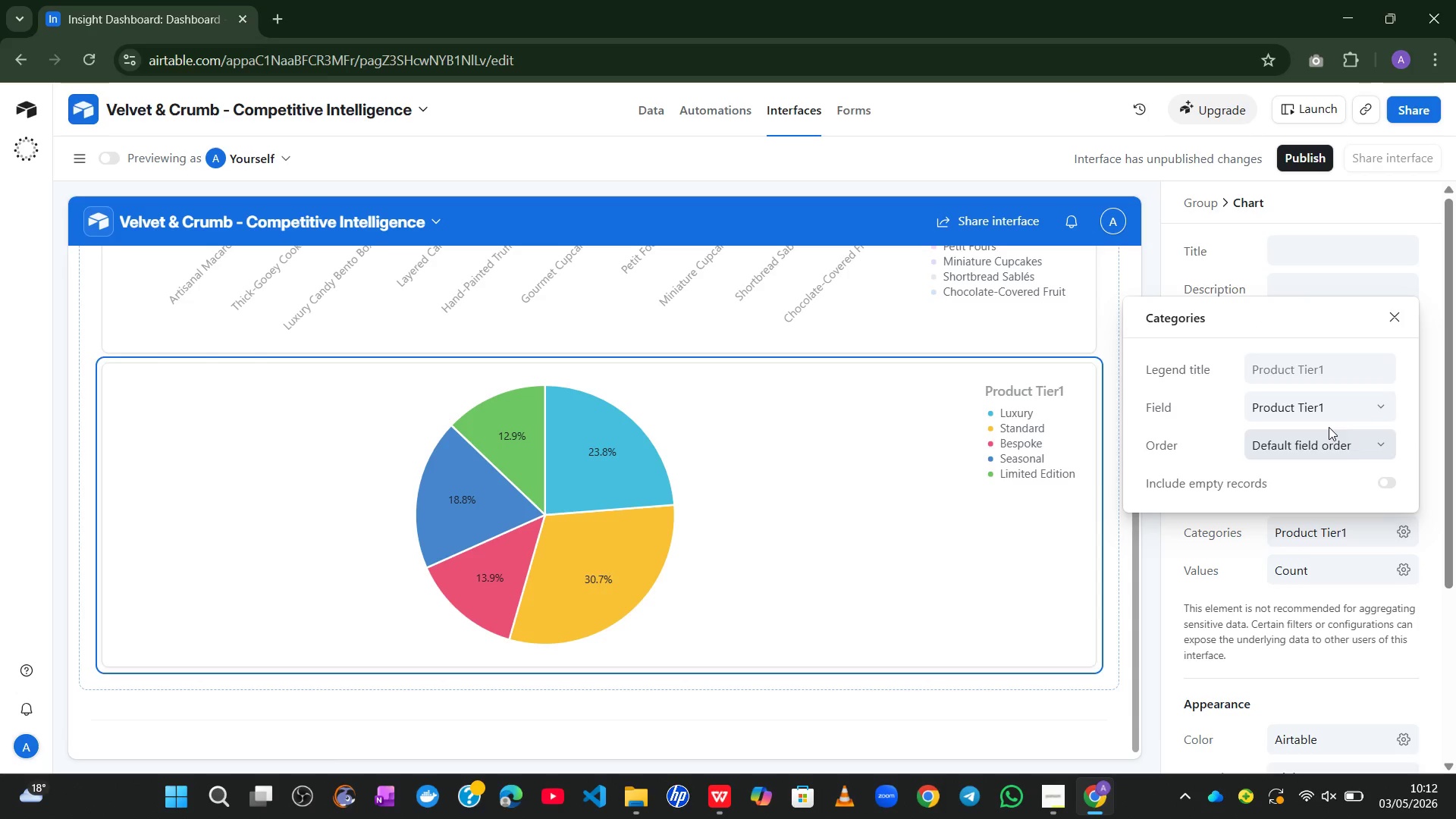 
left_click([1320, 416])
 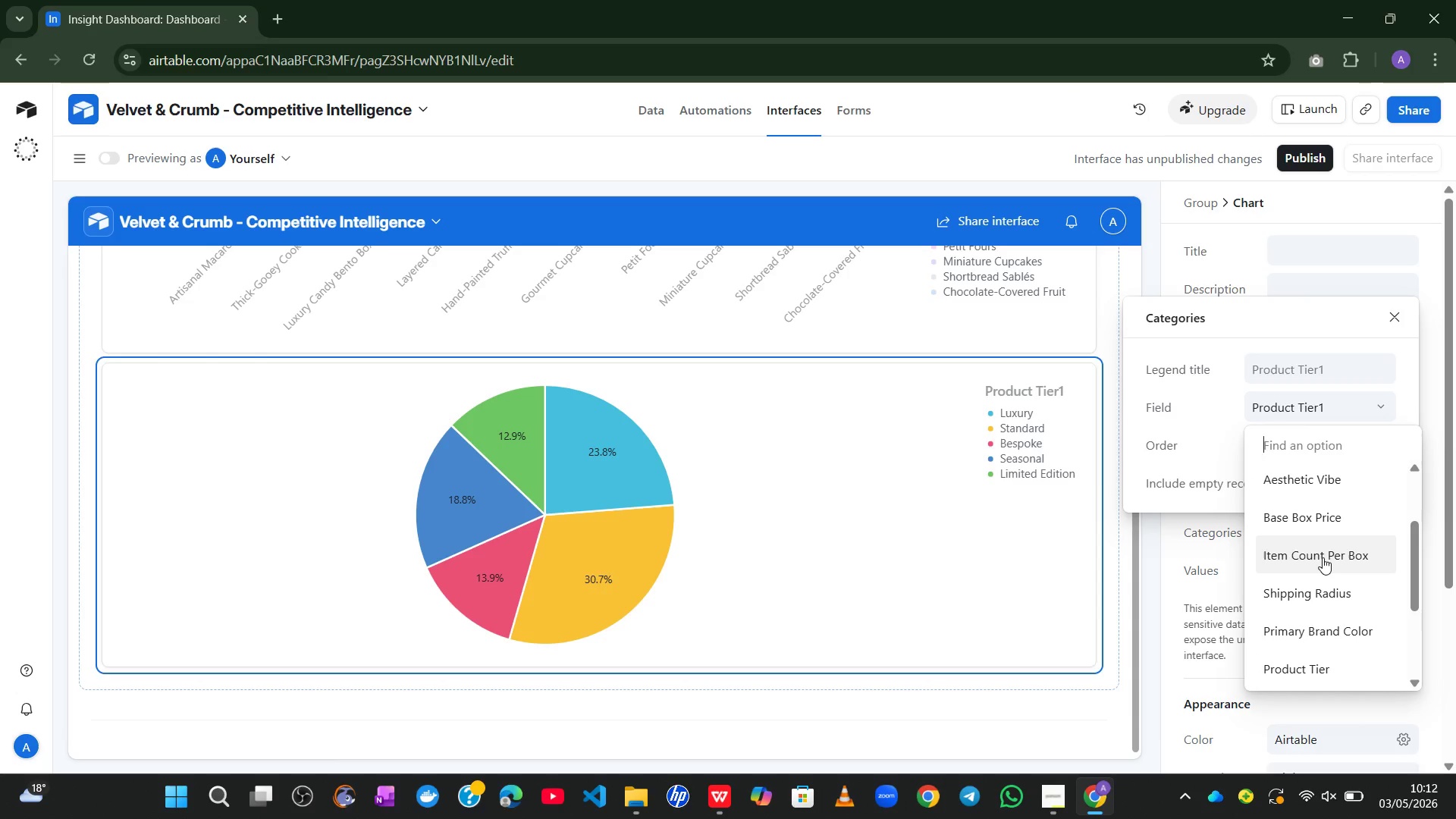 
left_click([1310, 589])
 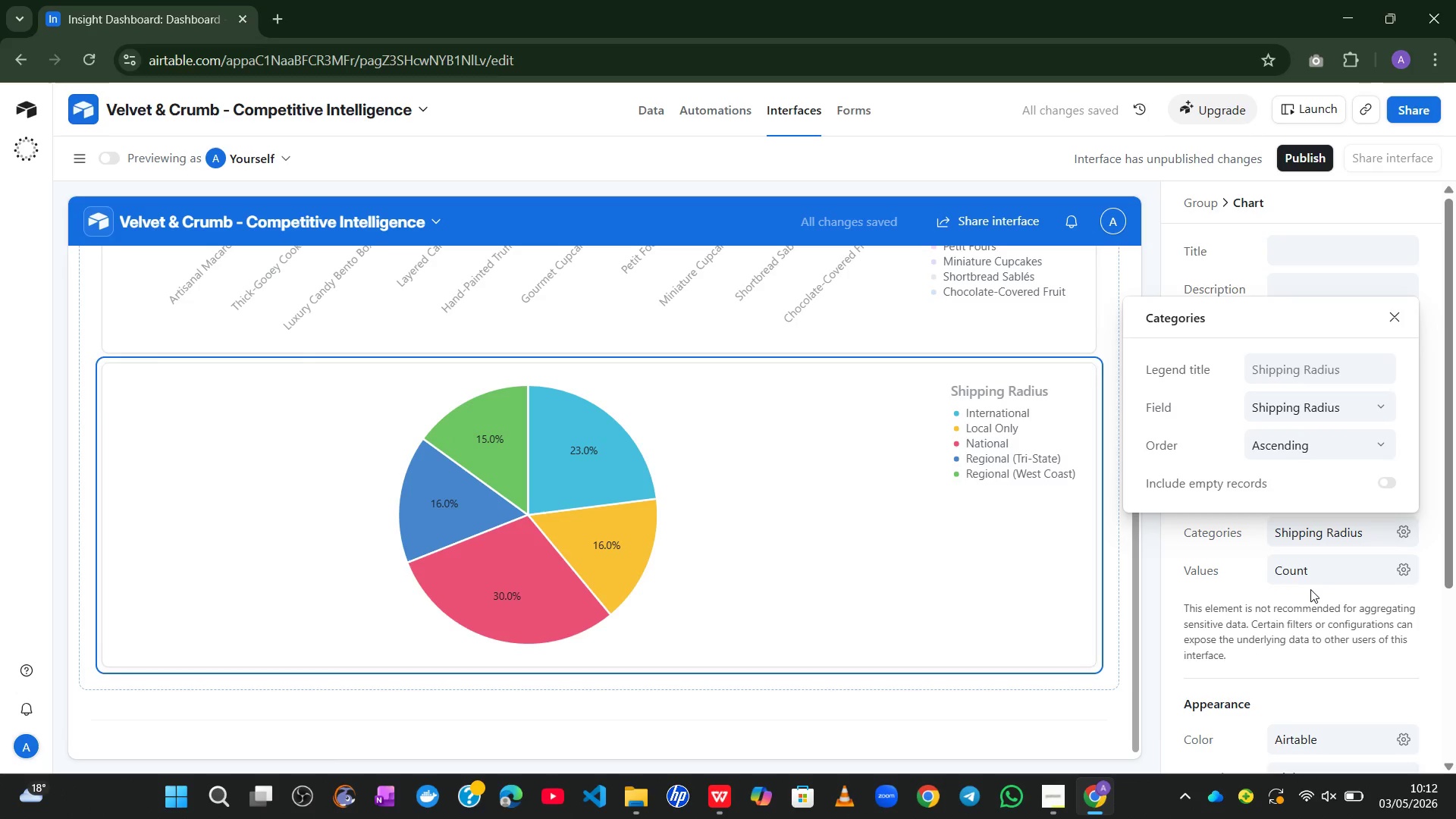 
wait(5.53)
 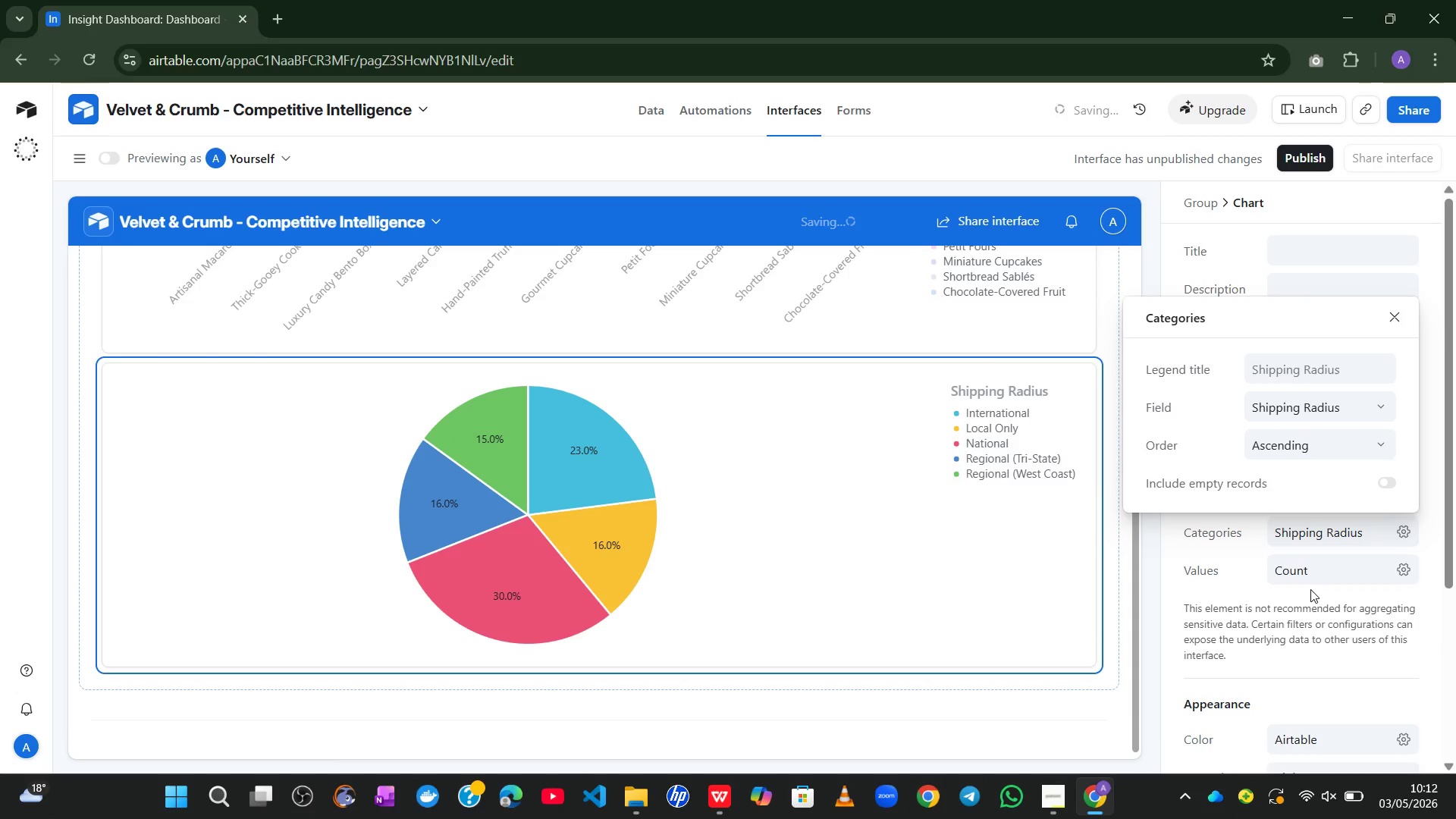 
left_click([1173, 601])
 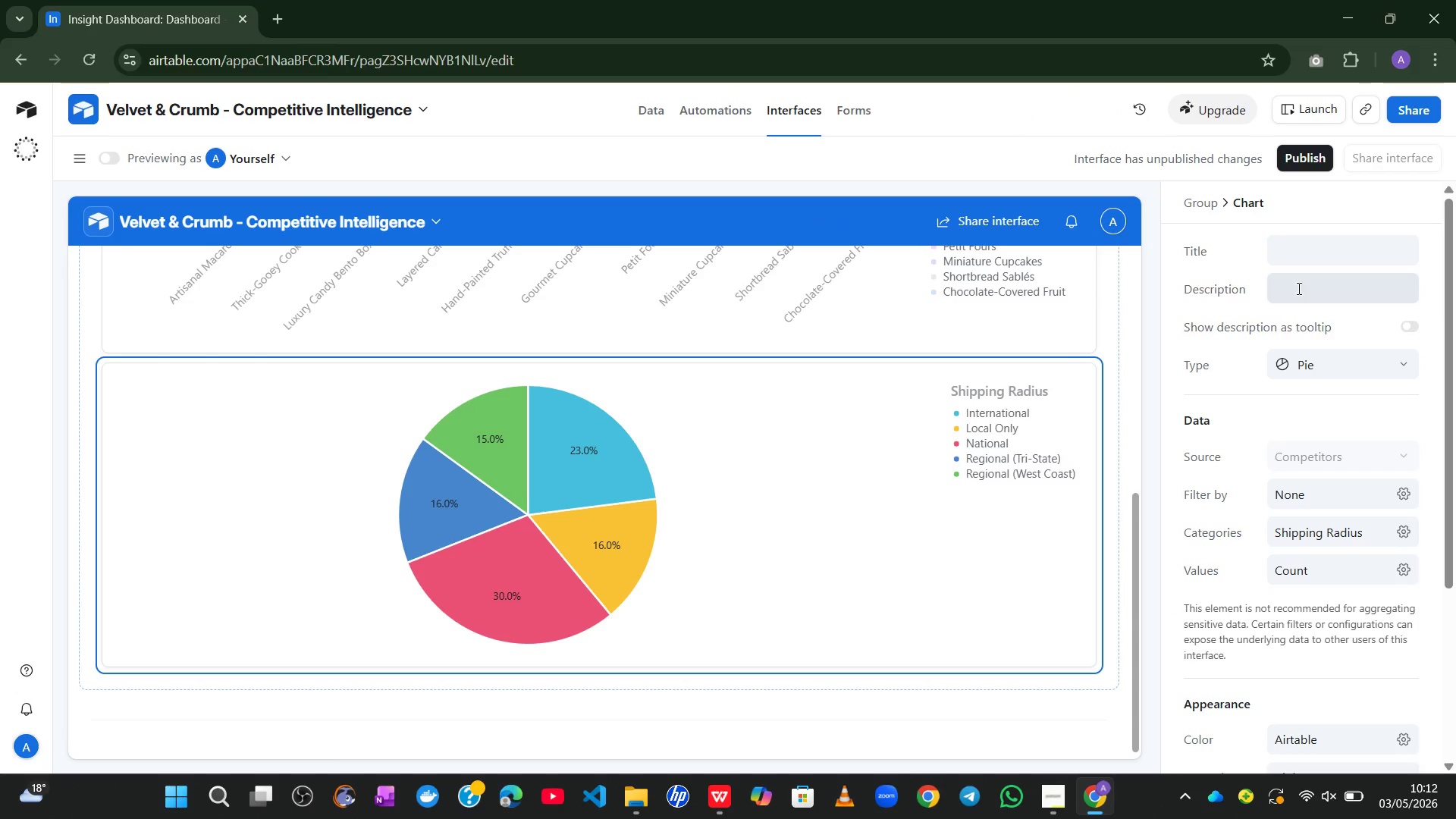 
left_click([1301, 259])
 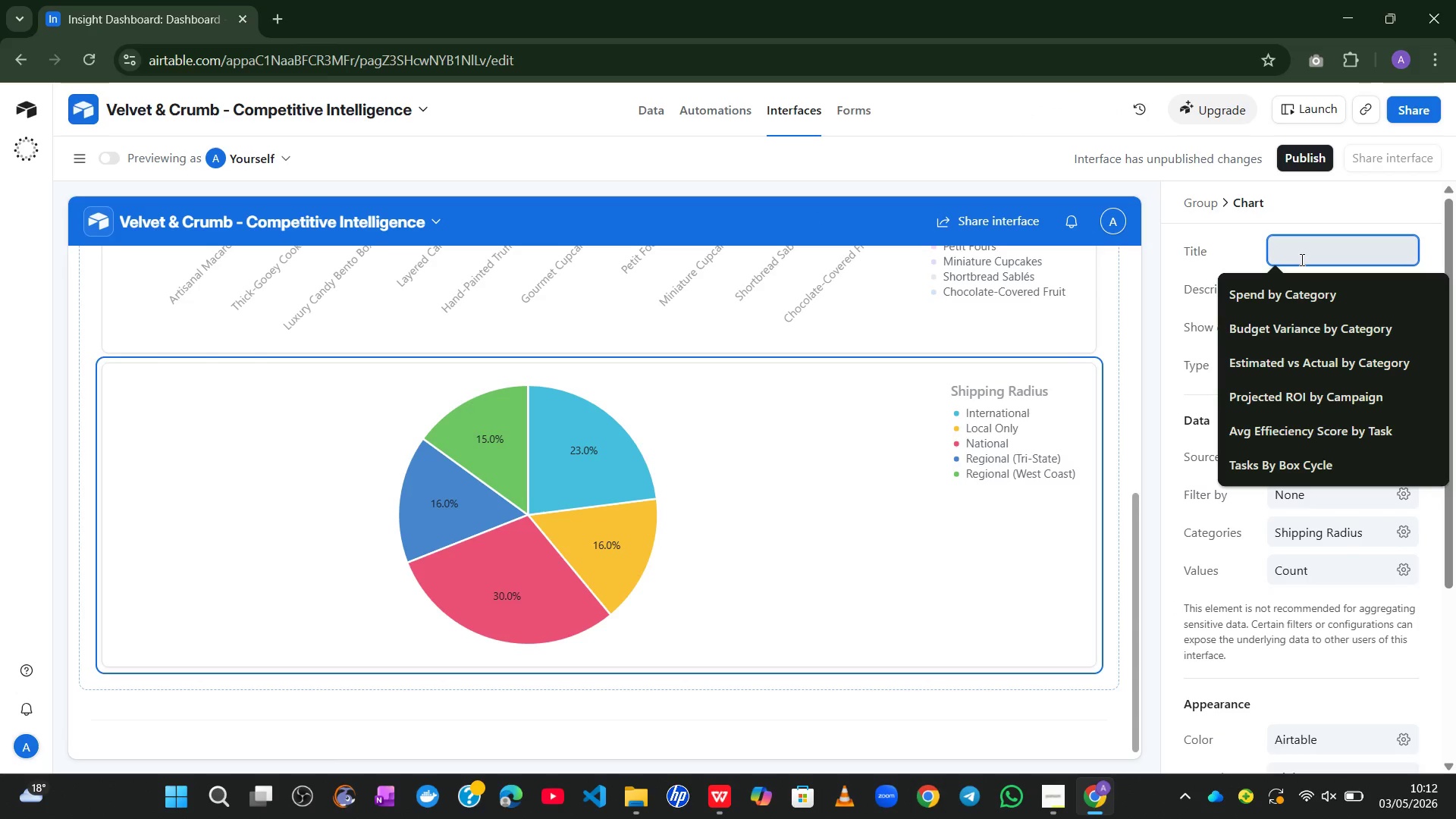 
type(Shipping Reach Distribution)
 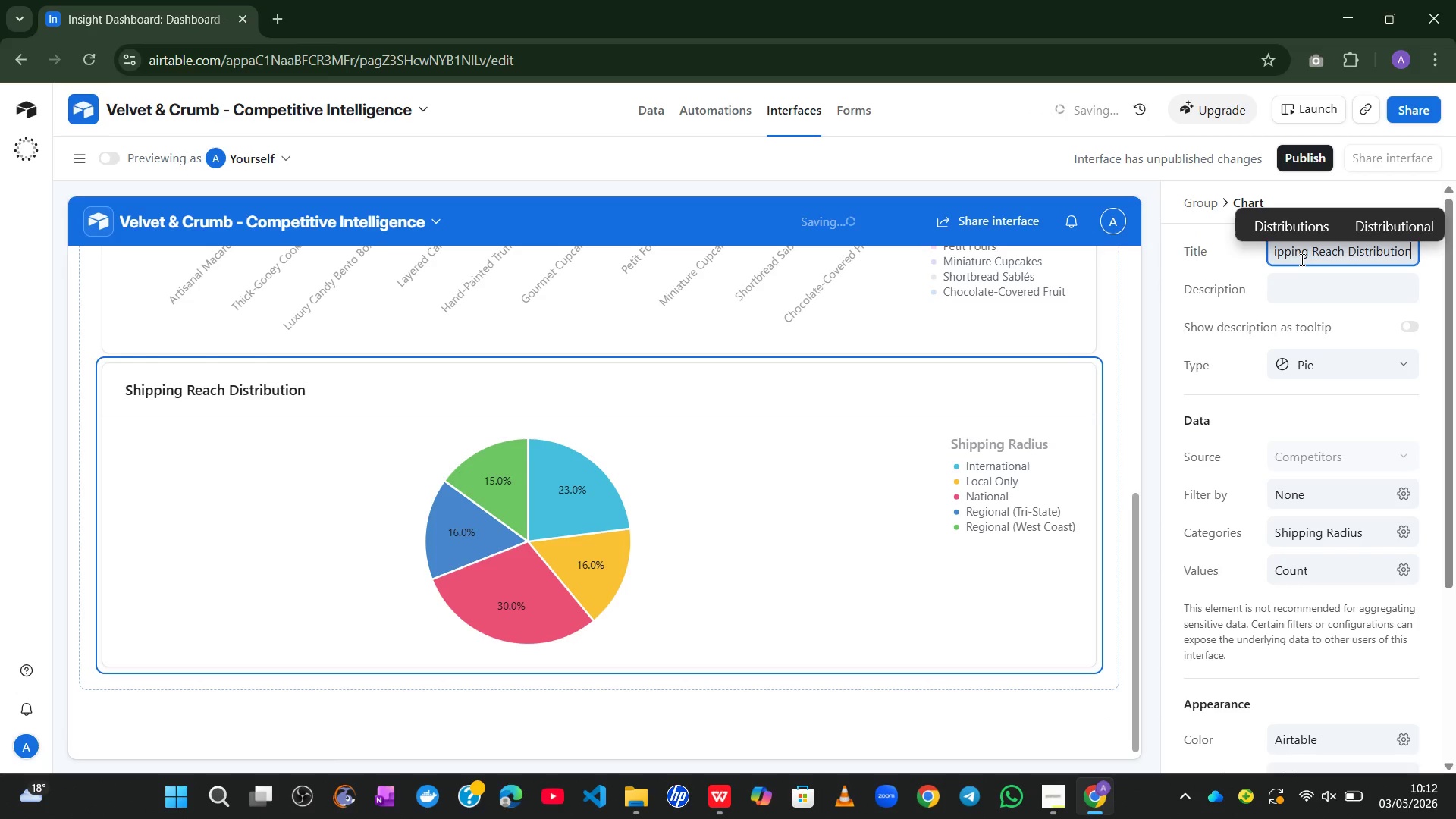 
left_click([1232, 375])
 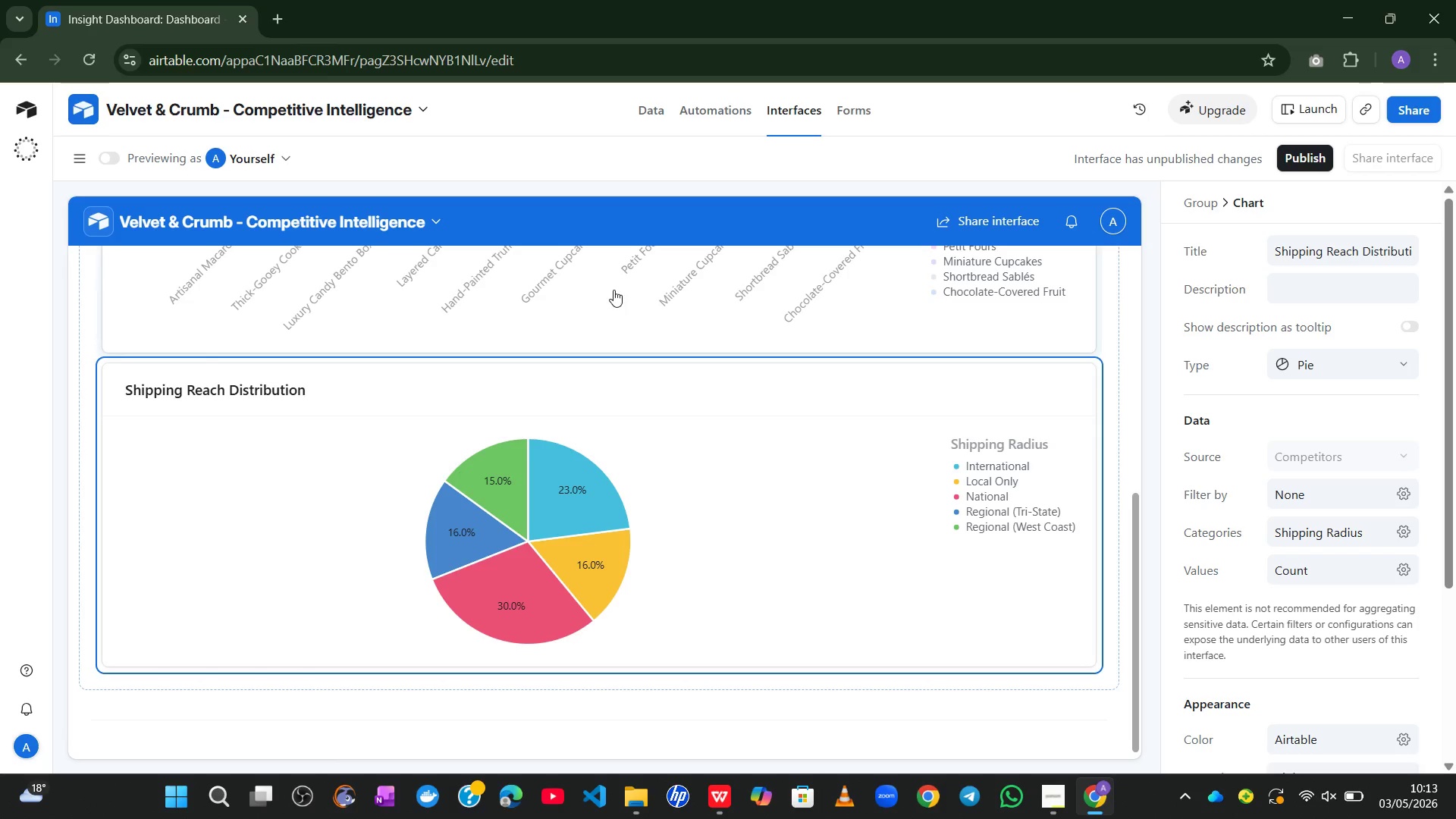 
wait(39.5)
 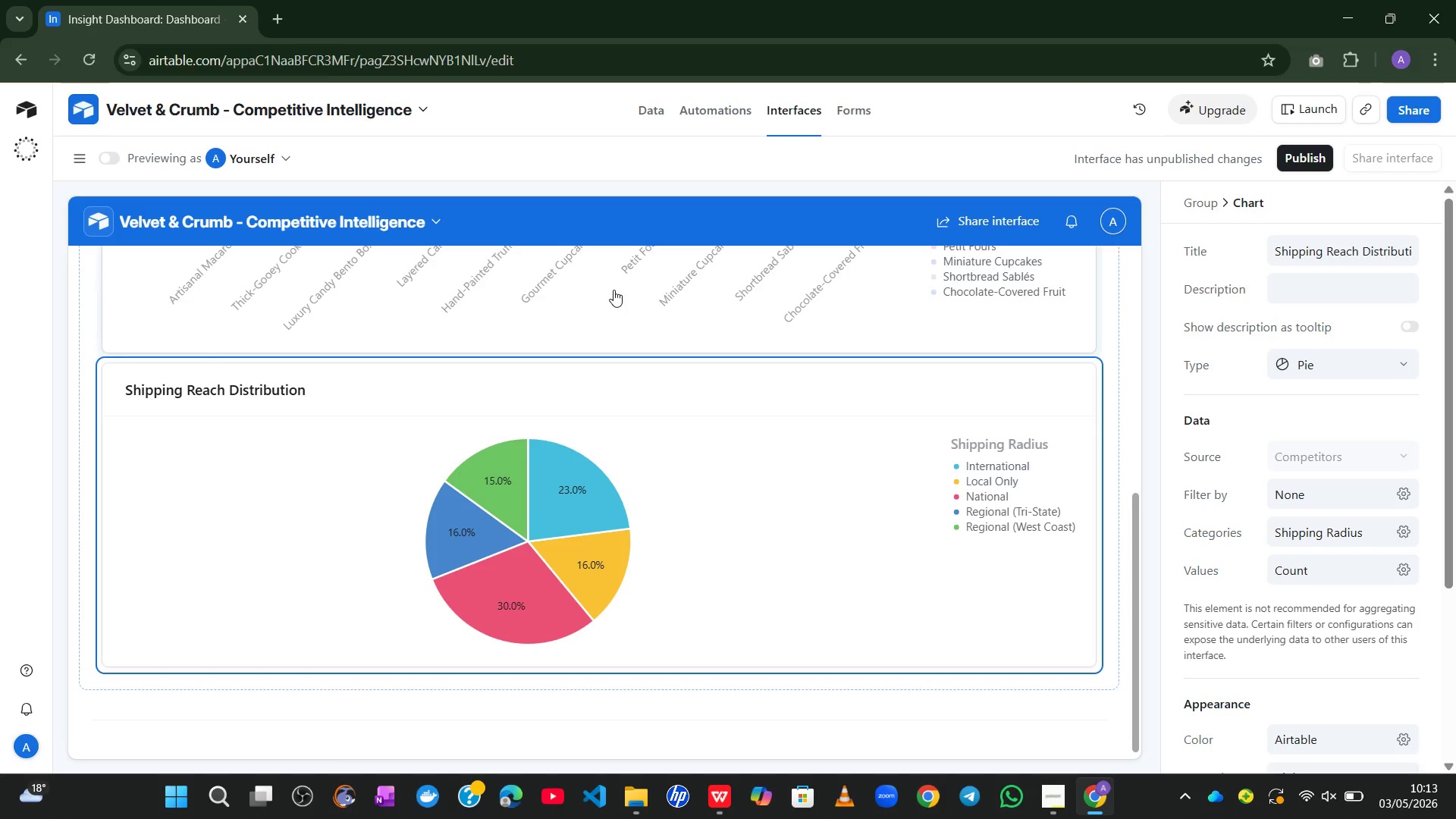 
left_click([77, 157])
 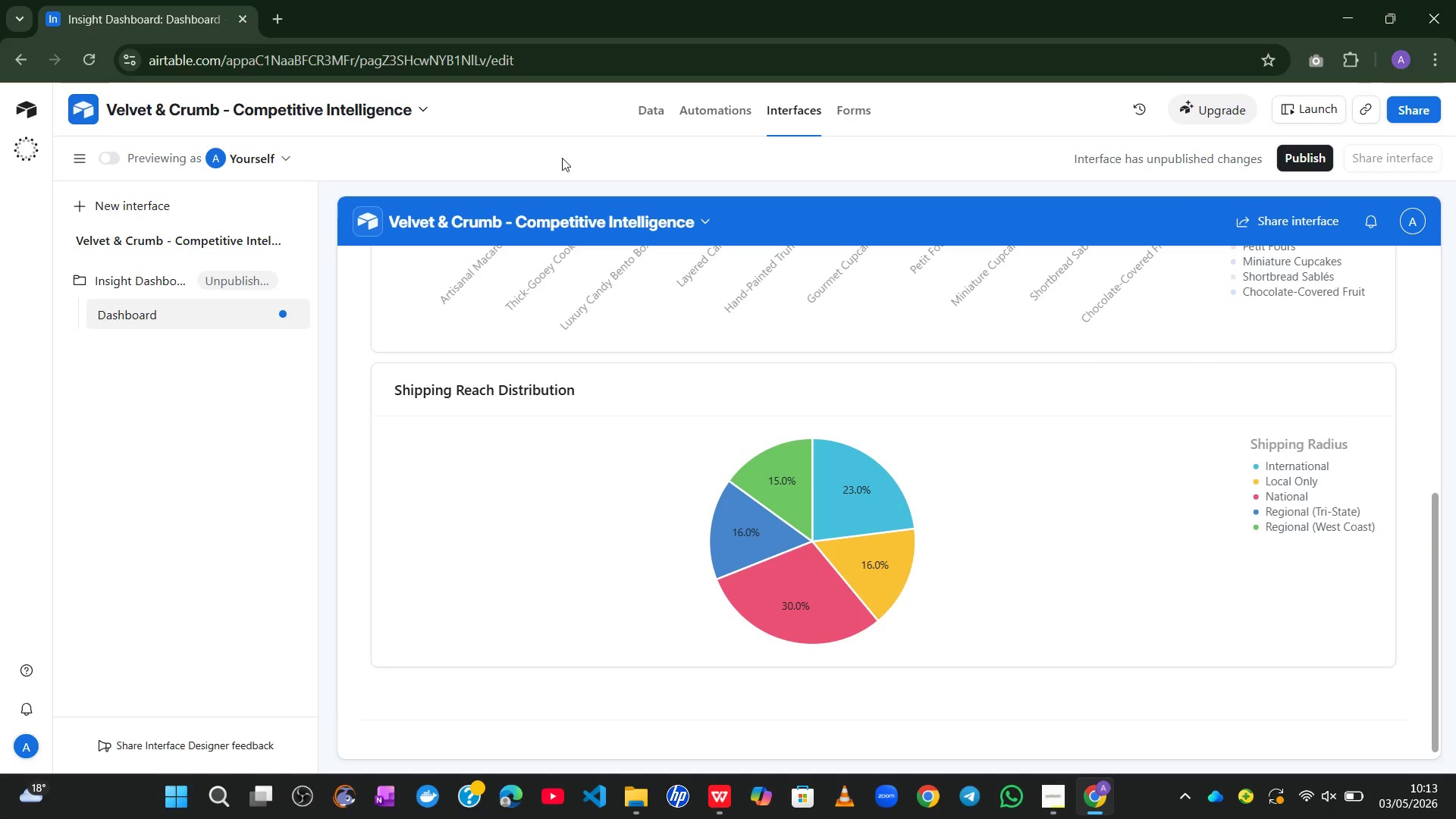 
left_click([648, 107])
 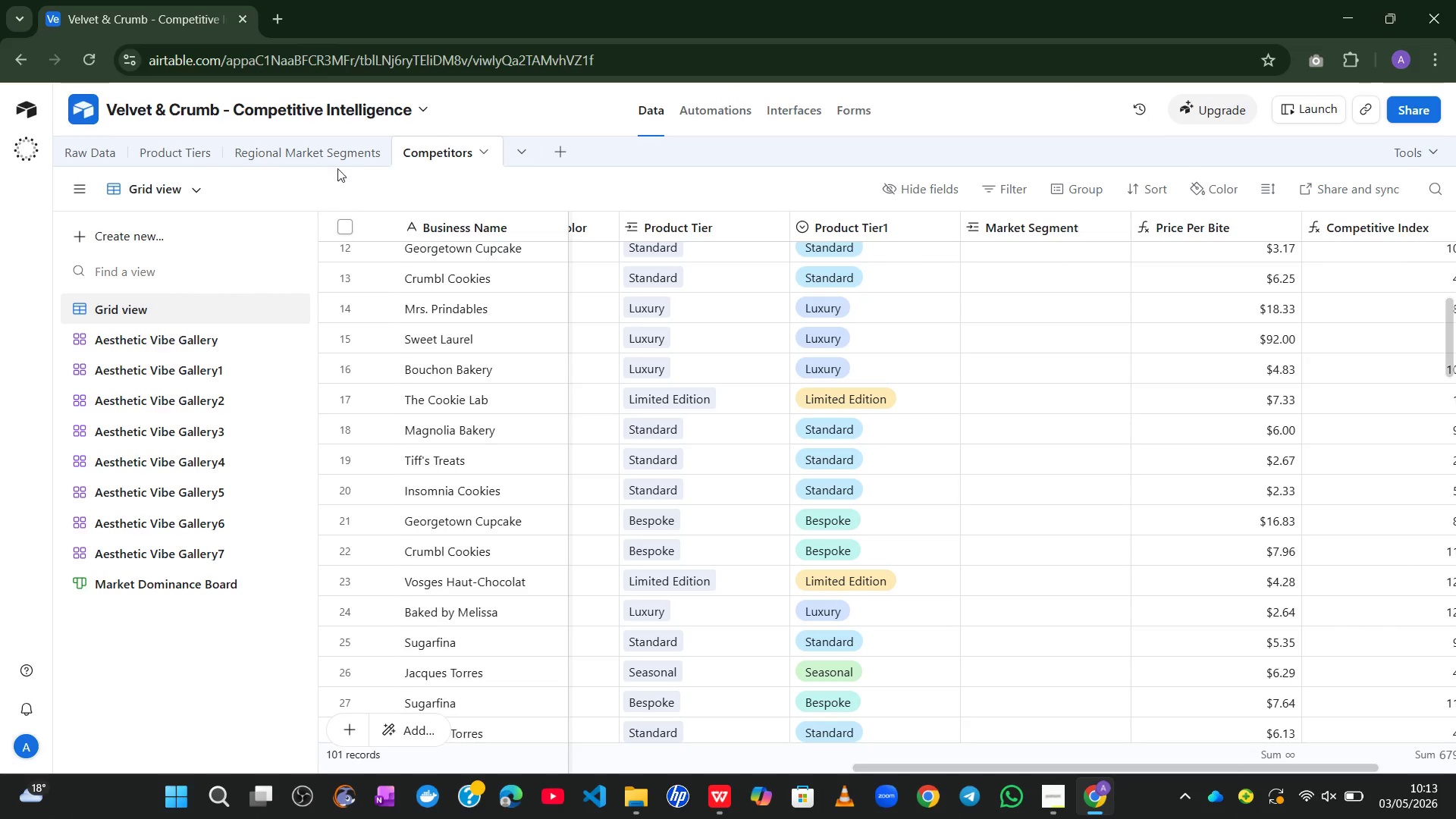 
mouse_move([986, 333])
 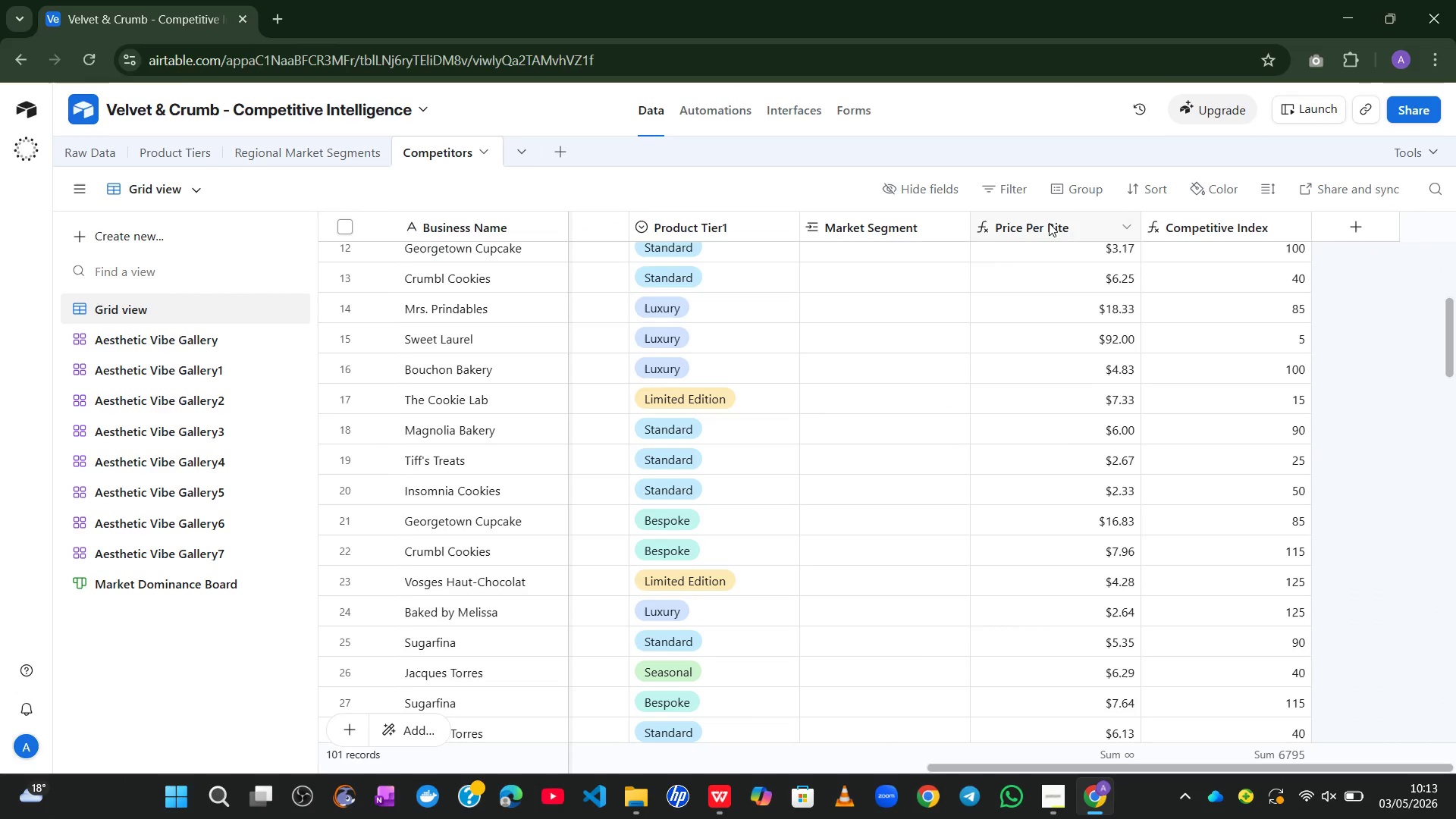 
double_click([1049, 223])
 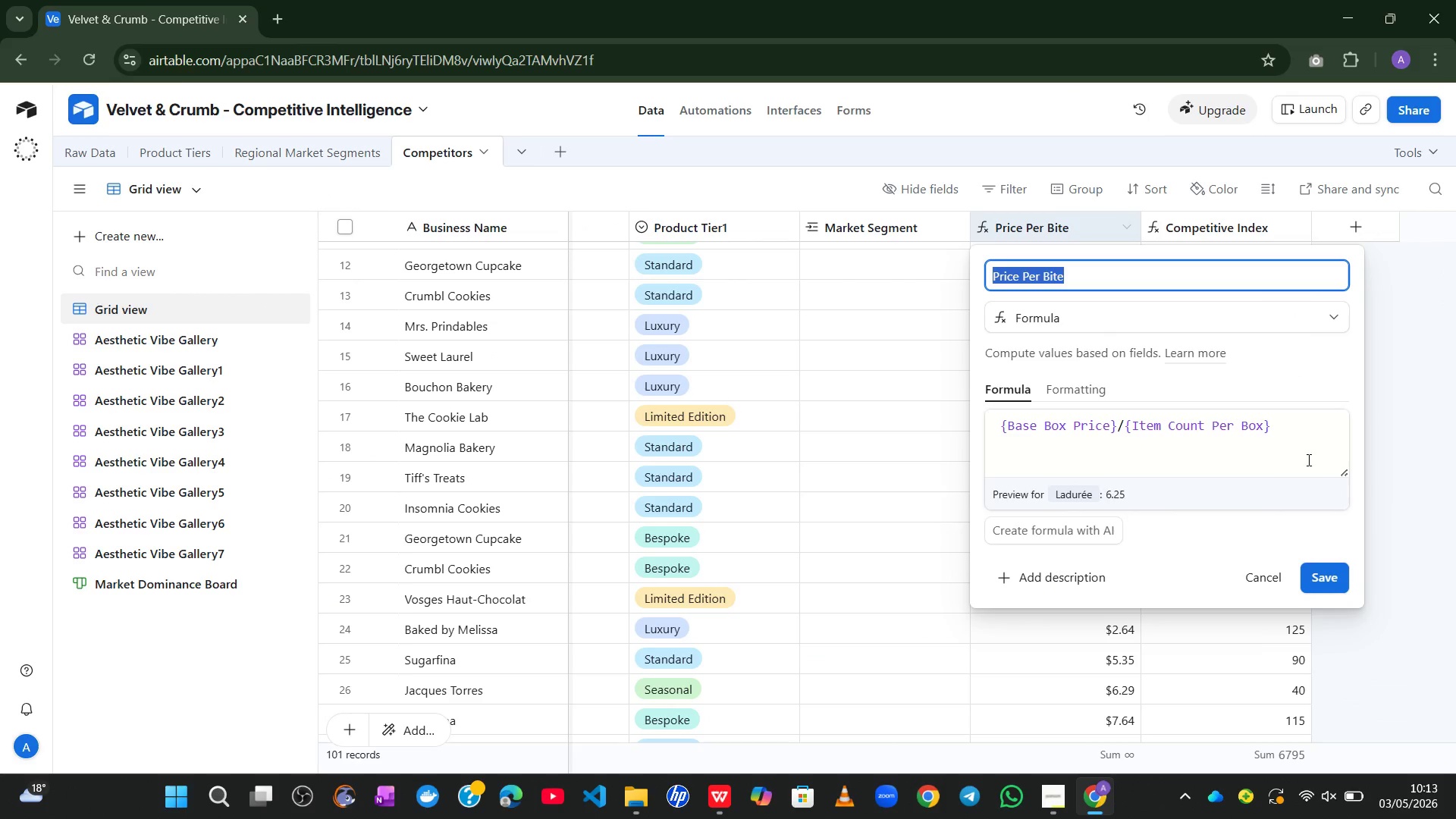 
left_click([1344, 469])
 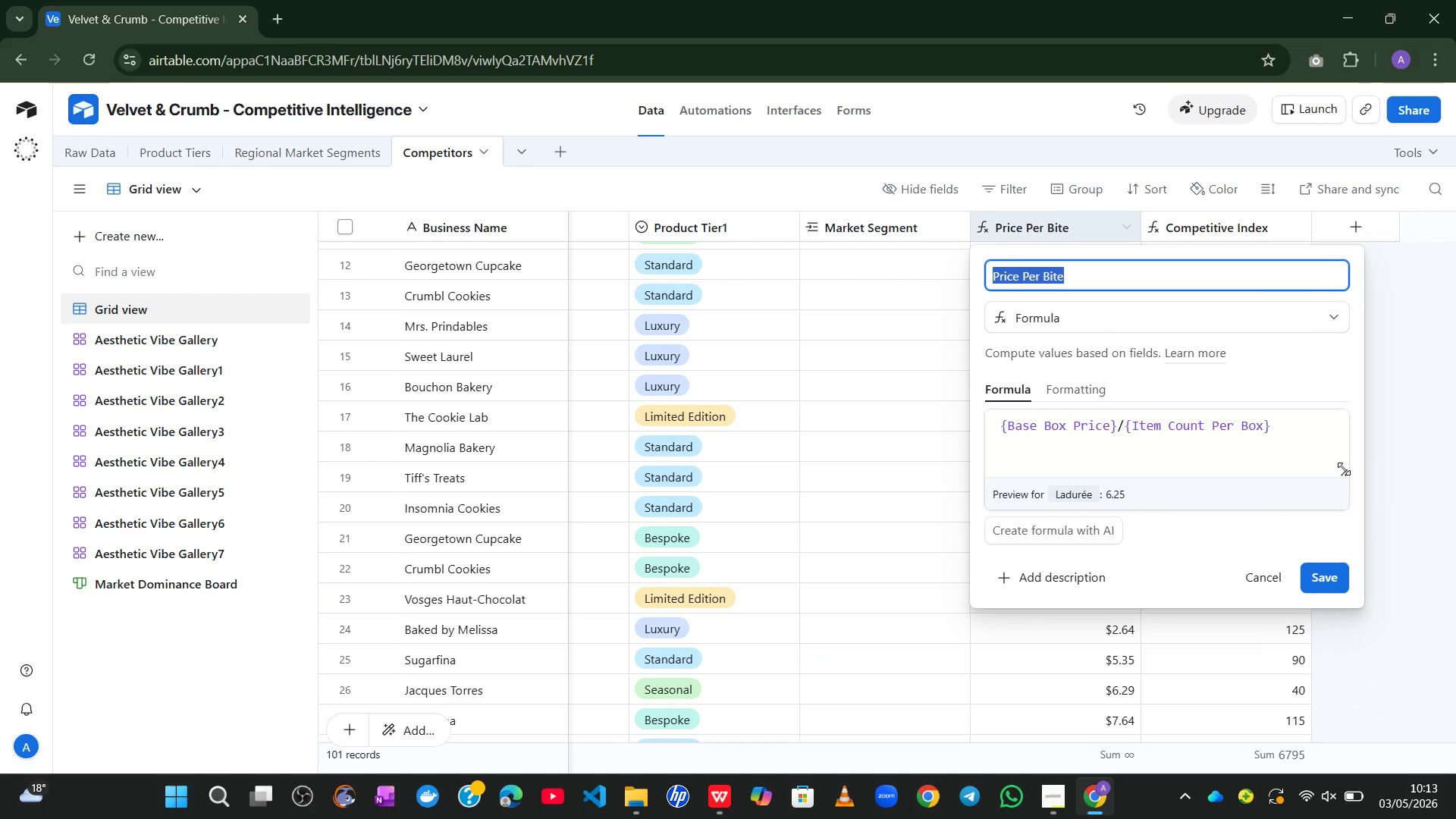 
left_click_drag(start_coordinate=[1344, 469], to_coordinate=[1284, 711])
 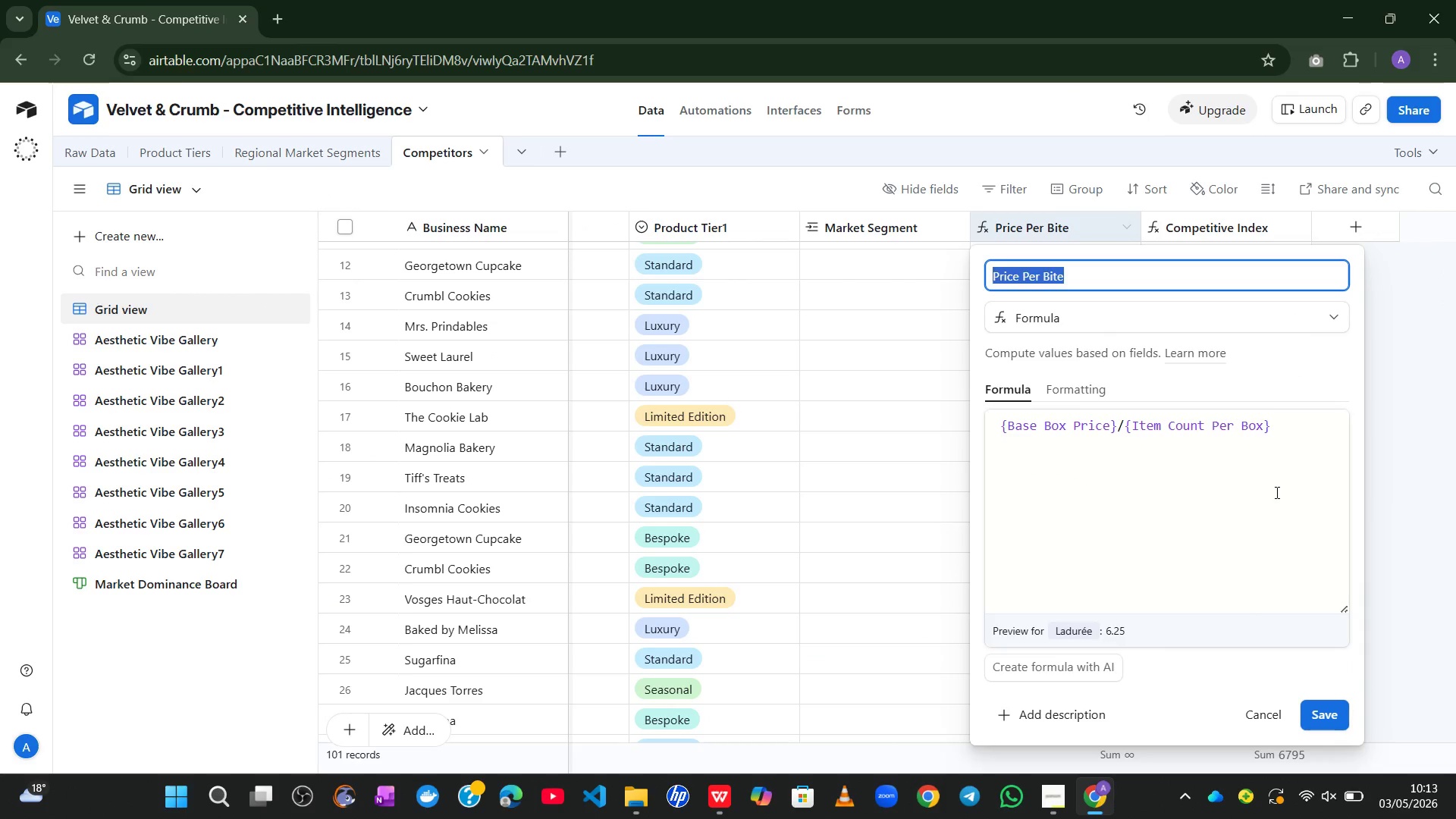 
left_click([1276, 492])
 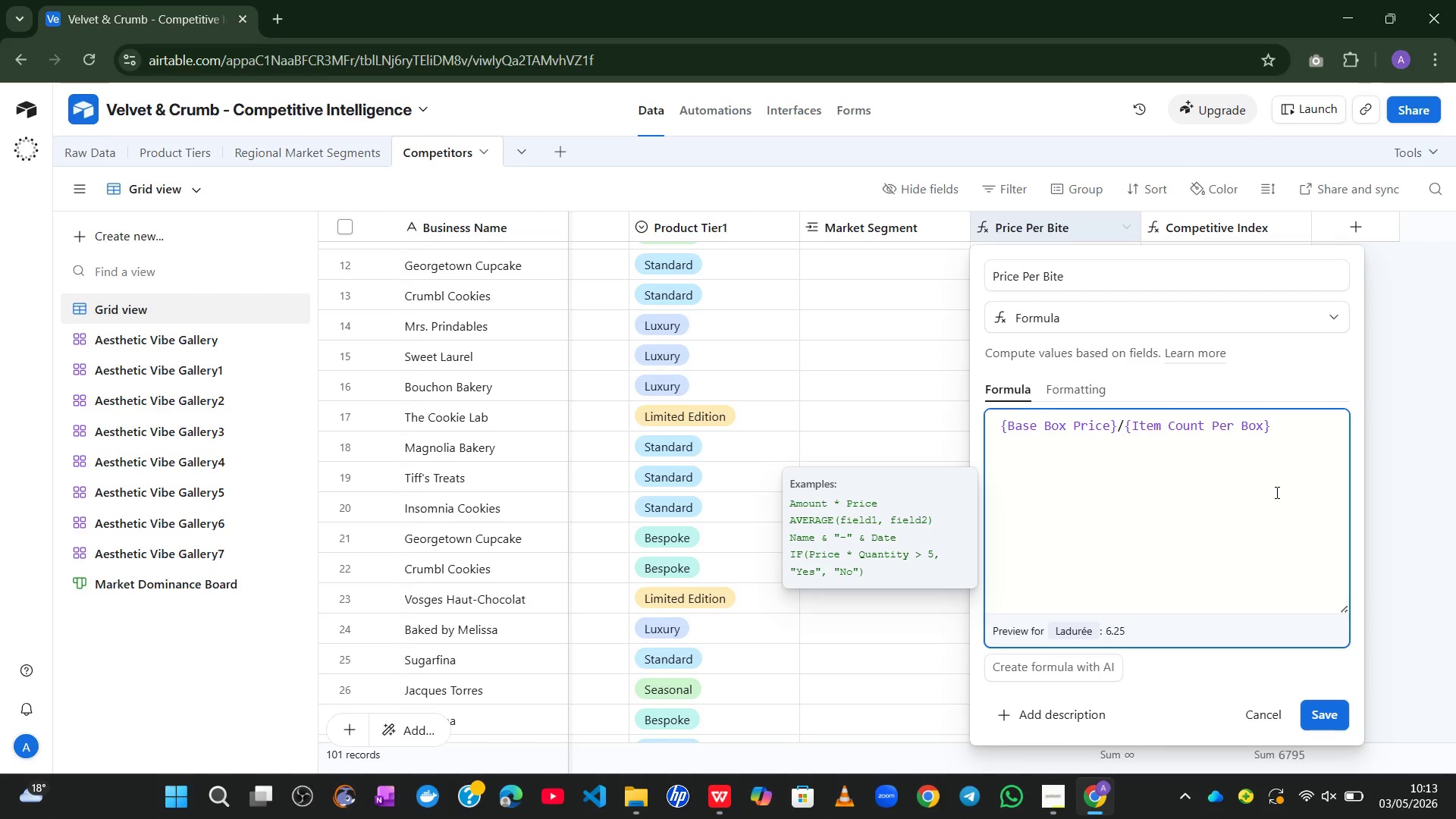 
key(Control+ControlLeft)
 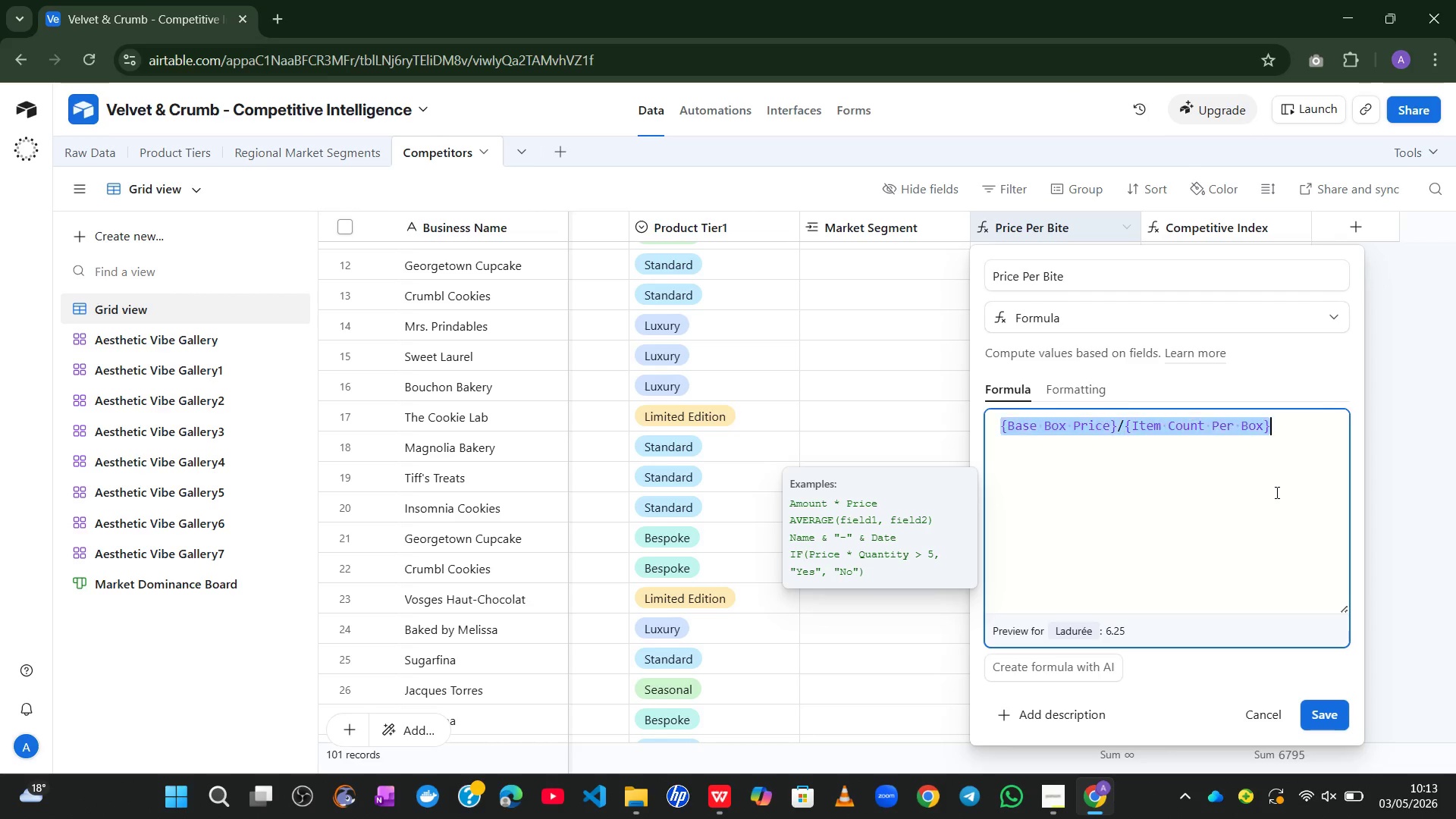 
key(Control+A)
 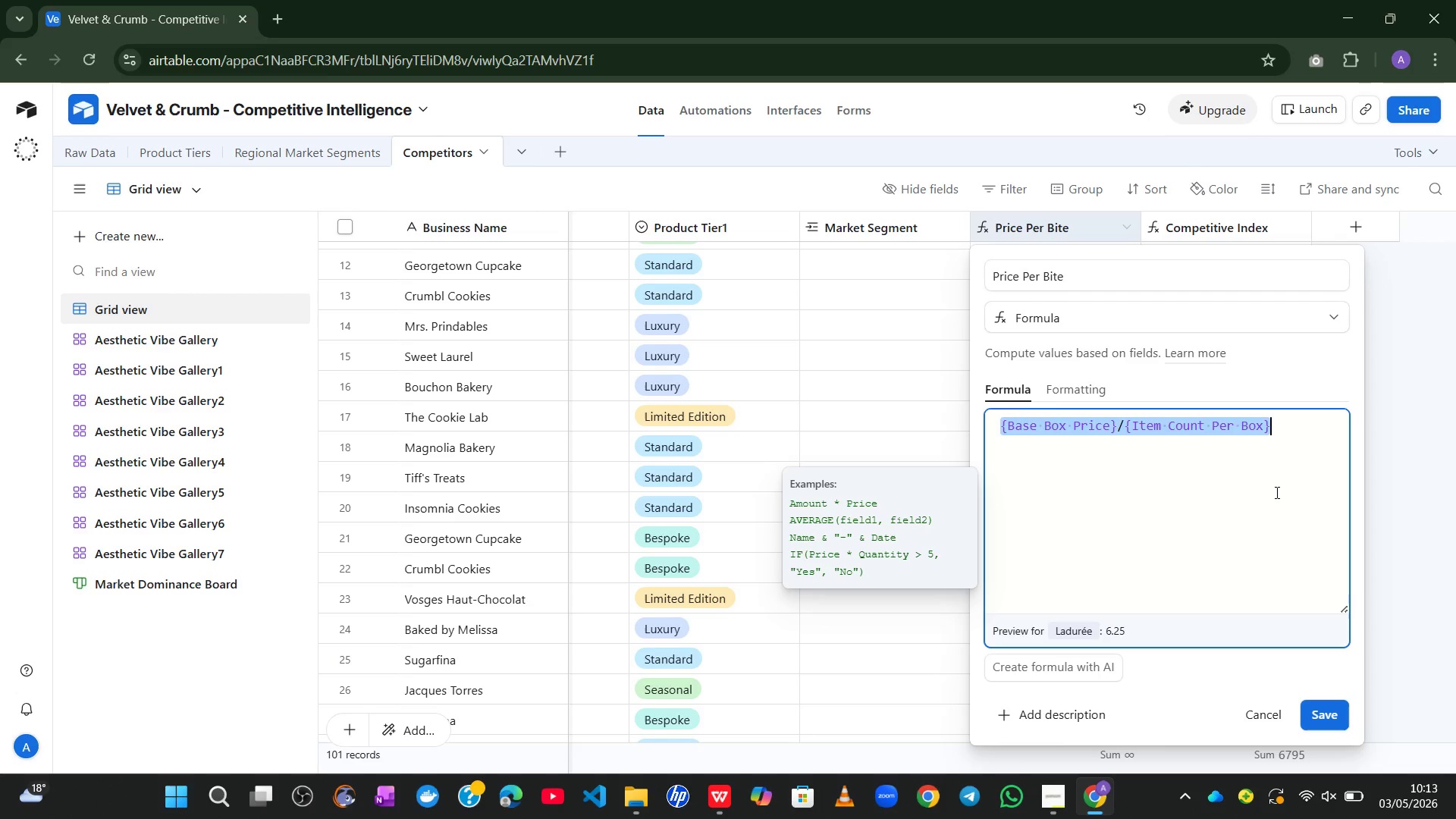 
type(IF{)
 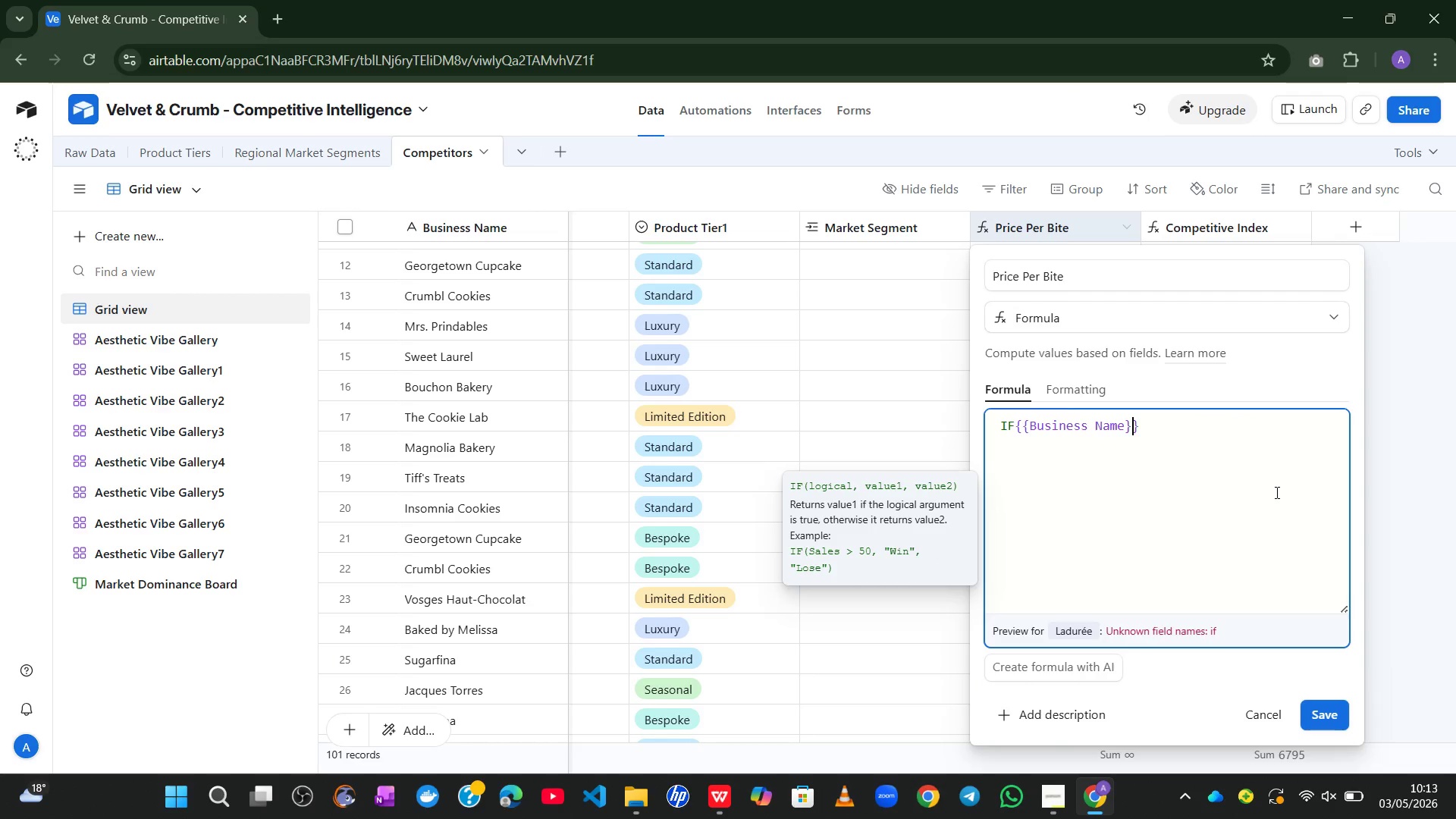 
 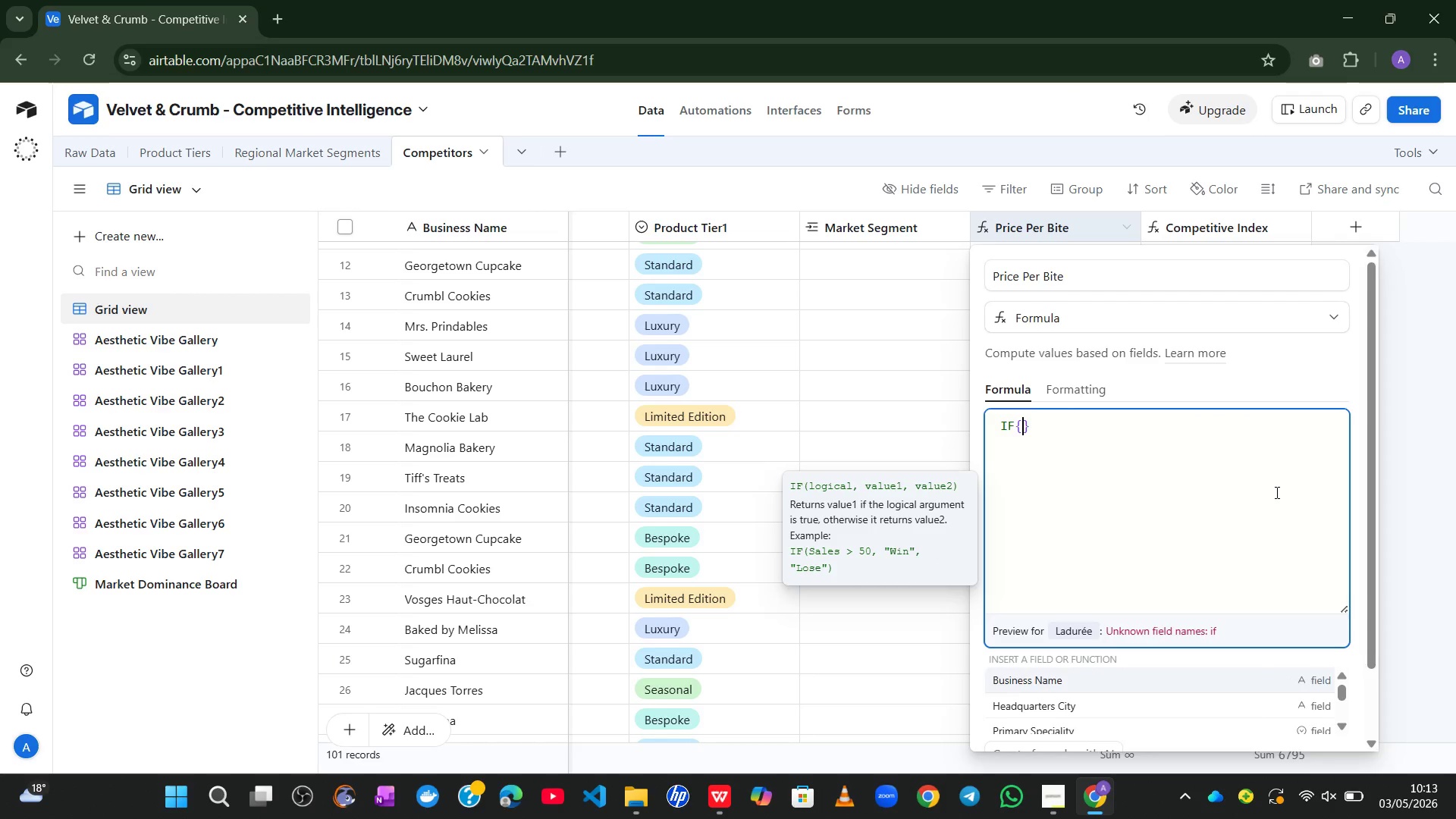 
key(Enter)
 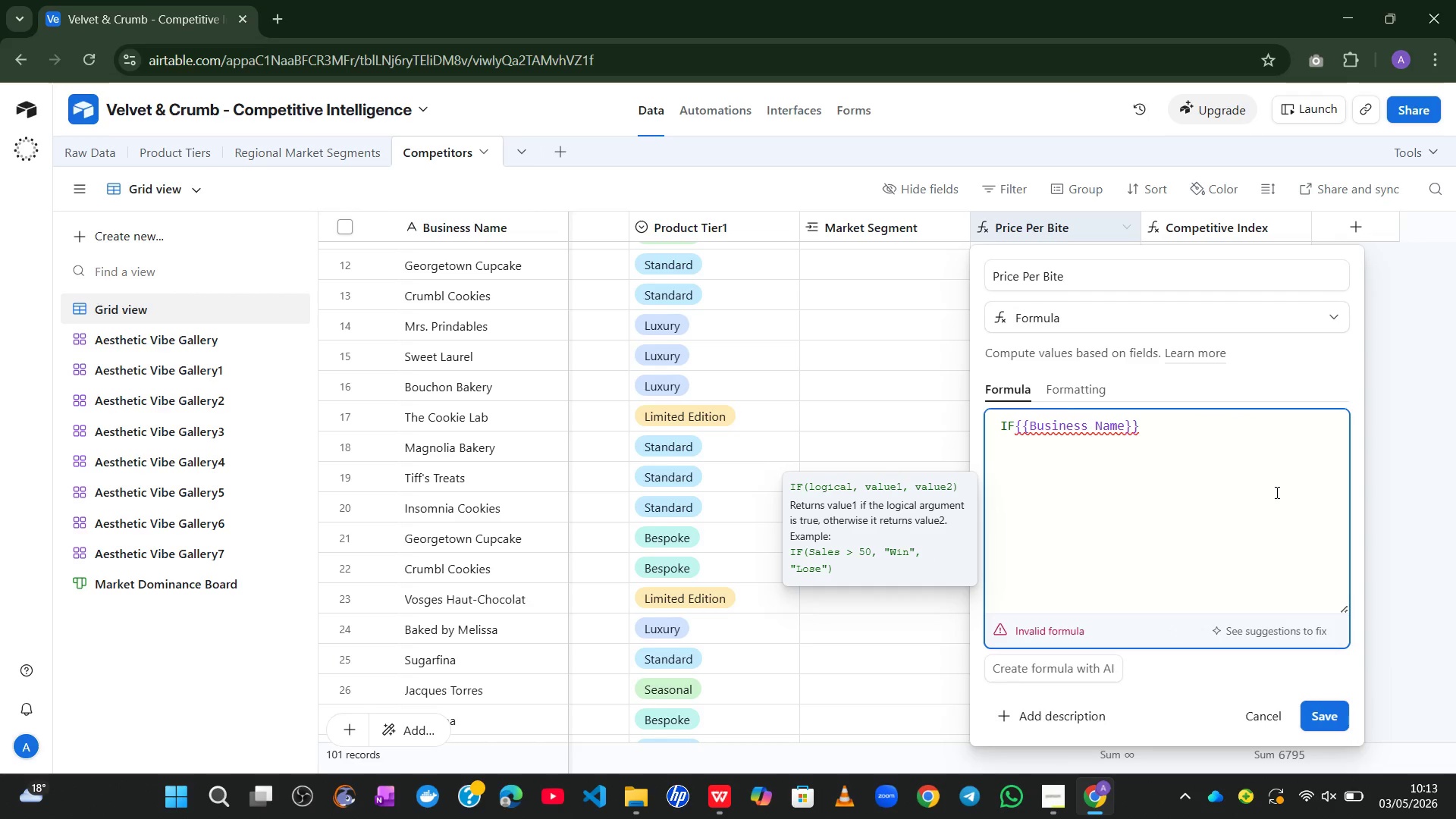 
key(Control+Z)
 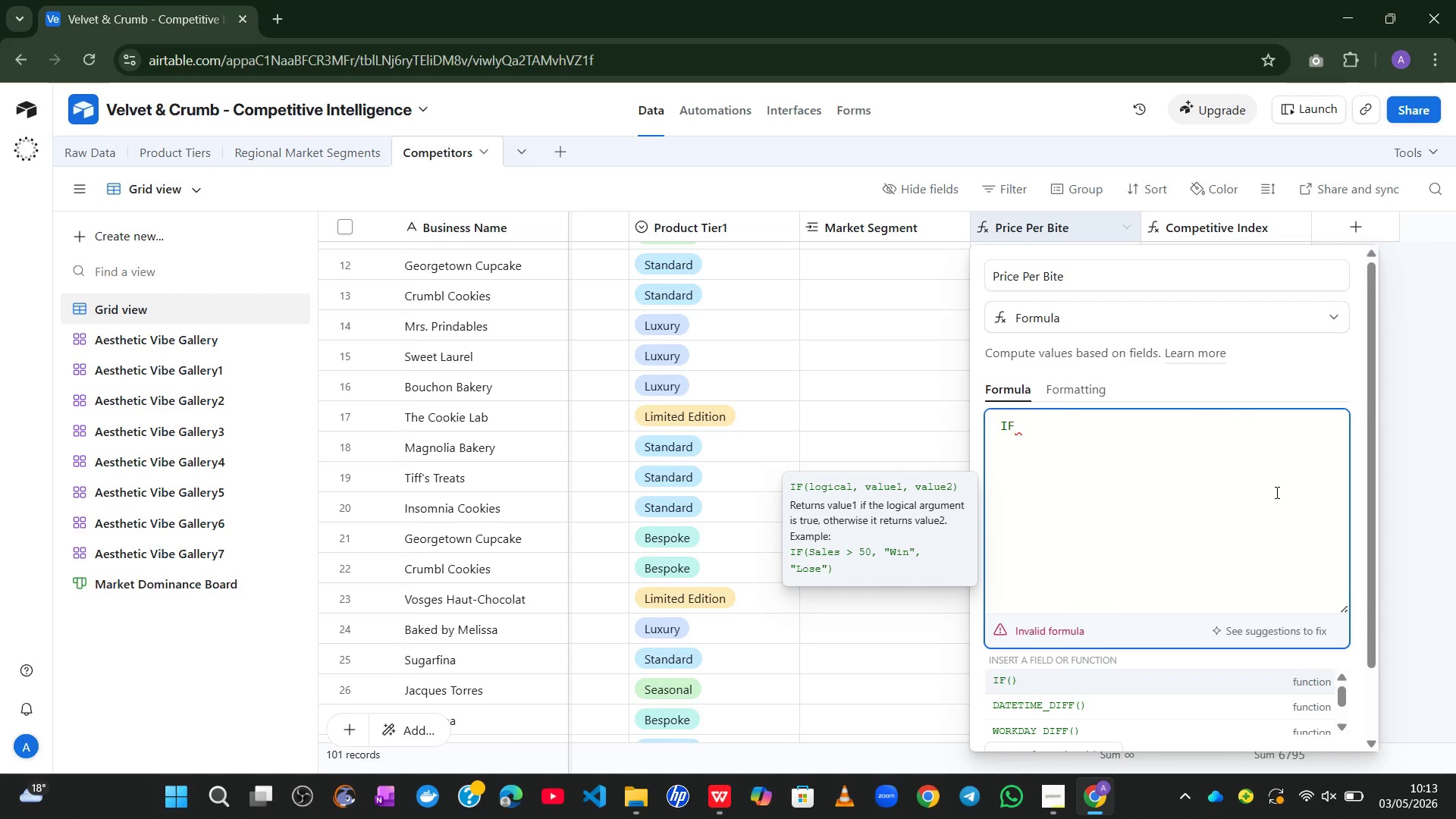 
key(Shift+9)
 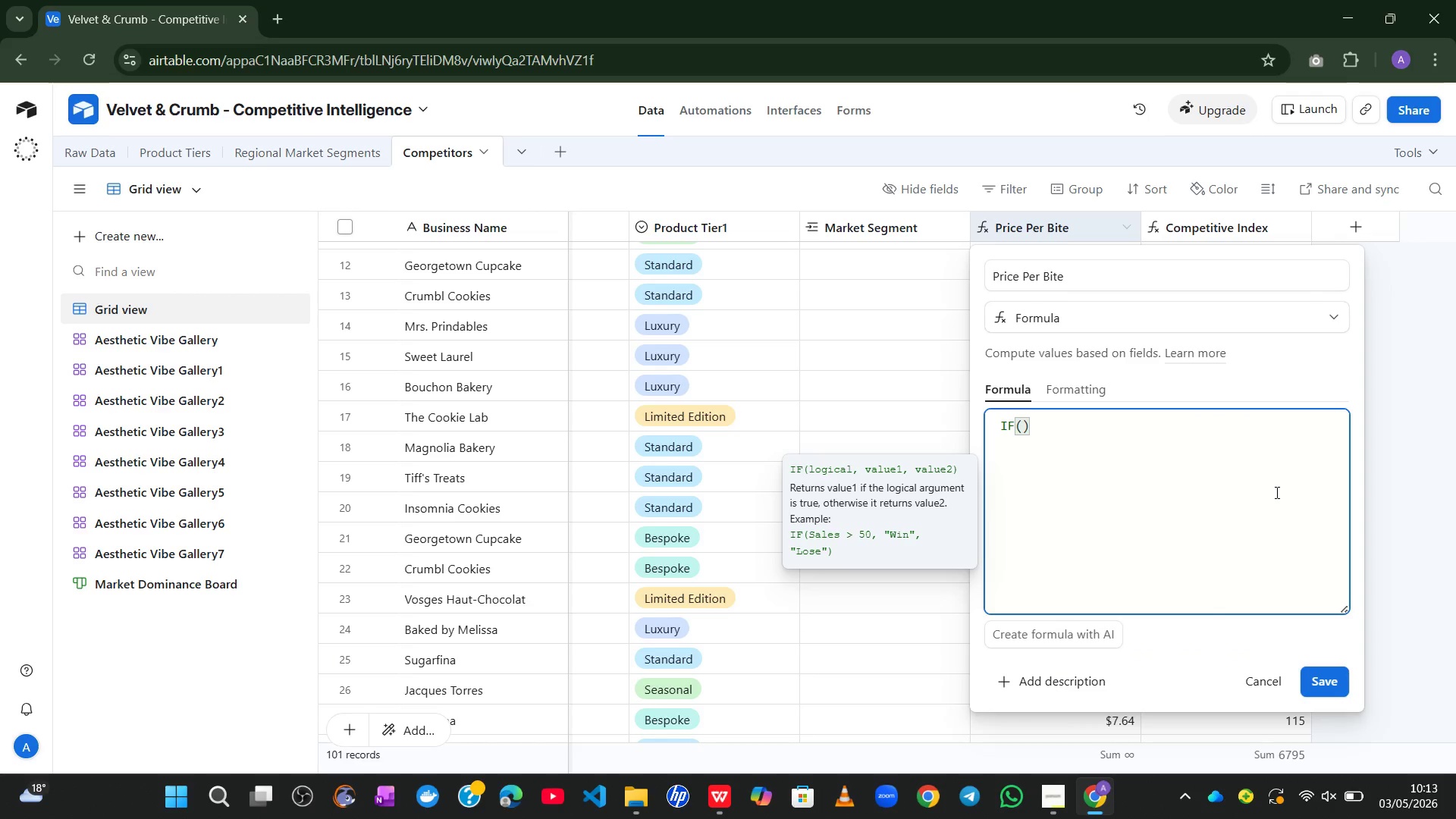 
key(Enter)
 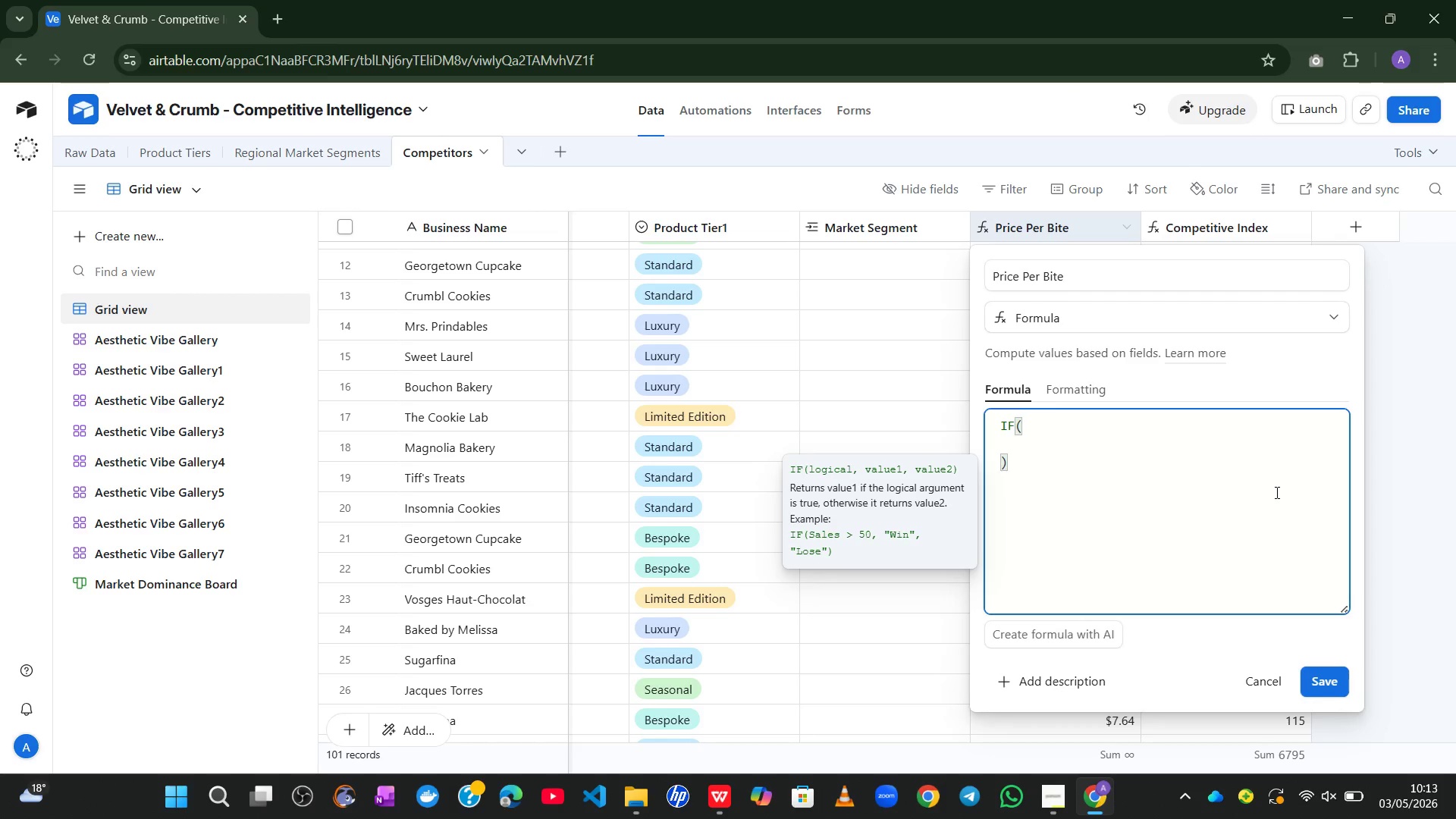 
type({ITME)
key(Backspace)
key(Backspace)
type(E)
key(Tab)
type(=0.)
 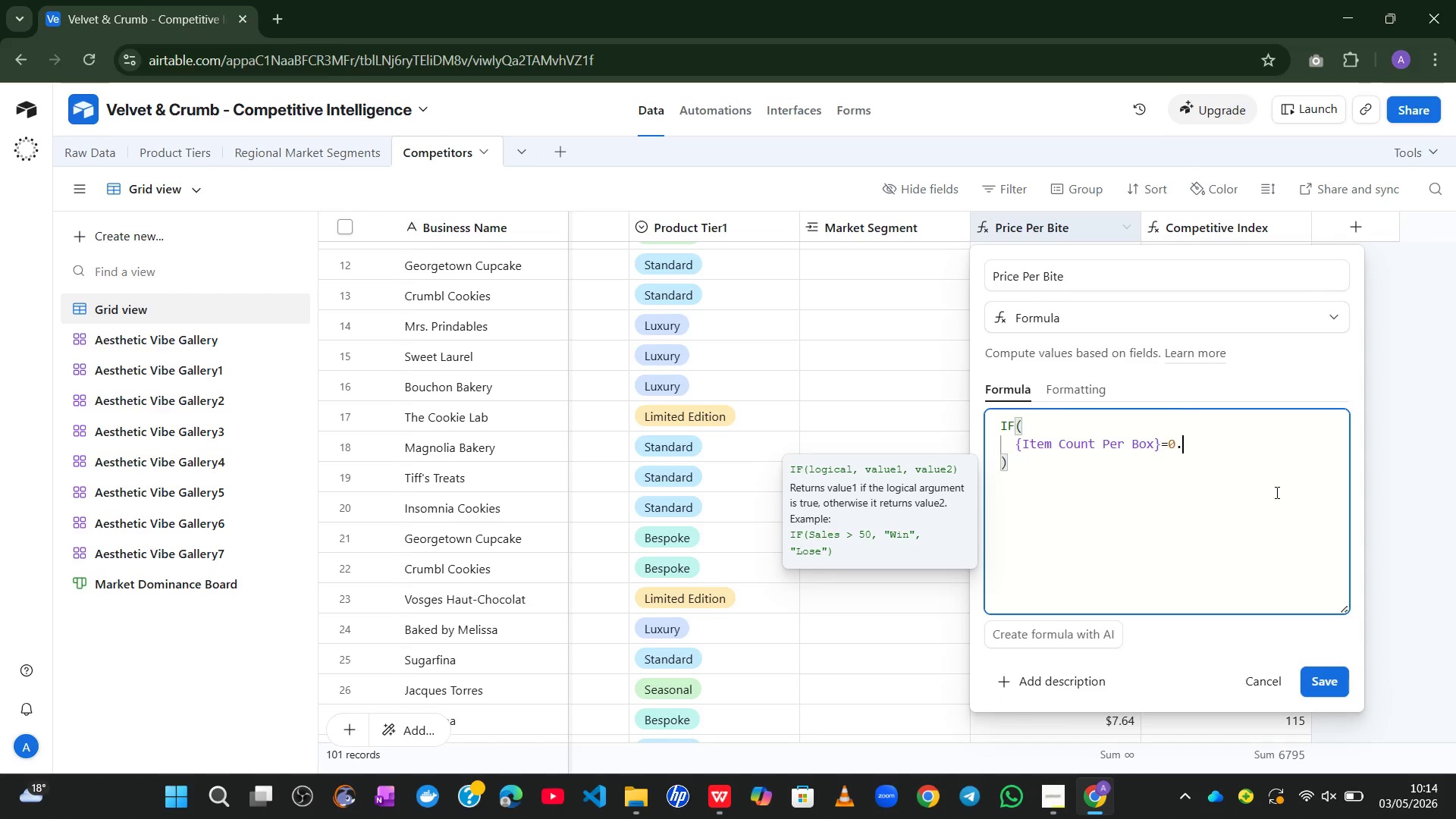 
key(Enter)
 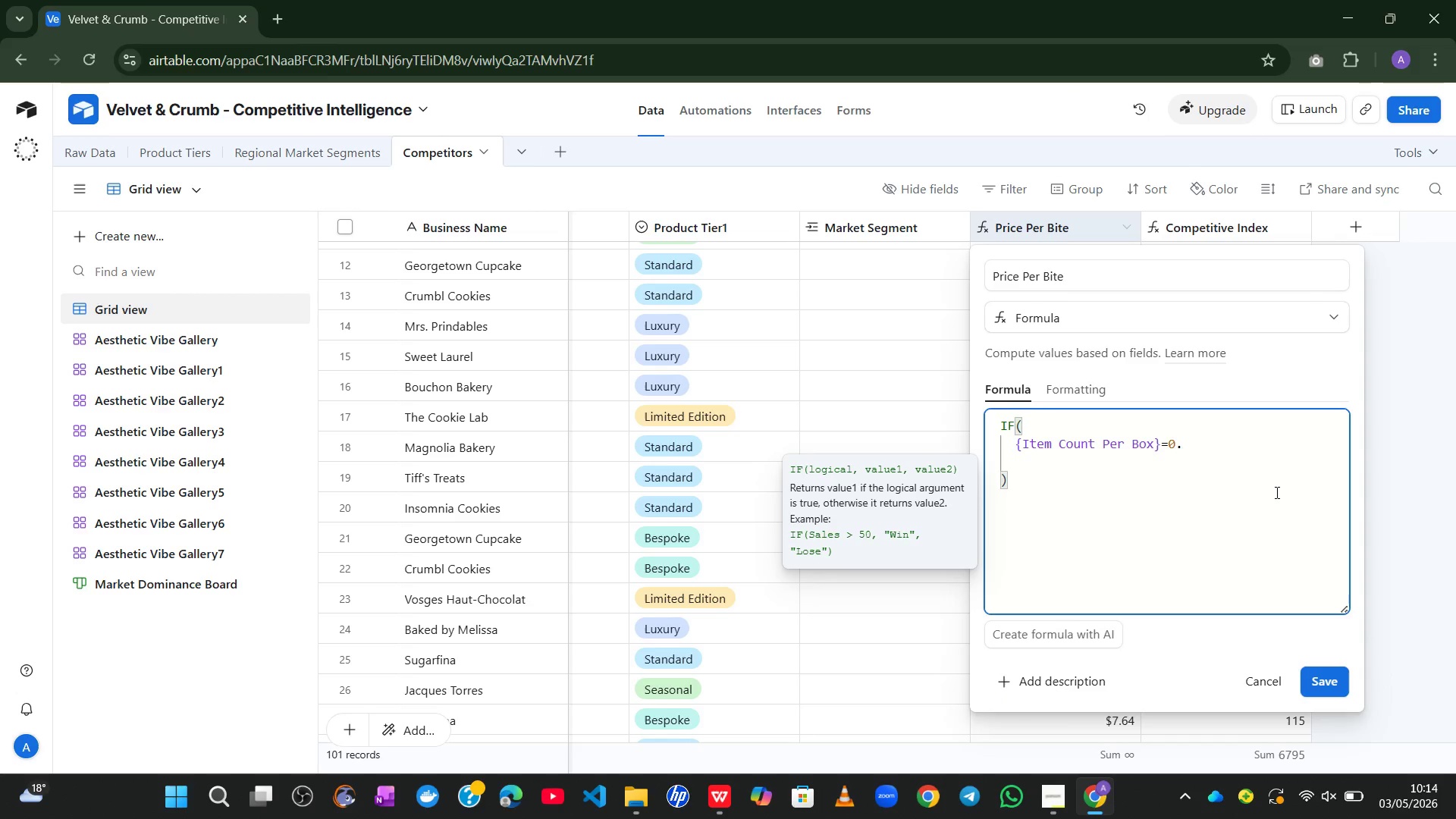 
key(Backspace)
 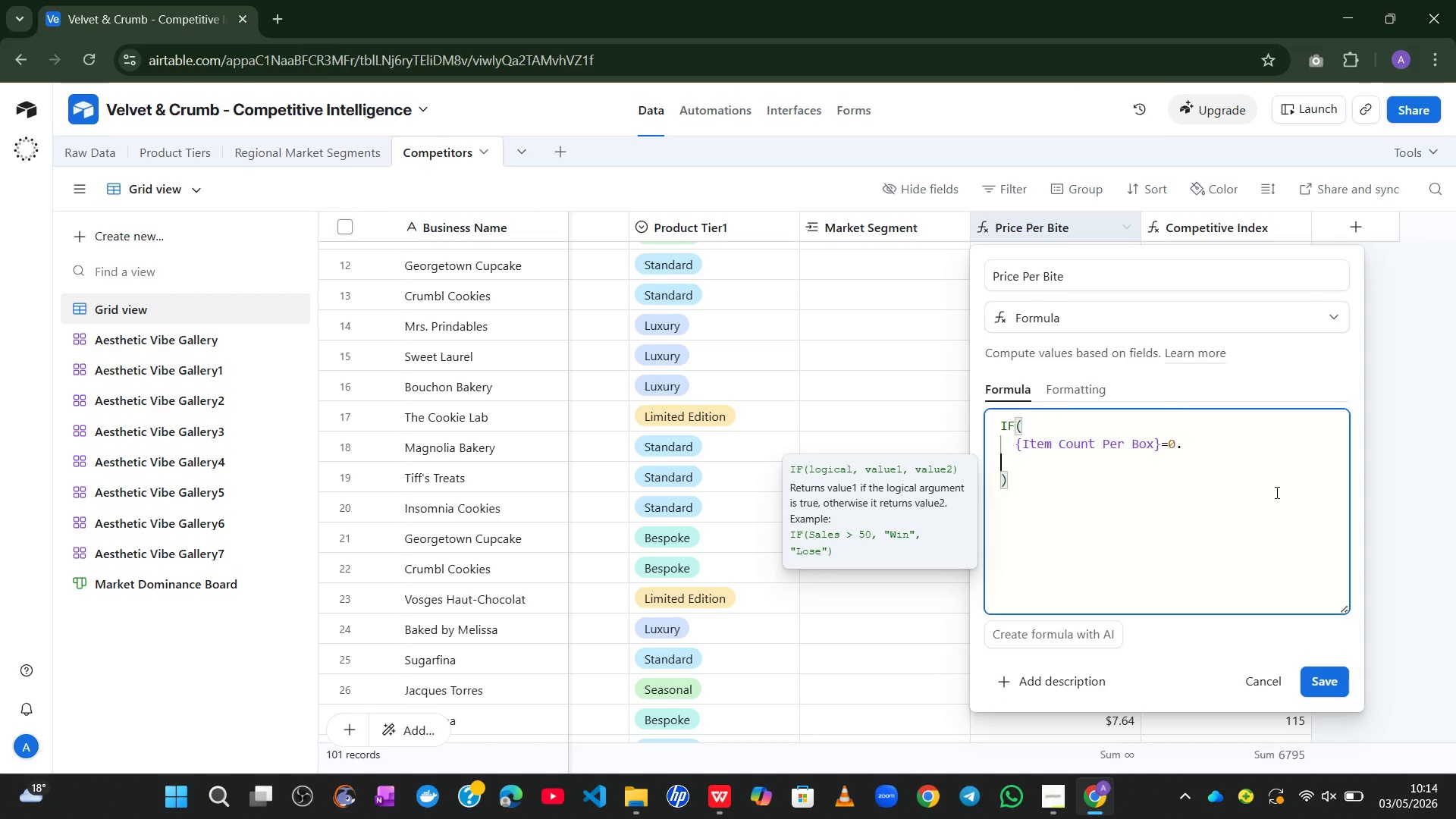 
key(Backspace)
 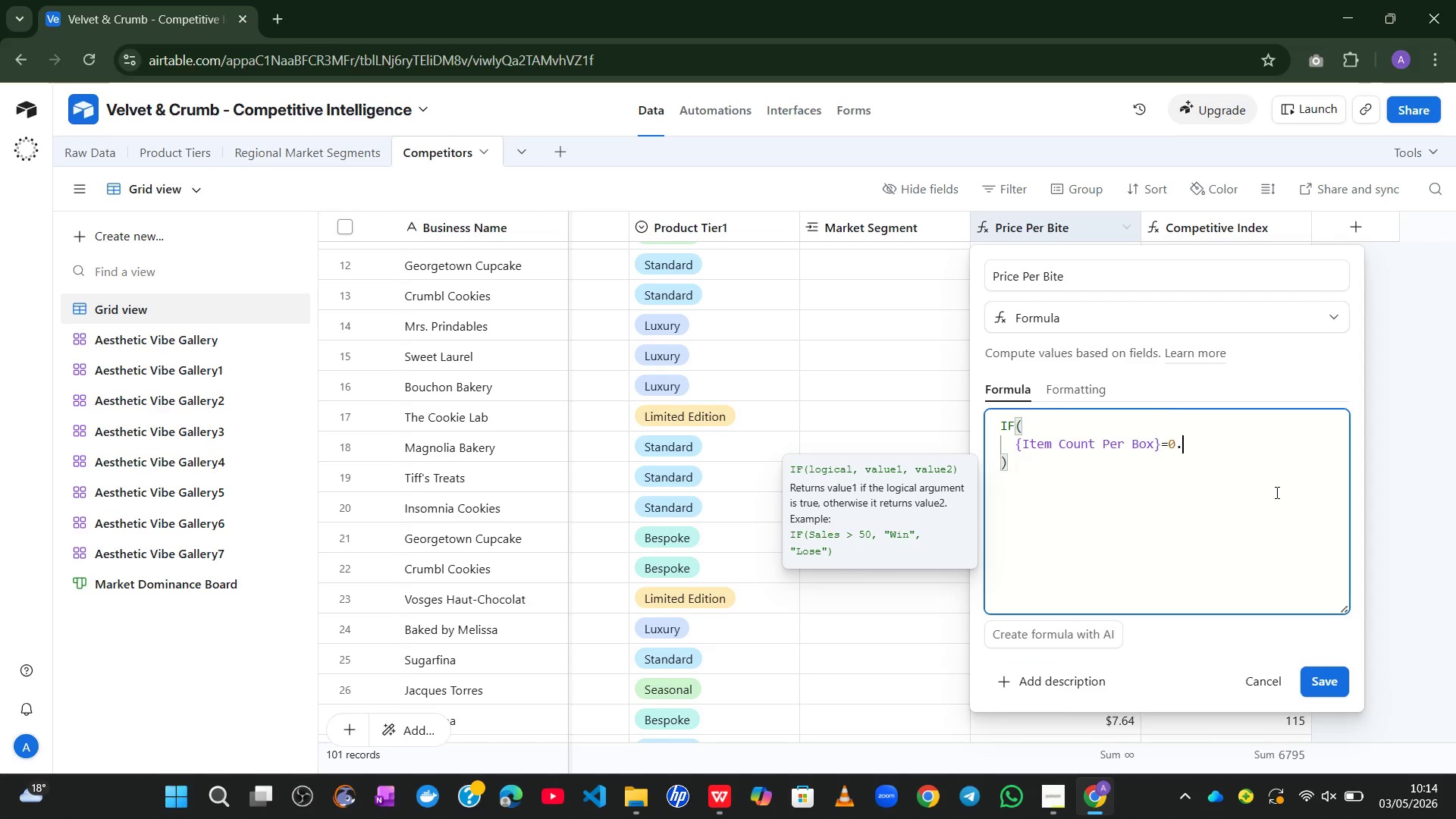 
key(Backspace)
 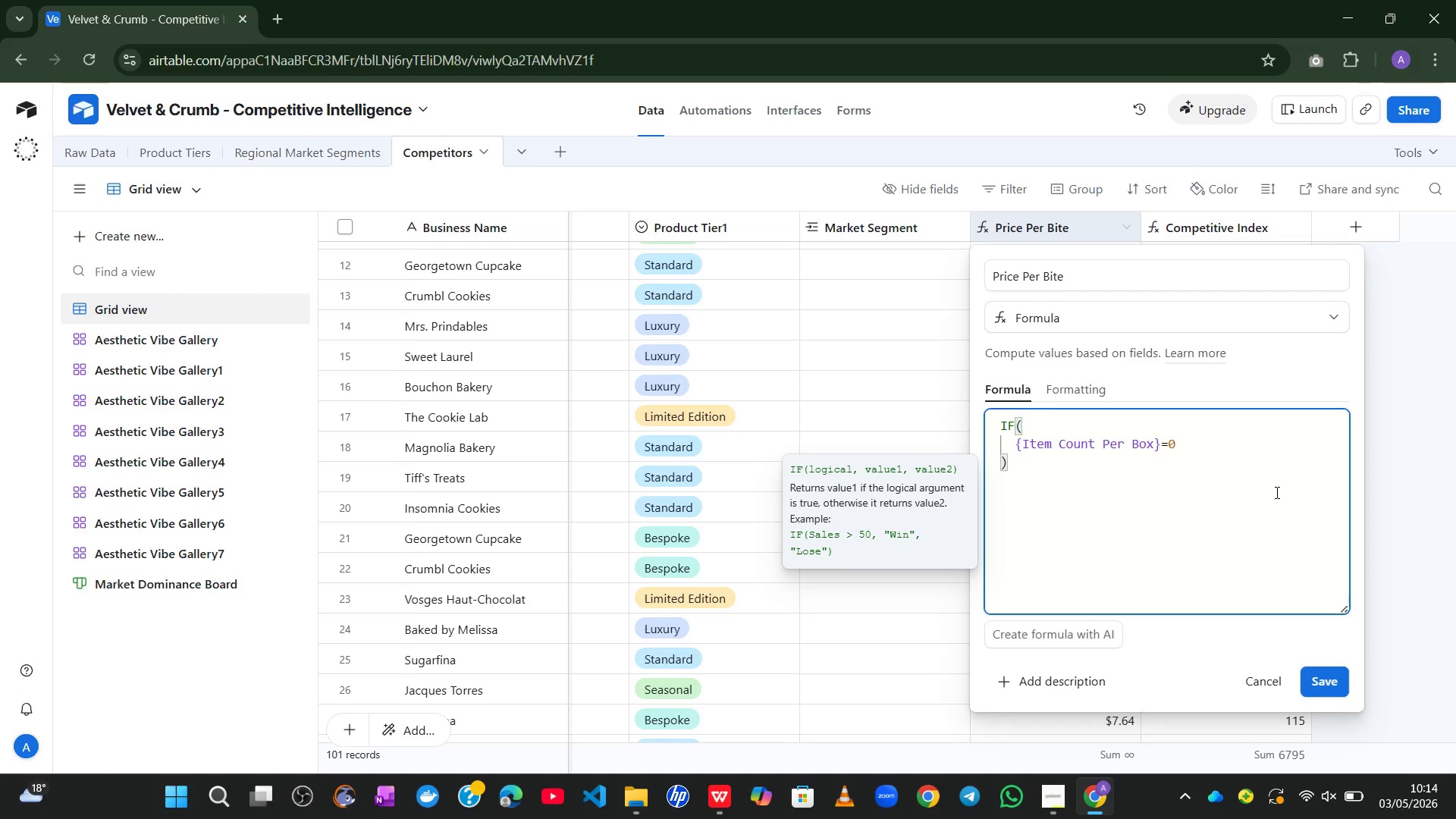 
key(Comma)
 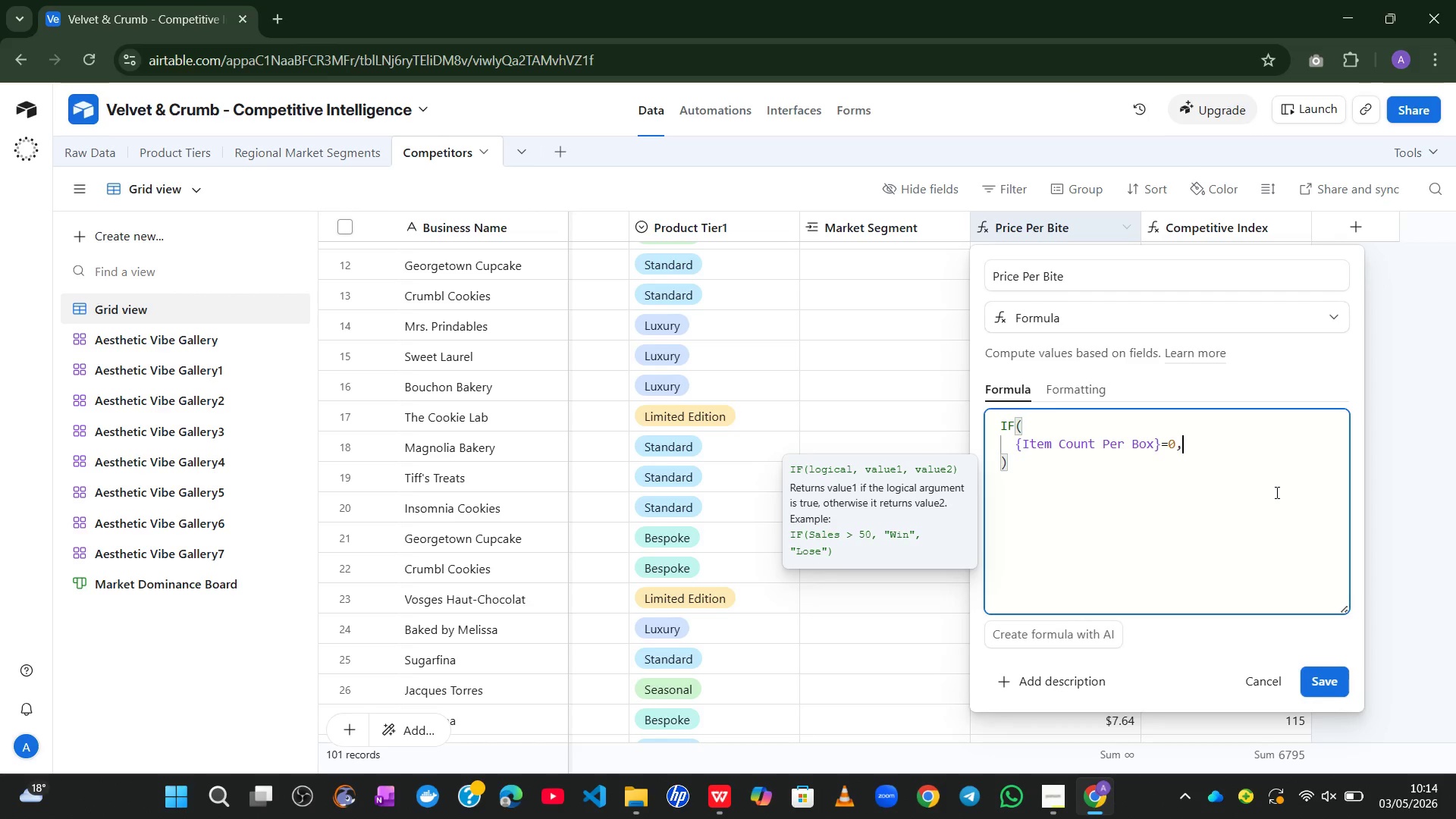 
key(Enter)
 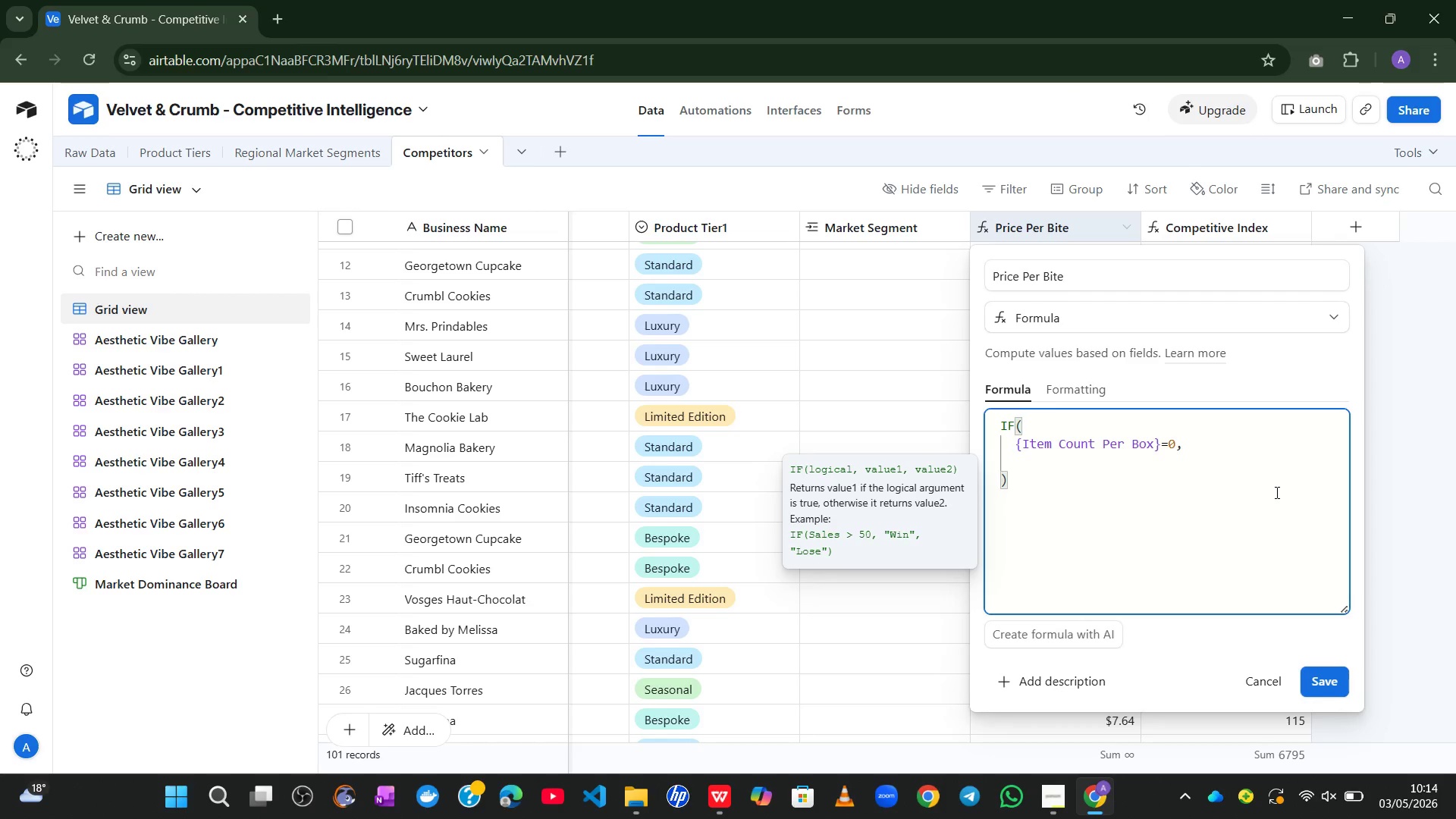 
wait(5.16)
 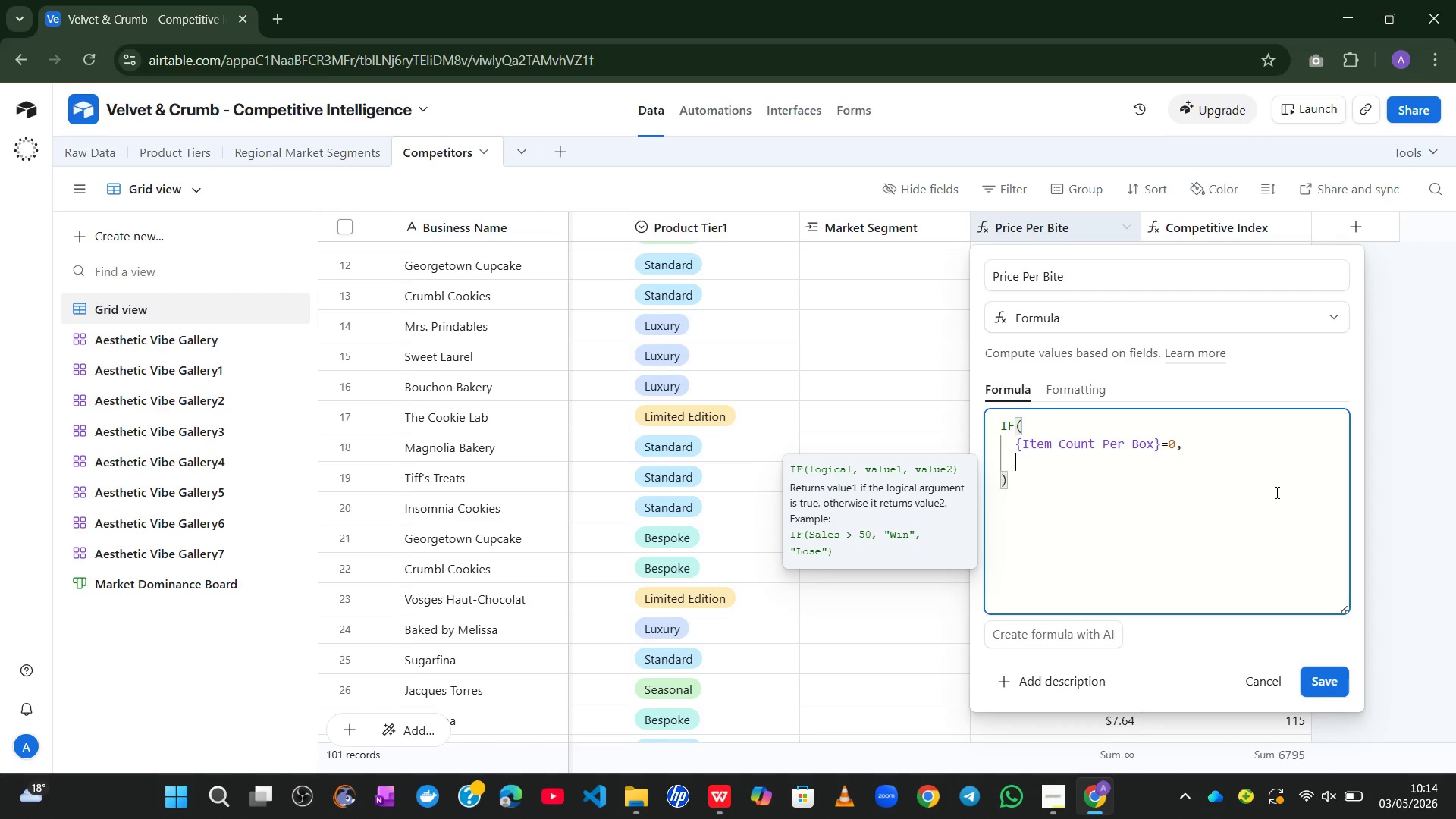 
key(0)
 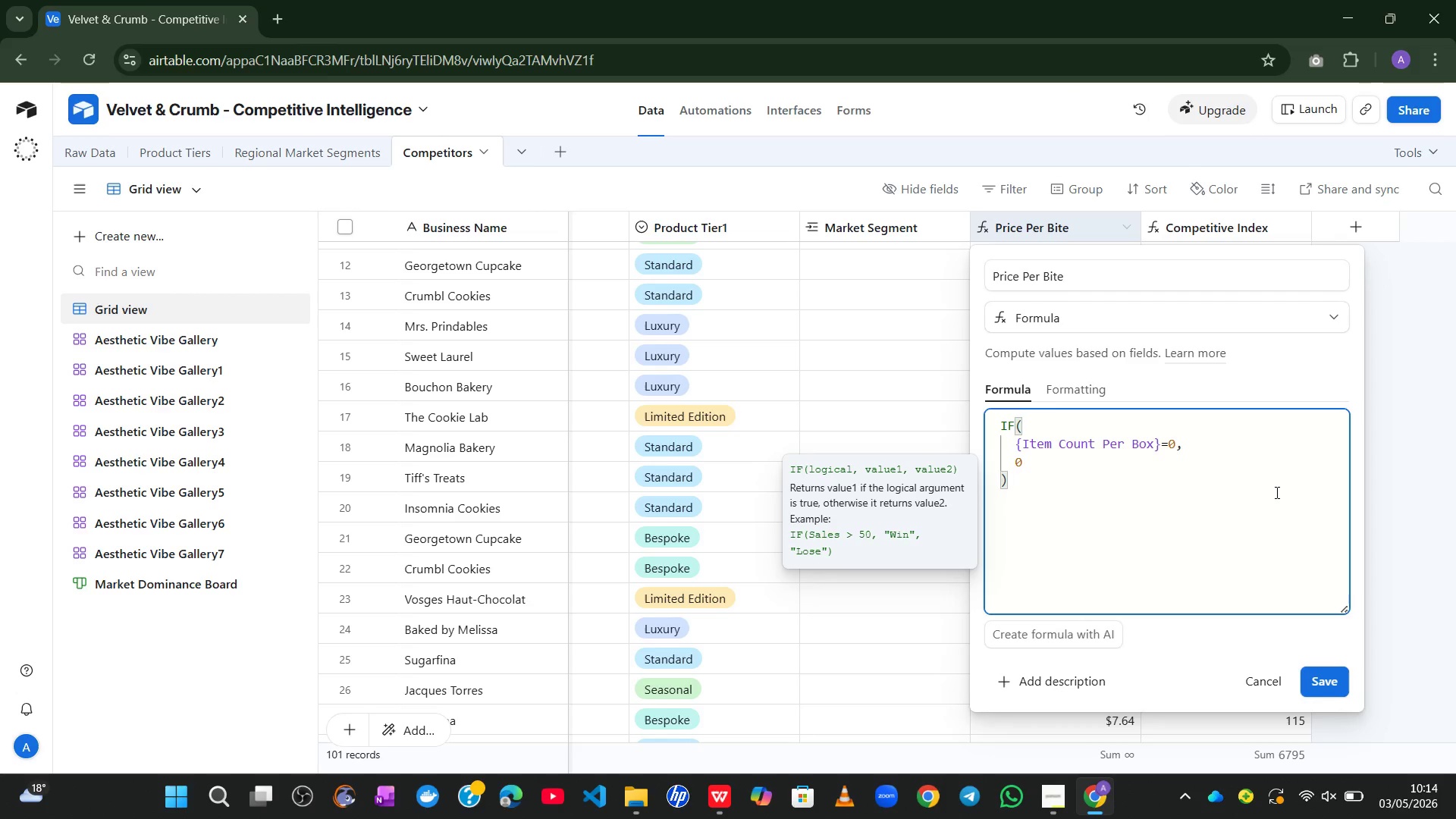 
key(Comma)
 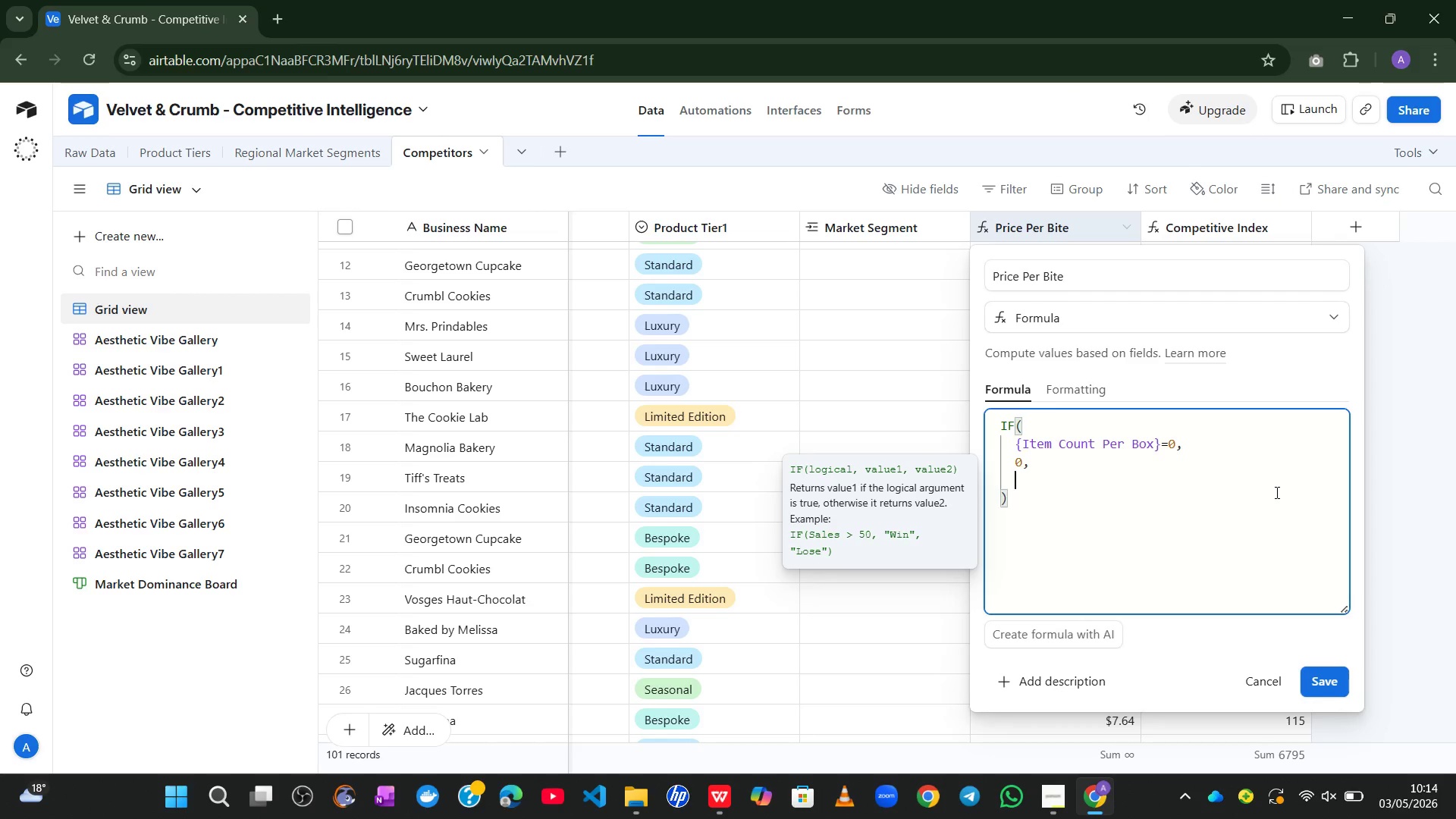 
key(Enter)
 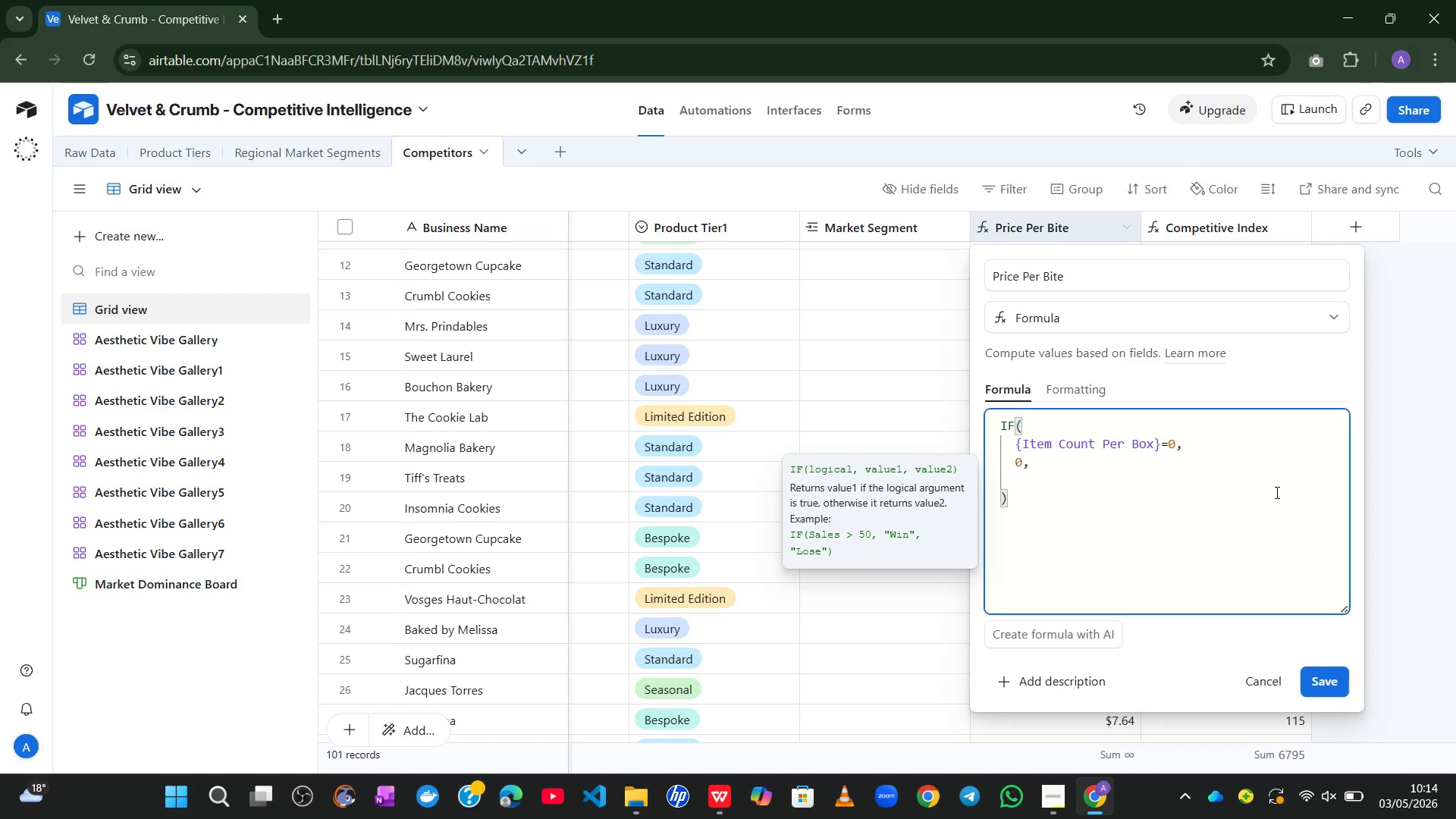 
type({BAS)
key(Tab)
 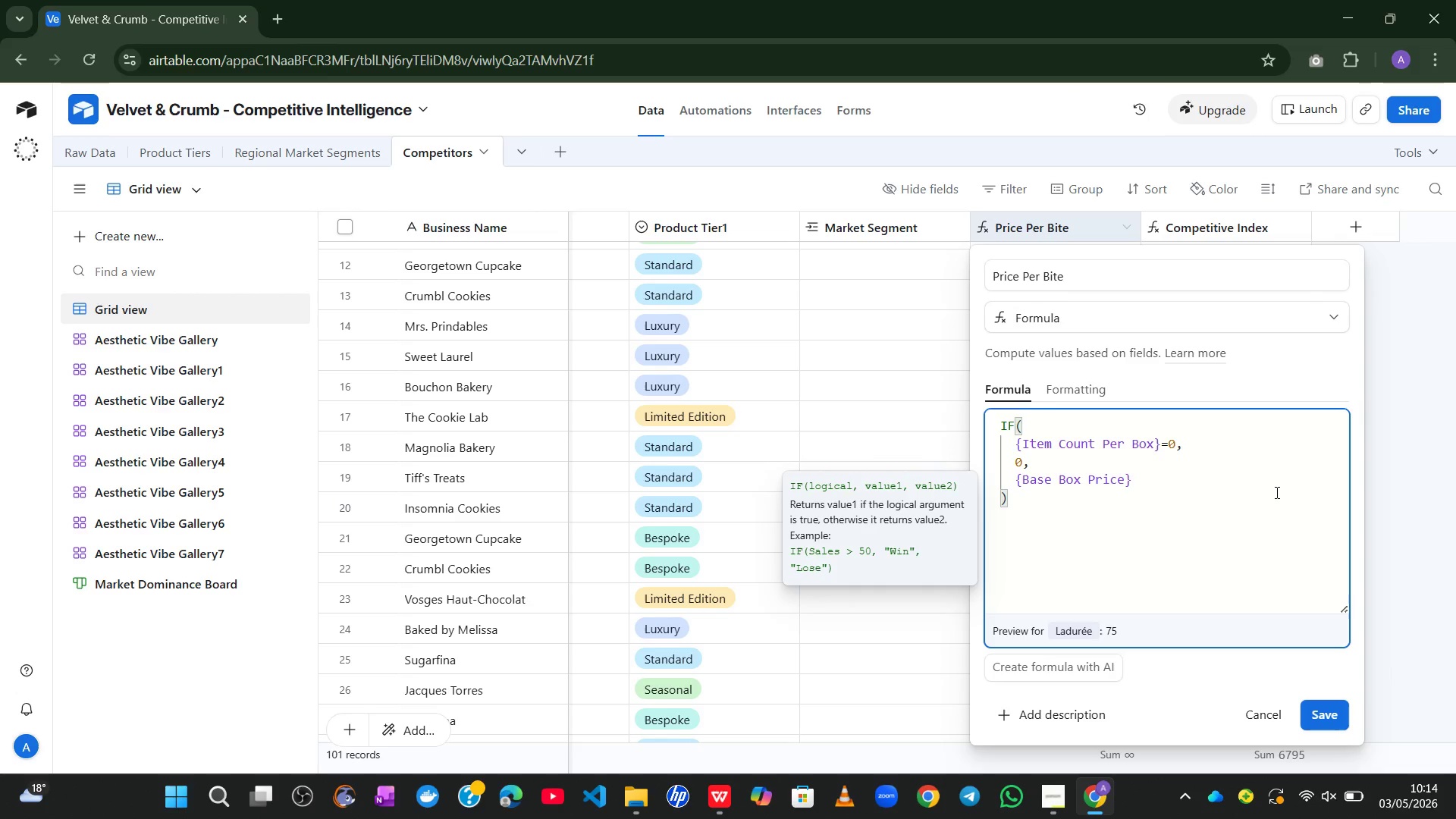 
type(/{IT)
 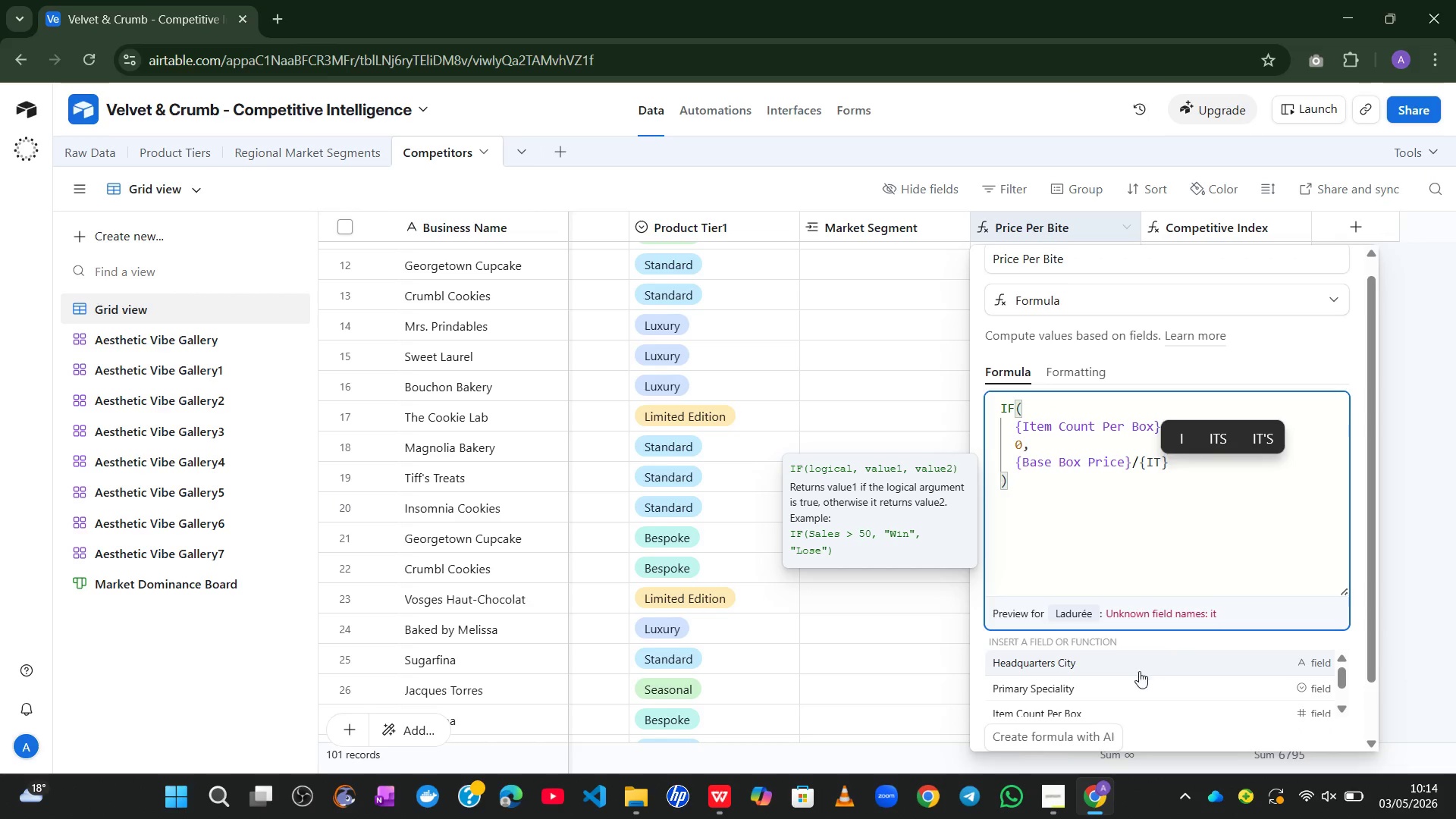 
left_click([1112, 708])
 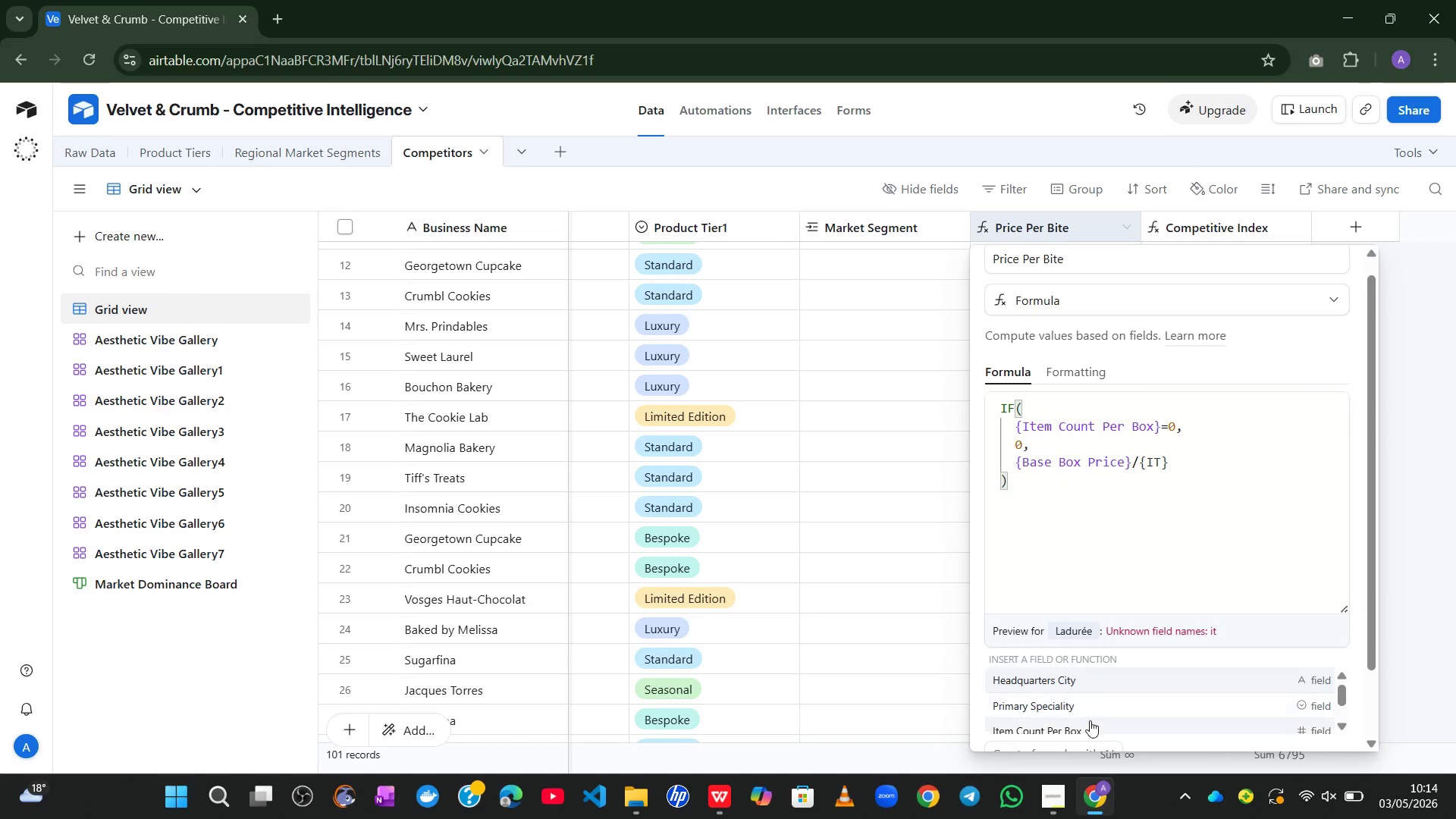 
left_click([1079, 727])
 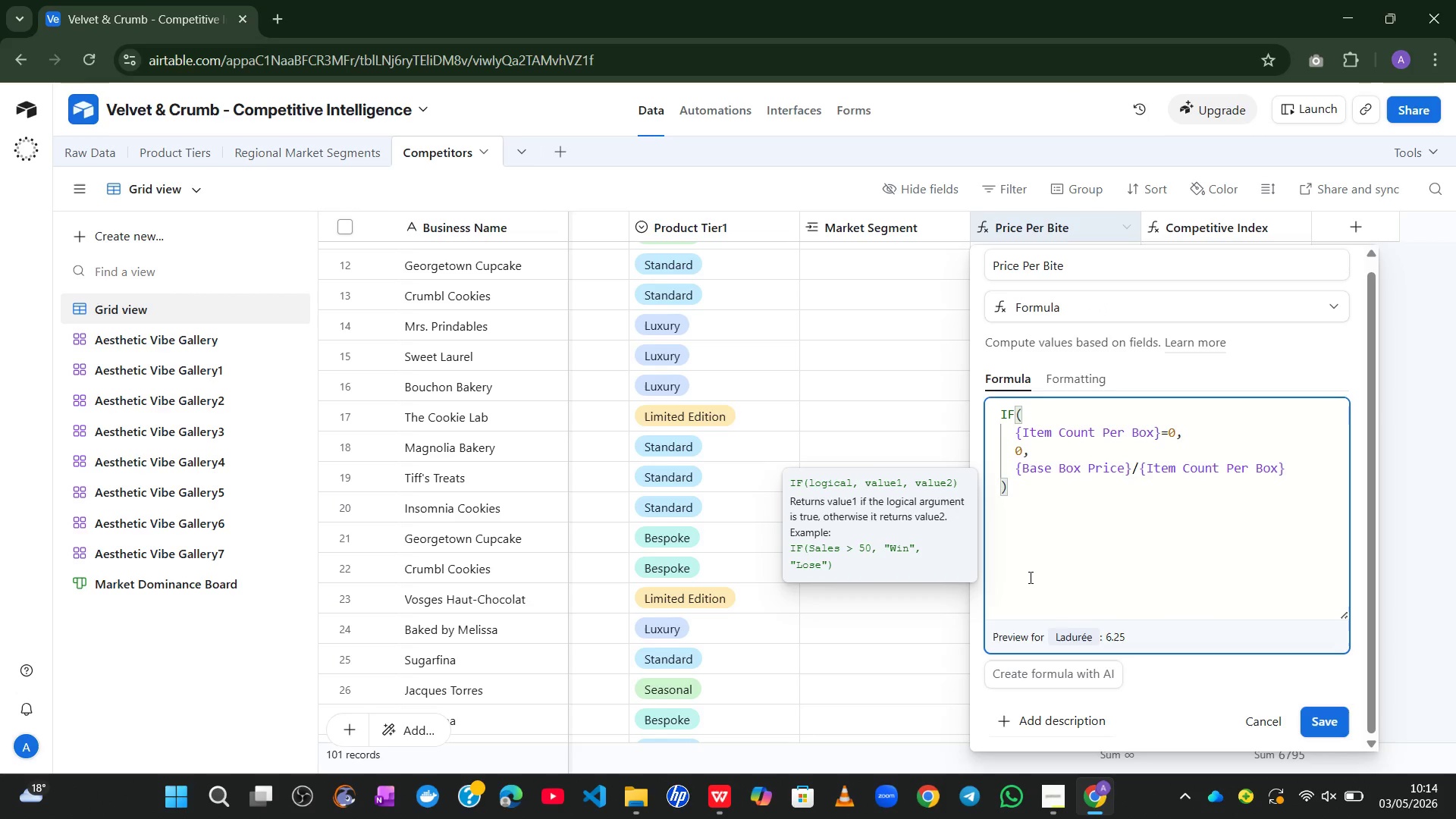 
wait(5.33)
 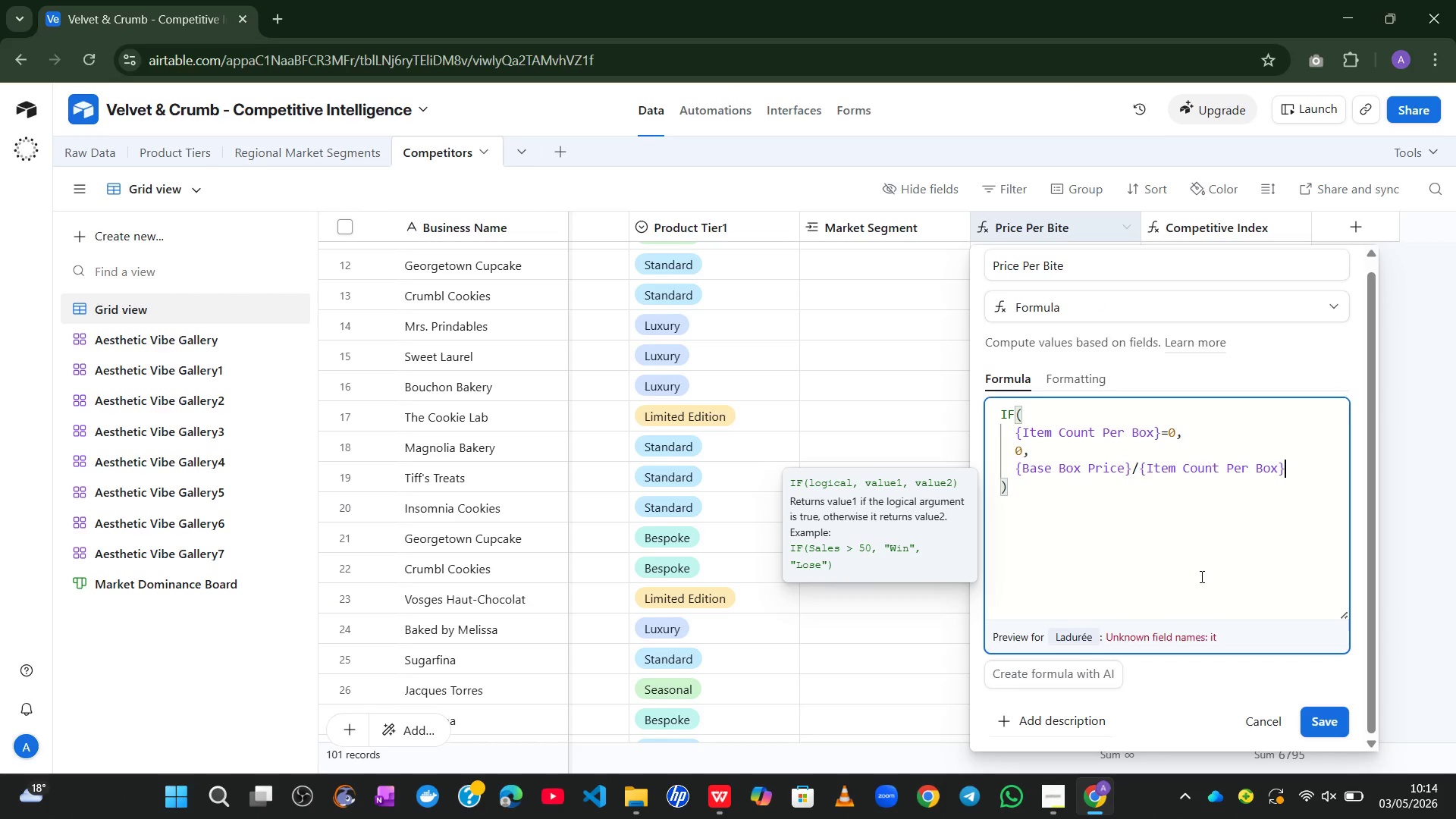 
left_click([1323, 715])
 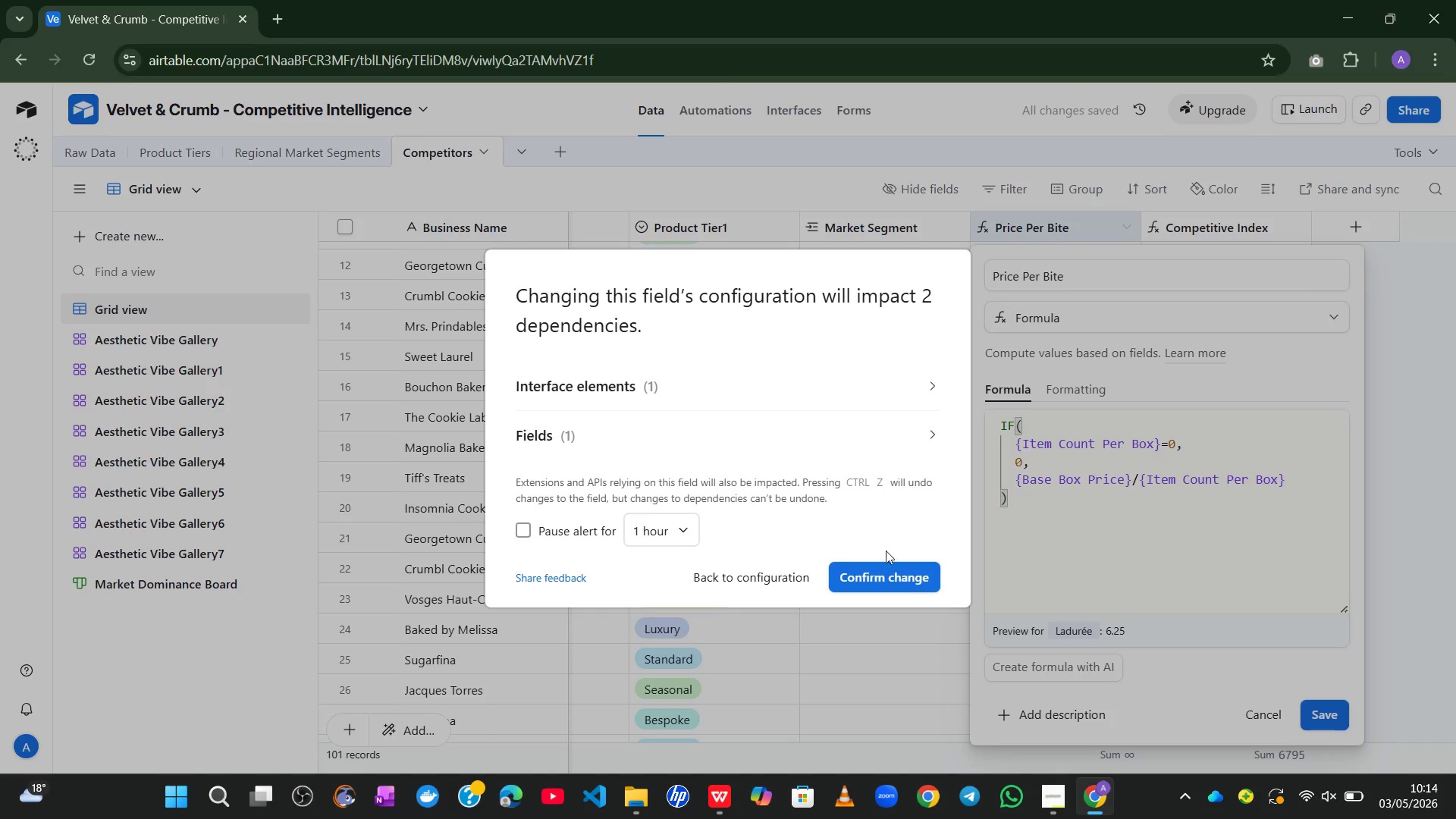 
left_click([877, 579])
 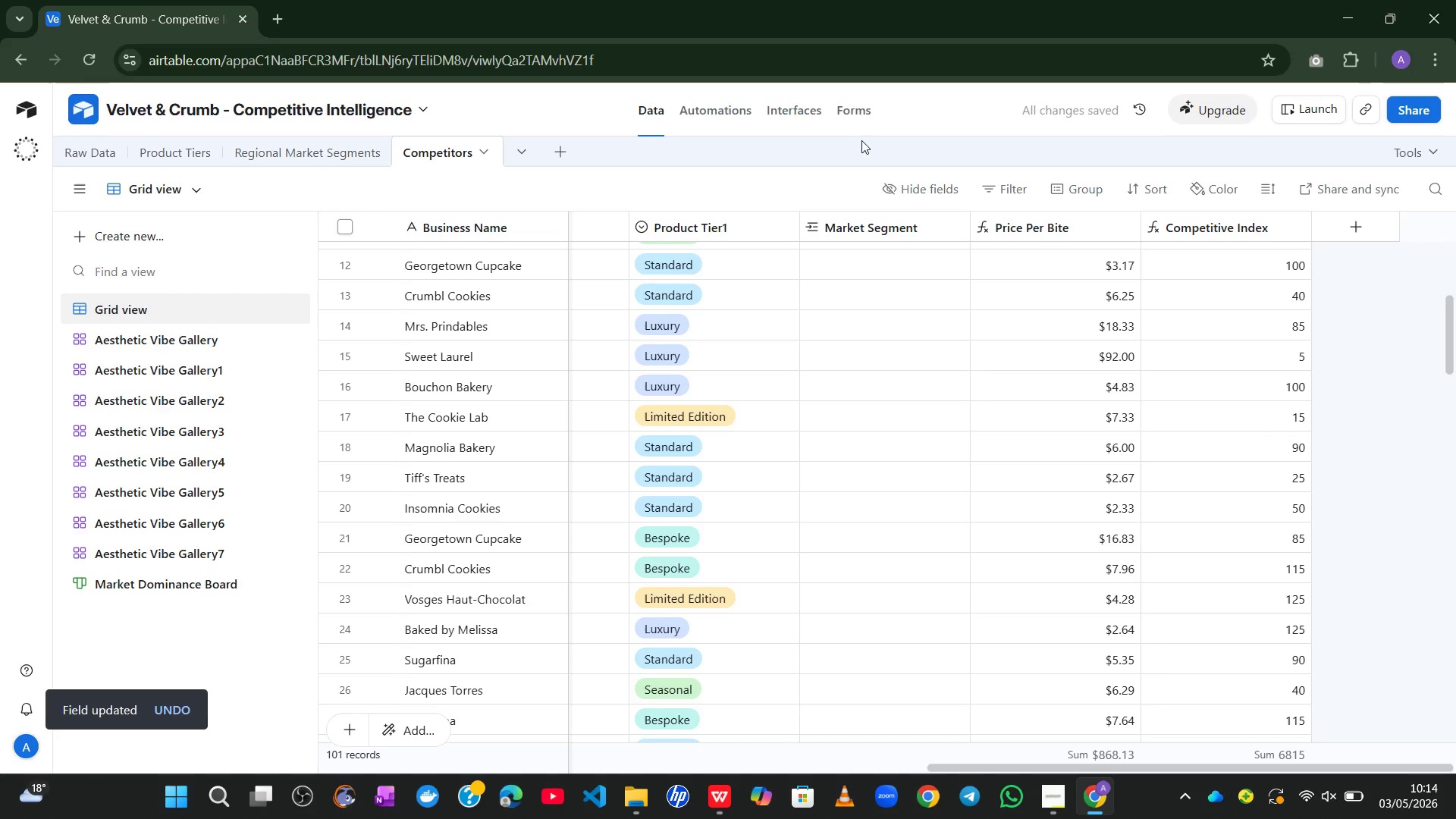 
left_click([805, 113])
 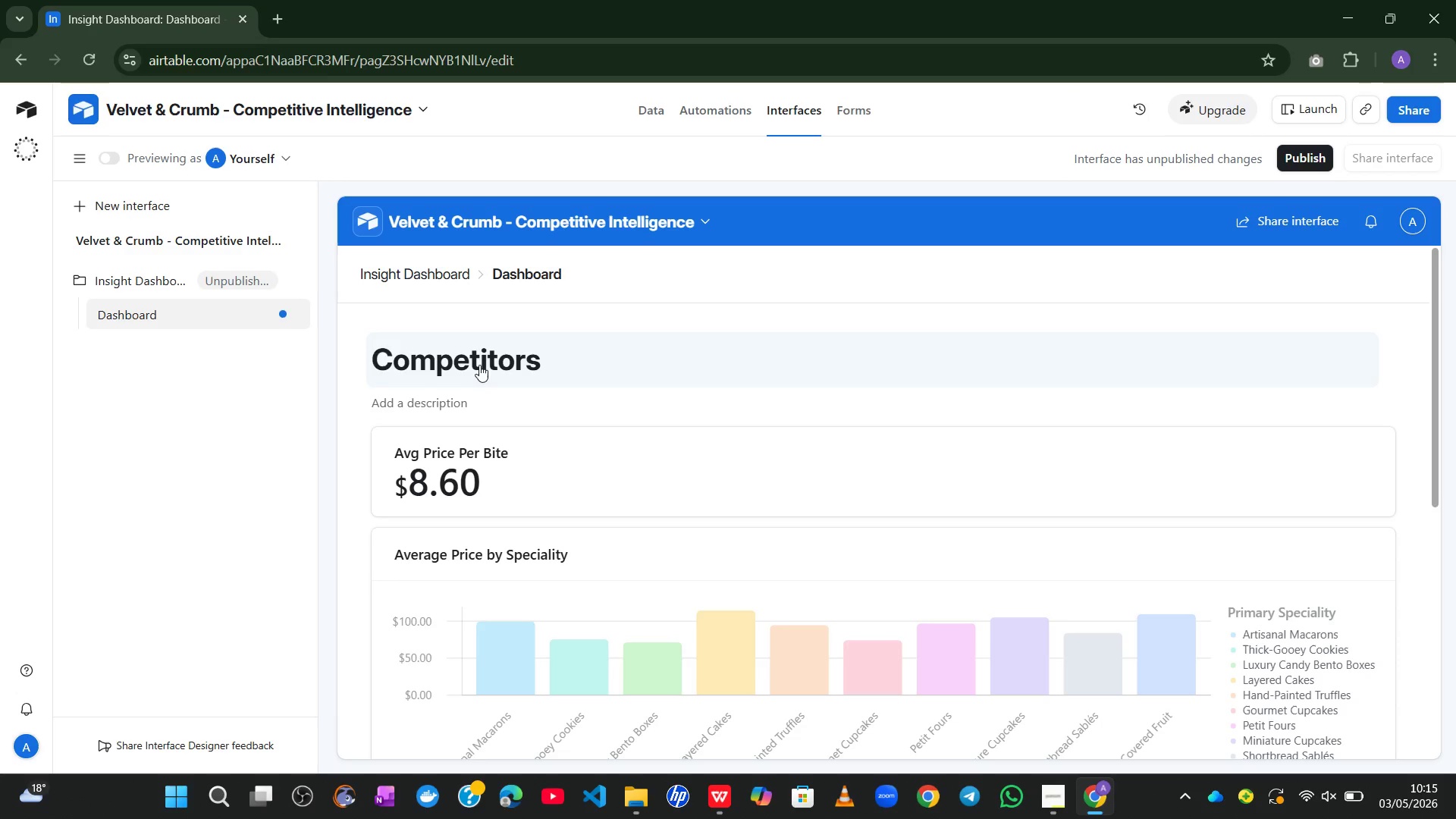 
wait(34.23)
 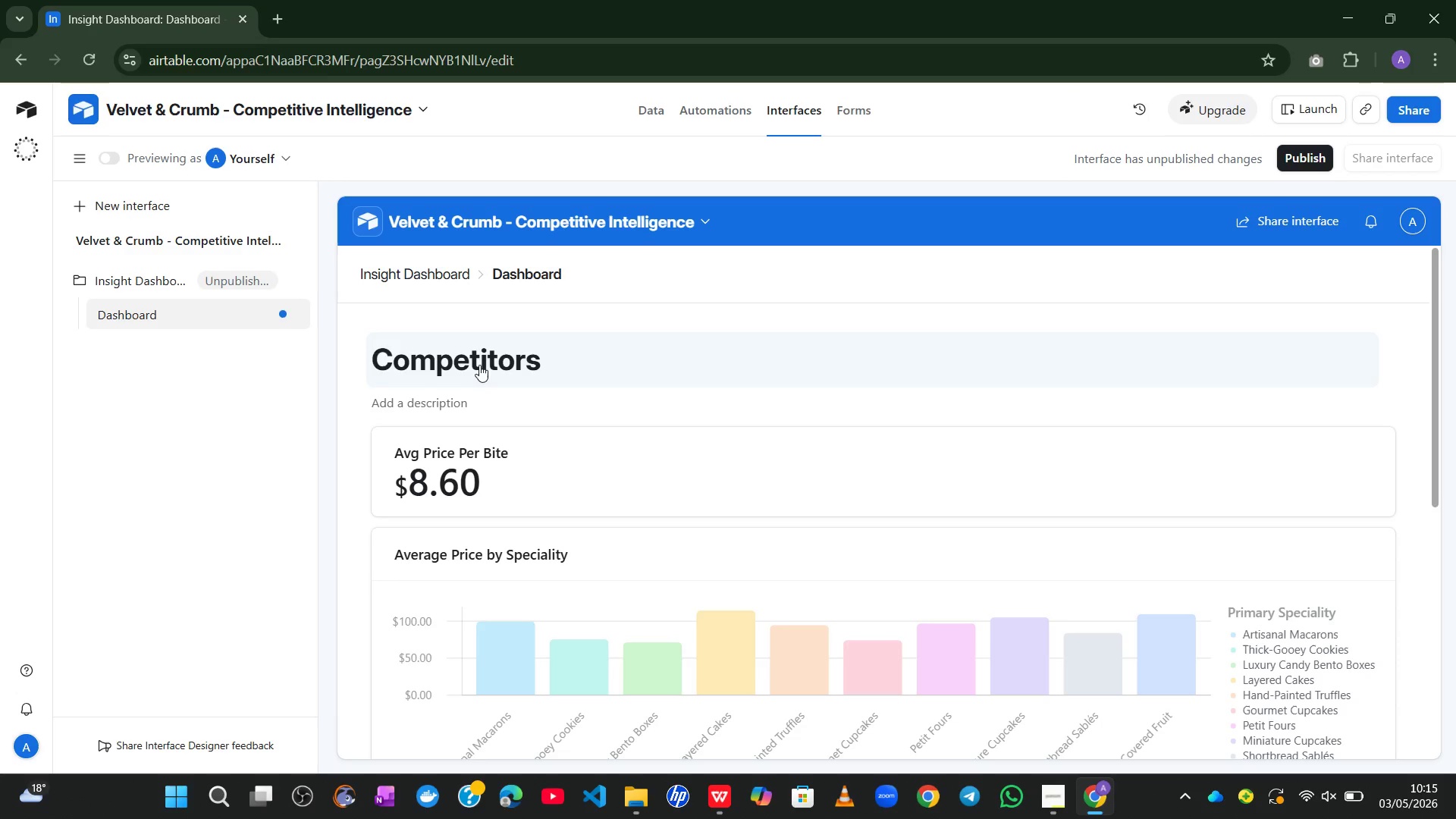 
double_click([479, 365])
 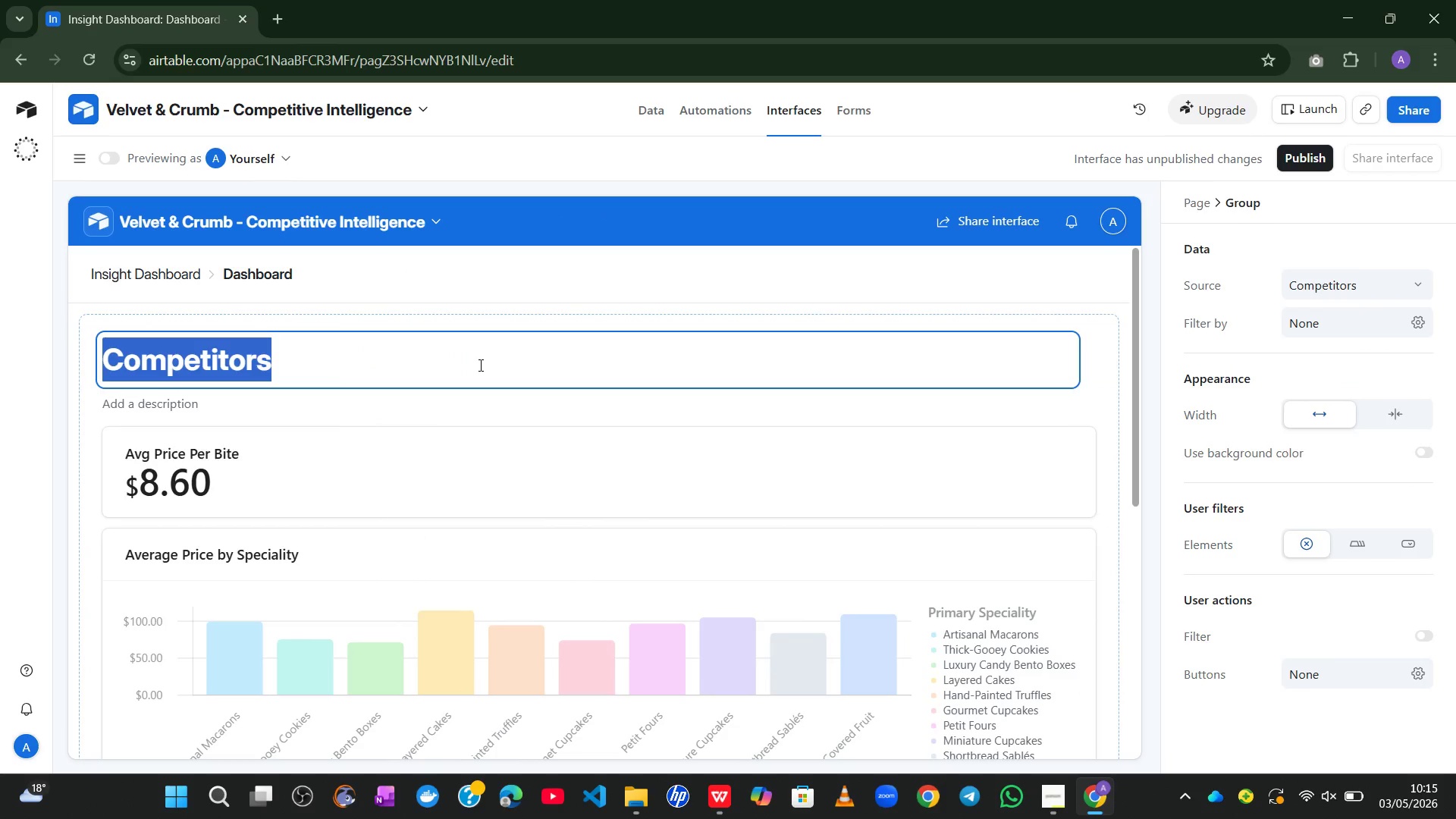 
wait(6.83)
 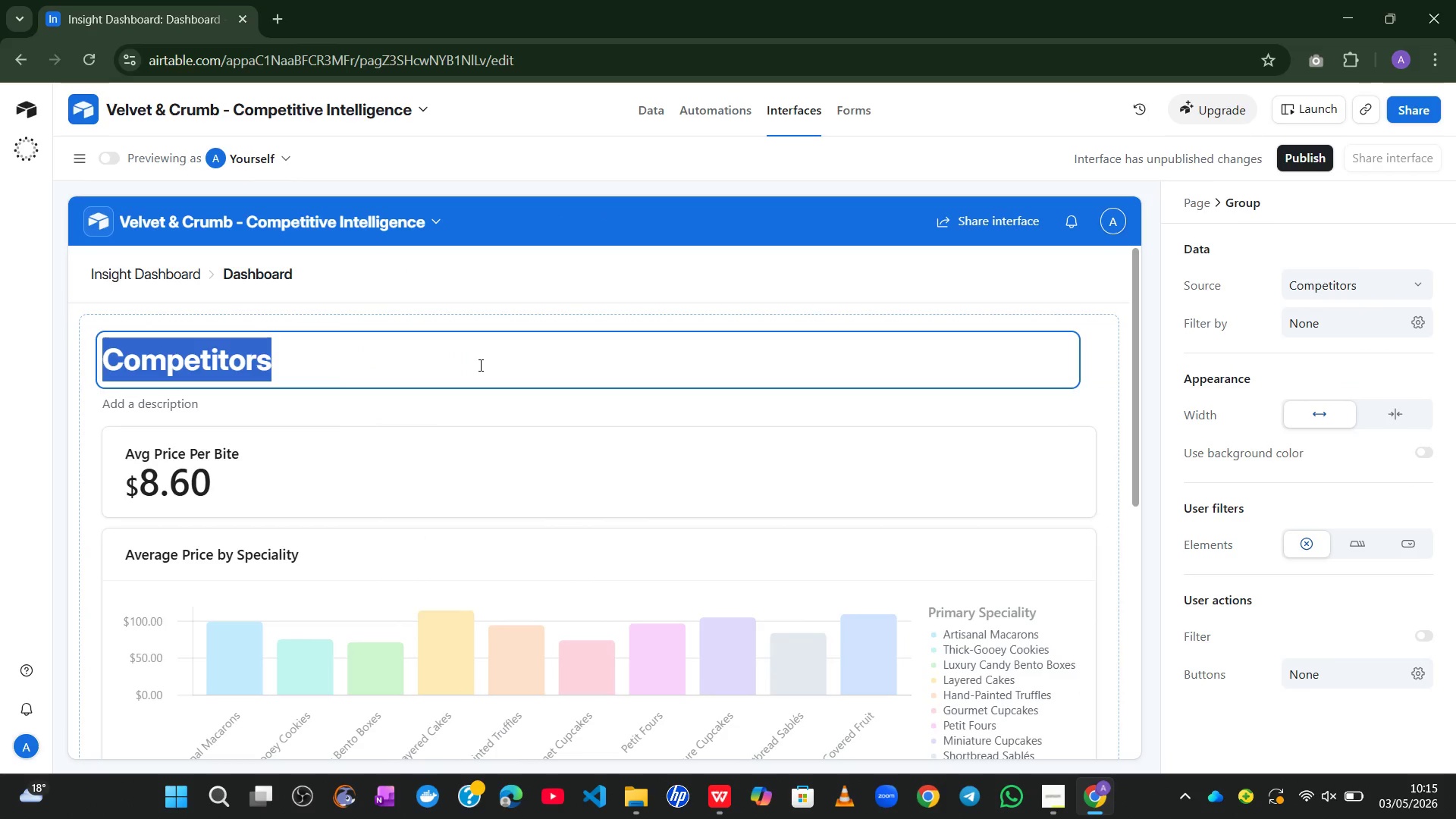 
type(Velvet & Crumb Insights)
 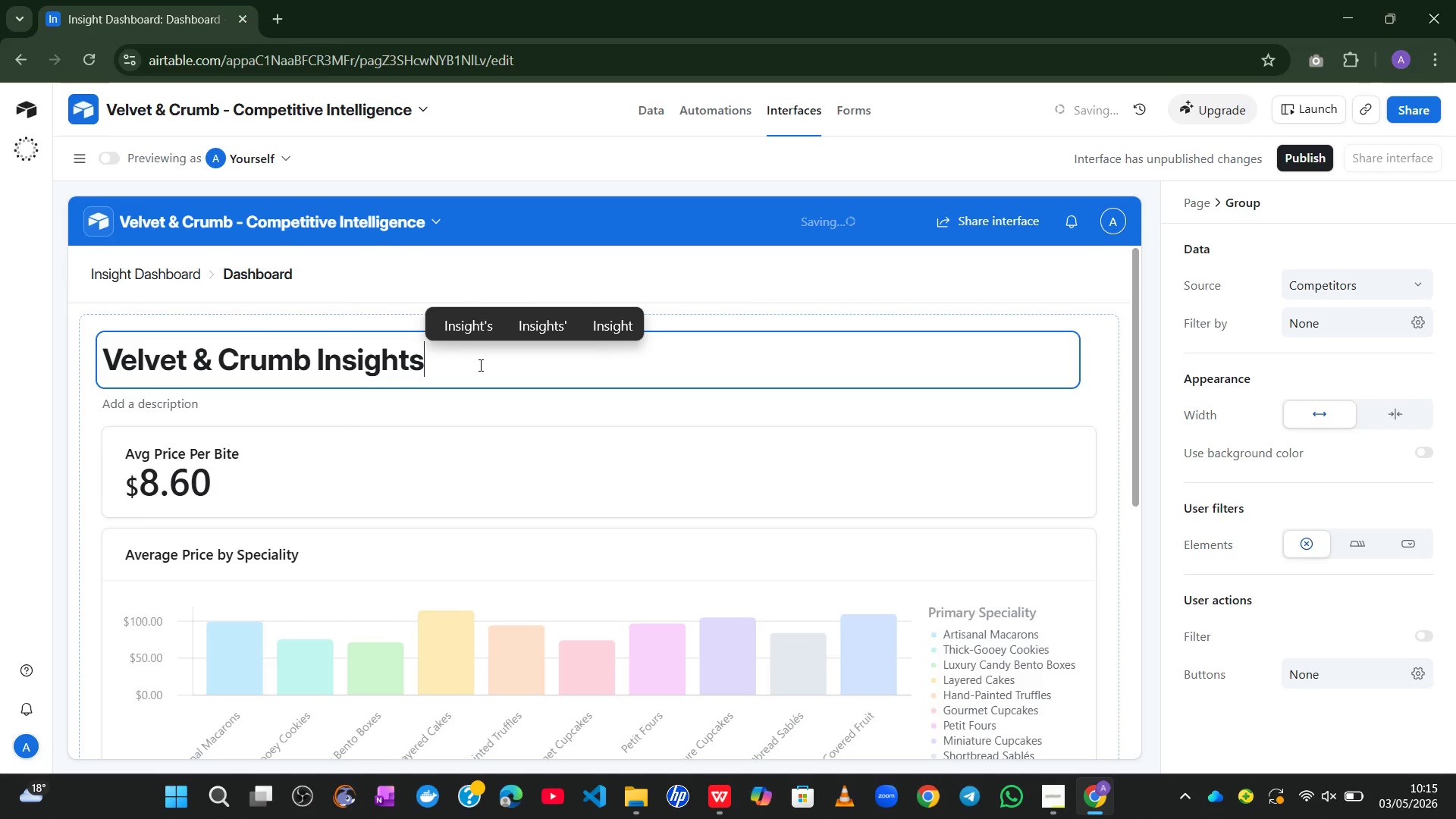 
left_click([533, 476])
 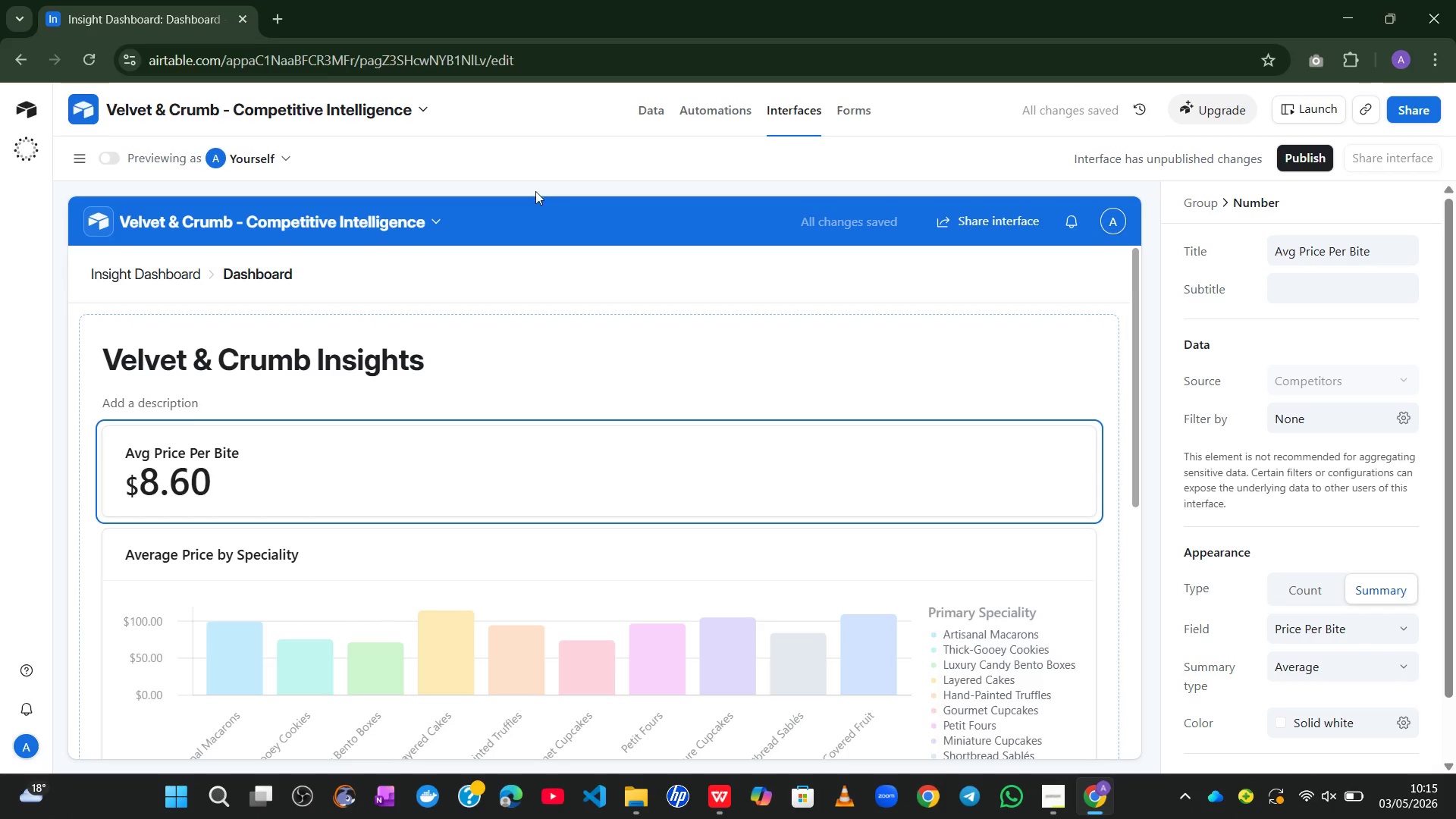 
left_click([526, 177])
 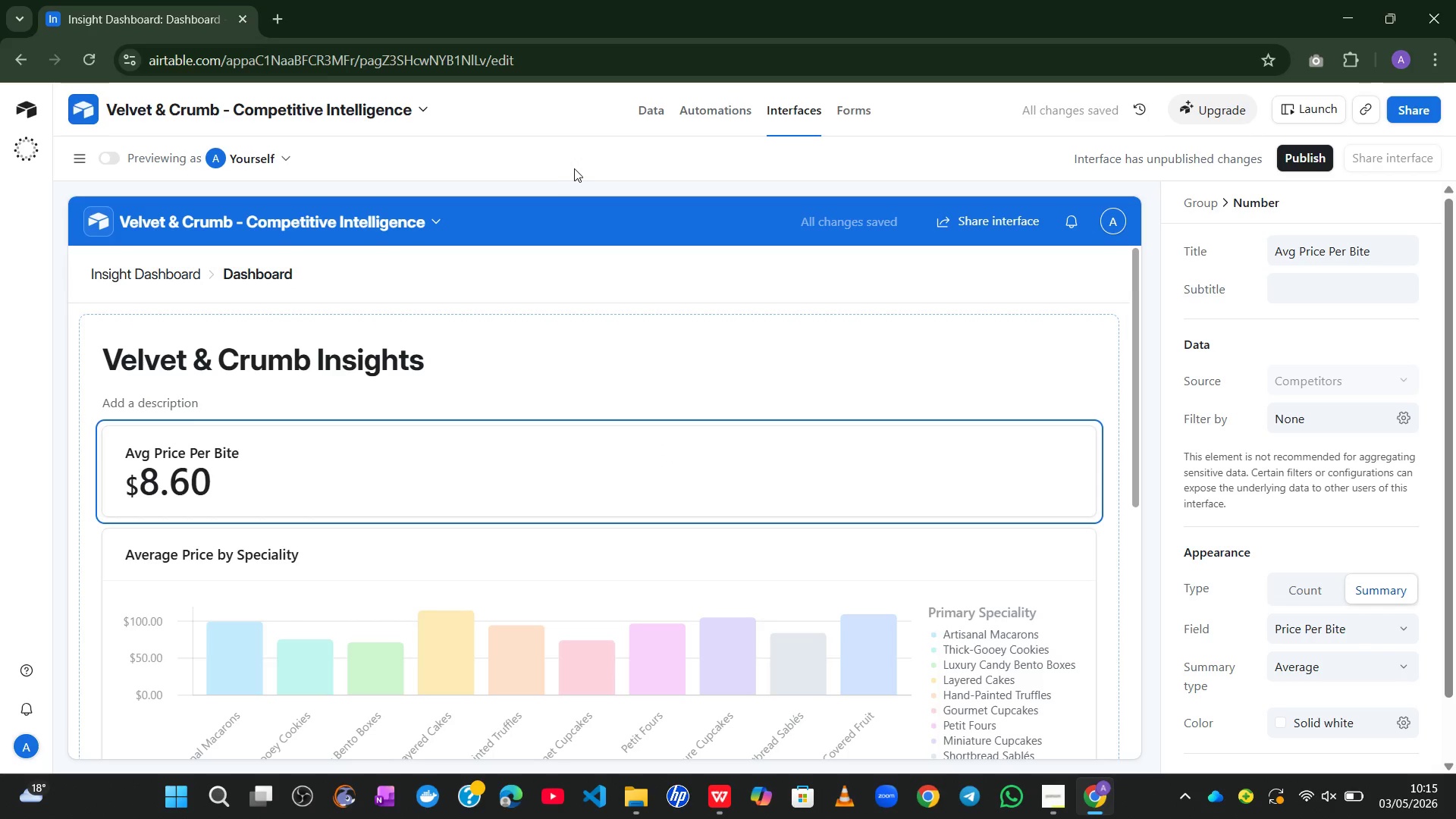 
left_click([576, 168])
 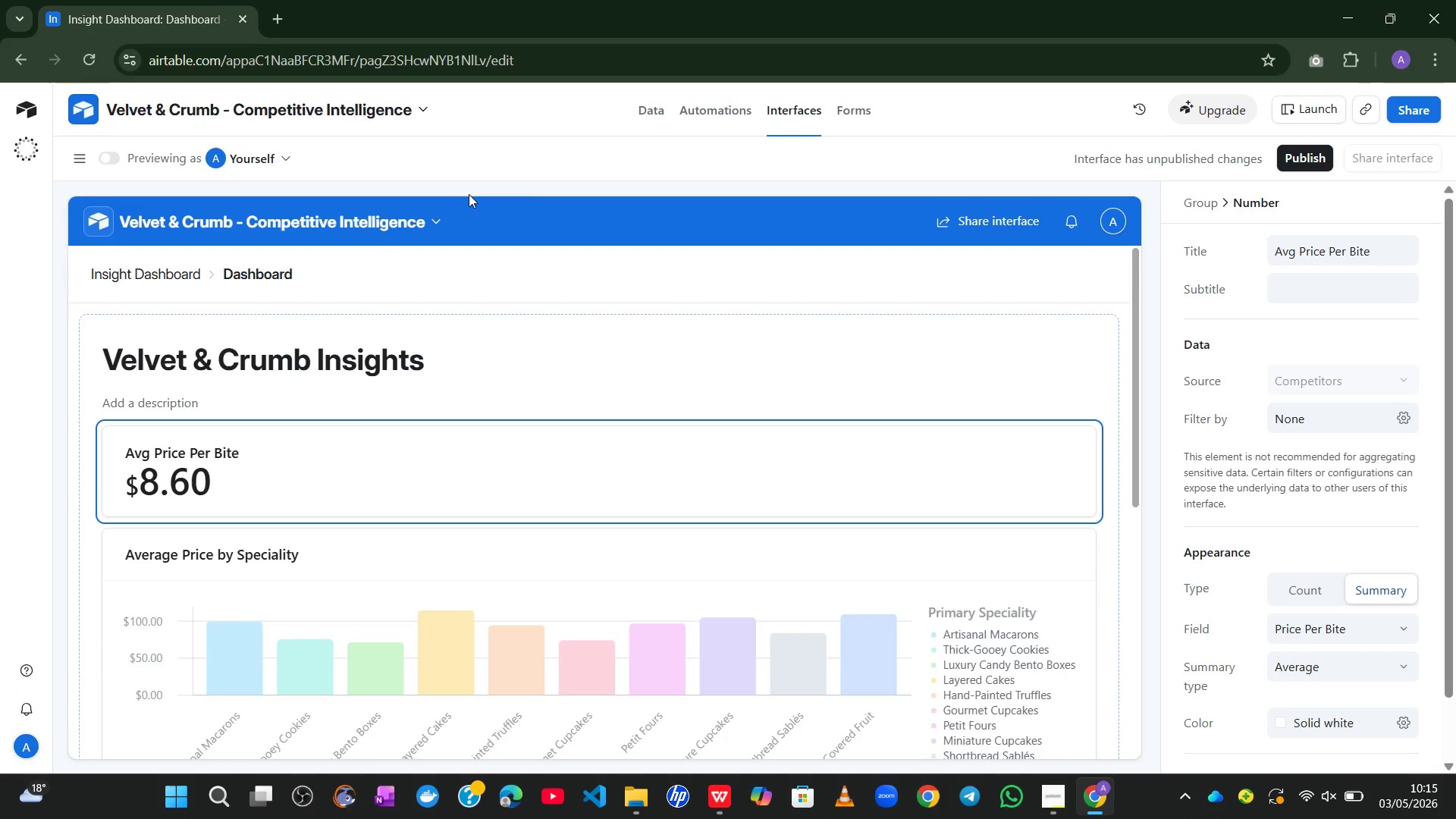 
wait(6.17)
 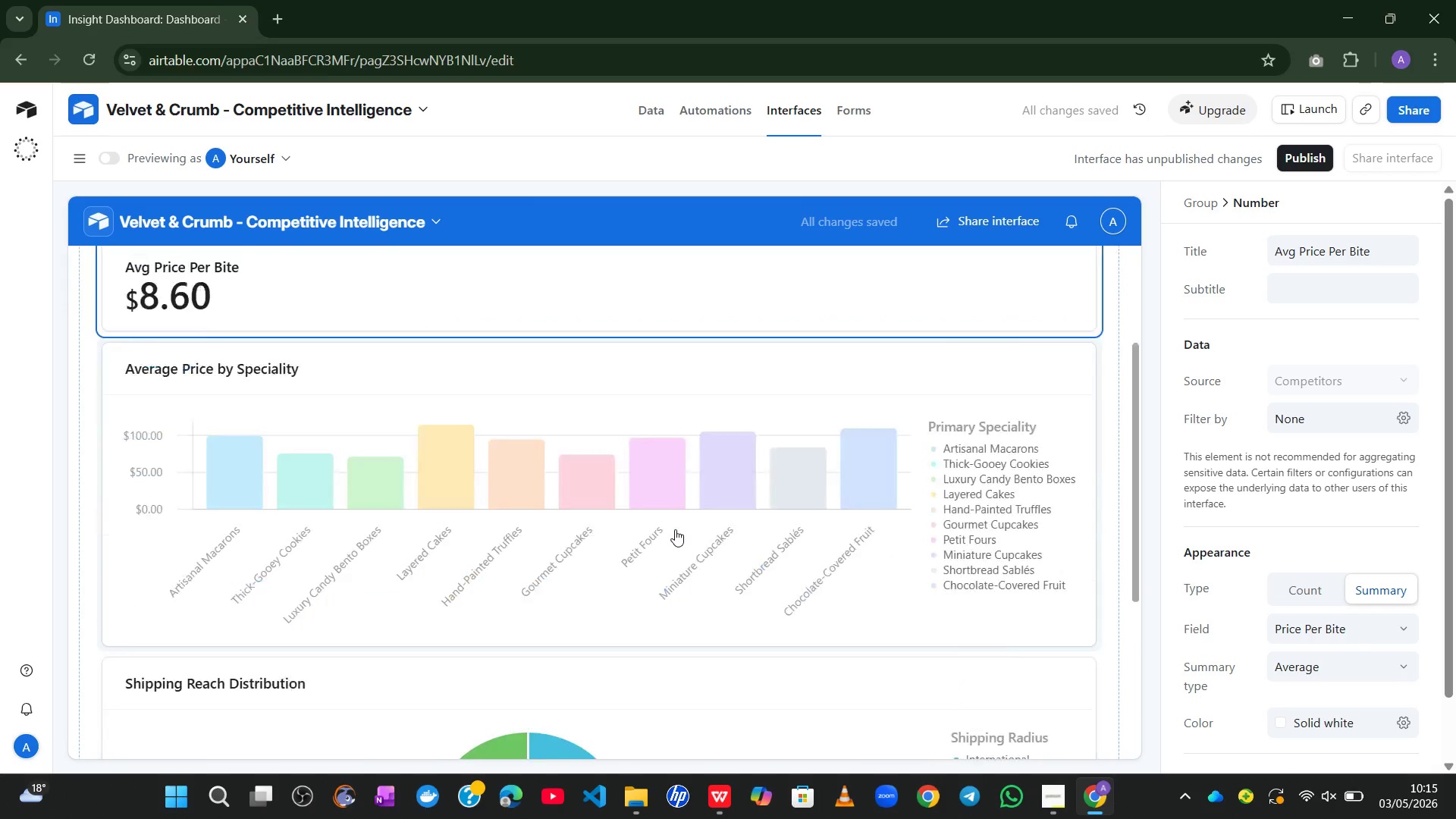 
left_click([71, 161])
 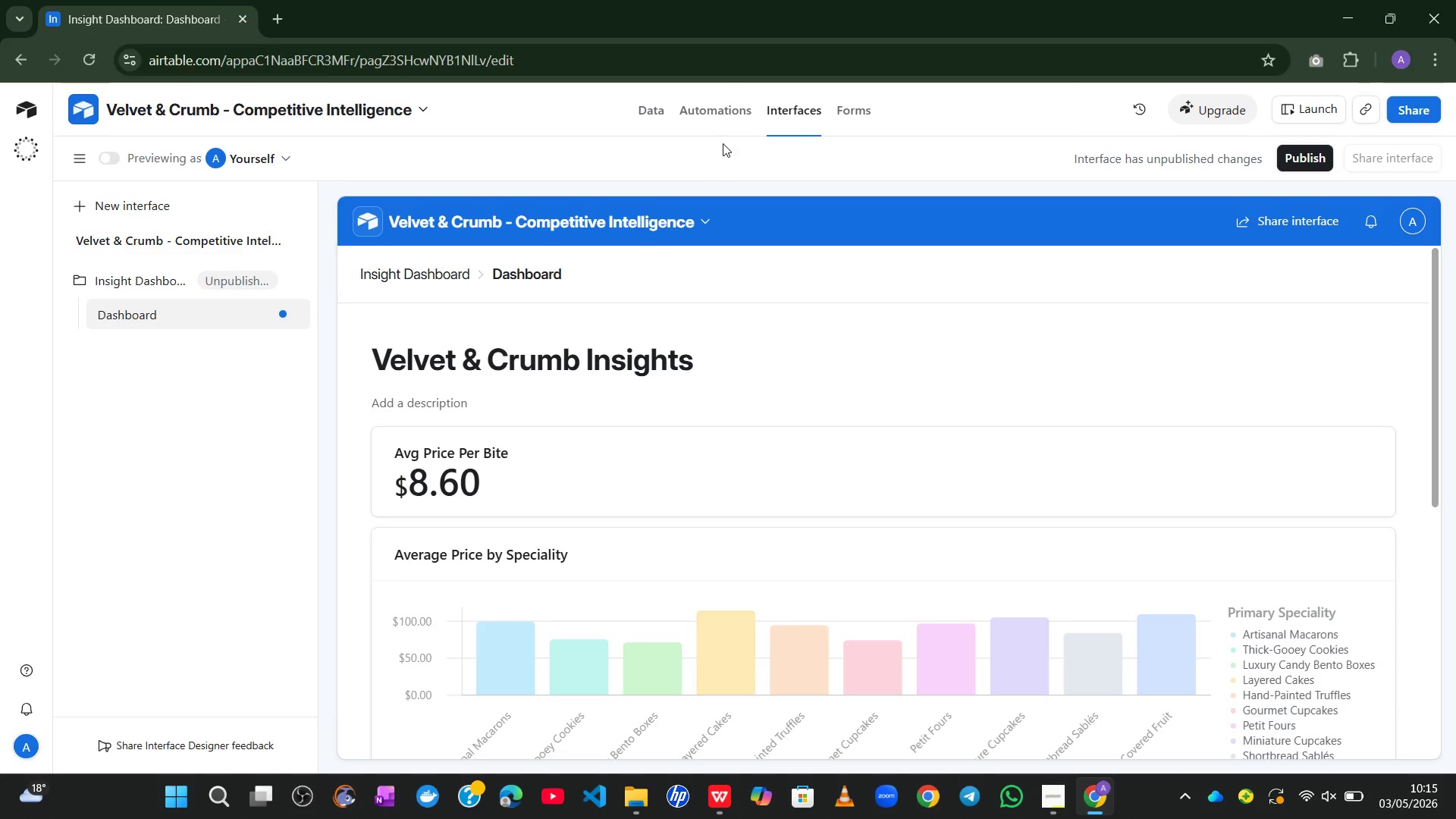 
left_click([649, 112])
 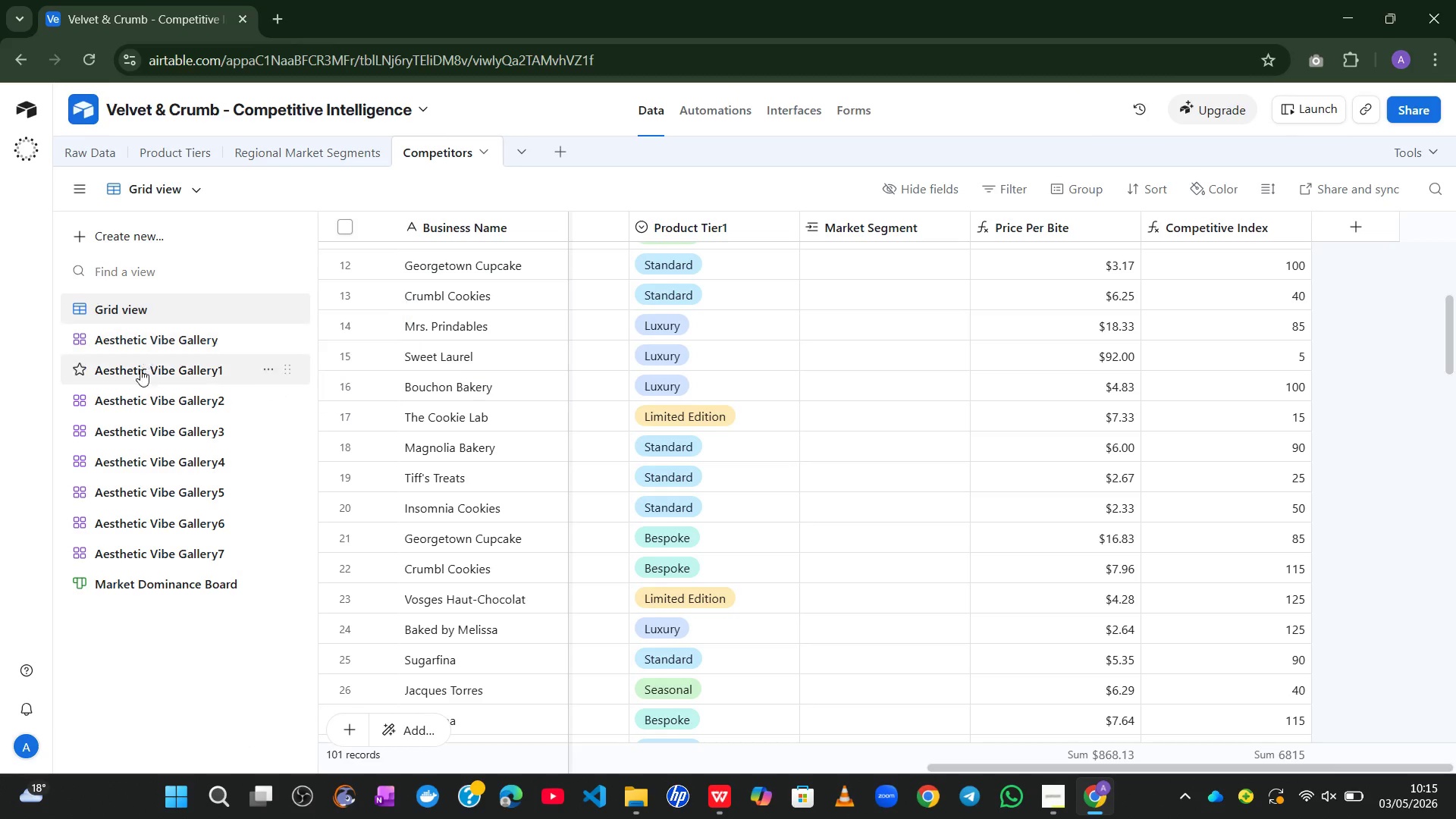 
left_click([178, 330])
 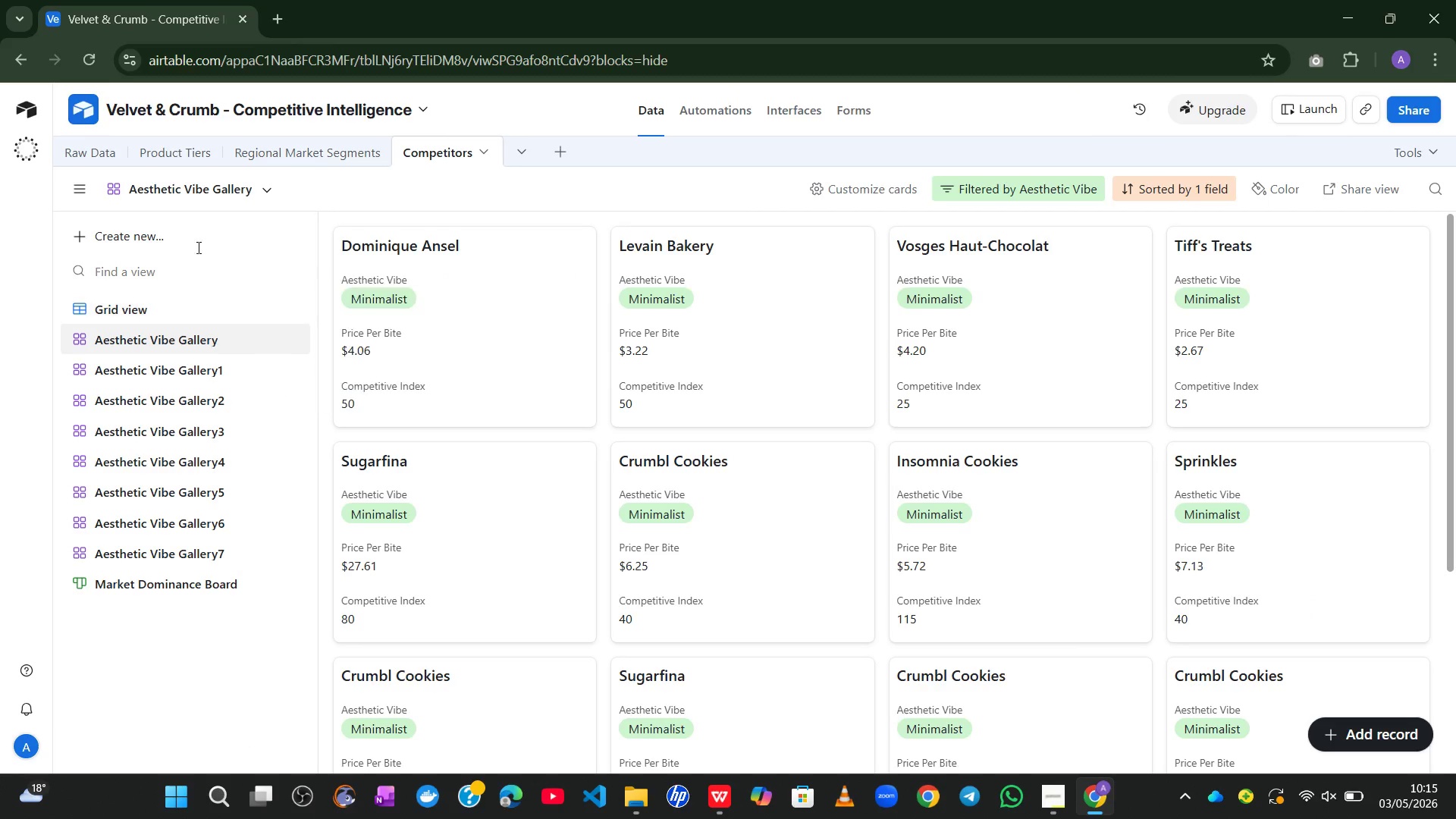 
left_click([146, 240])
 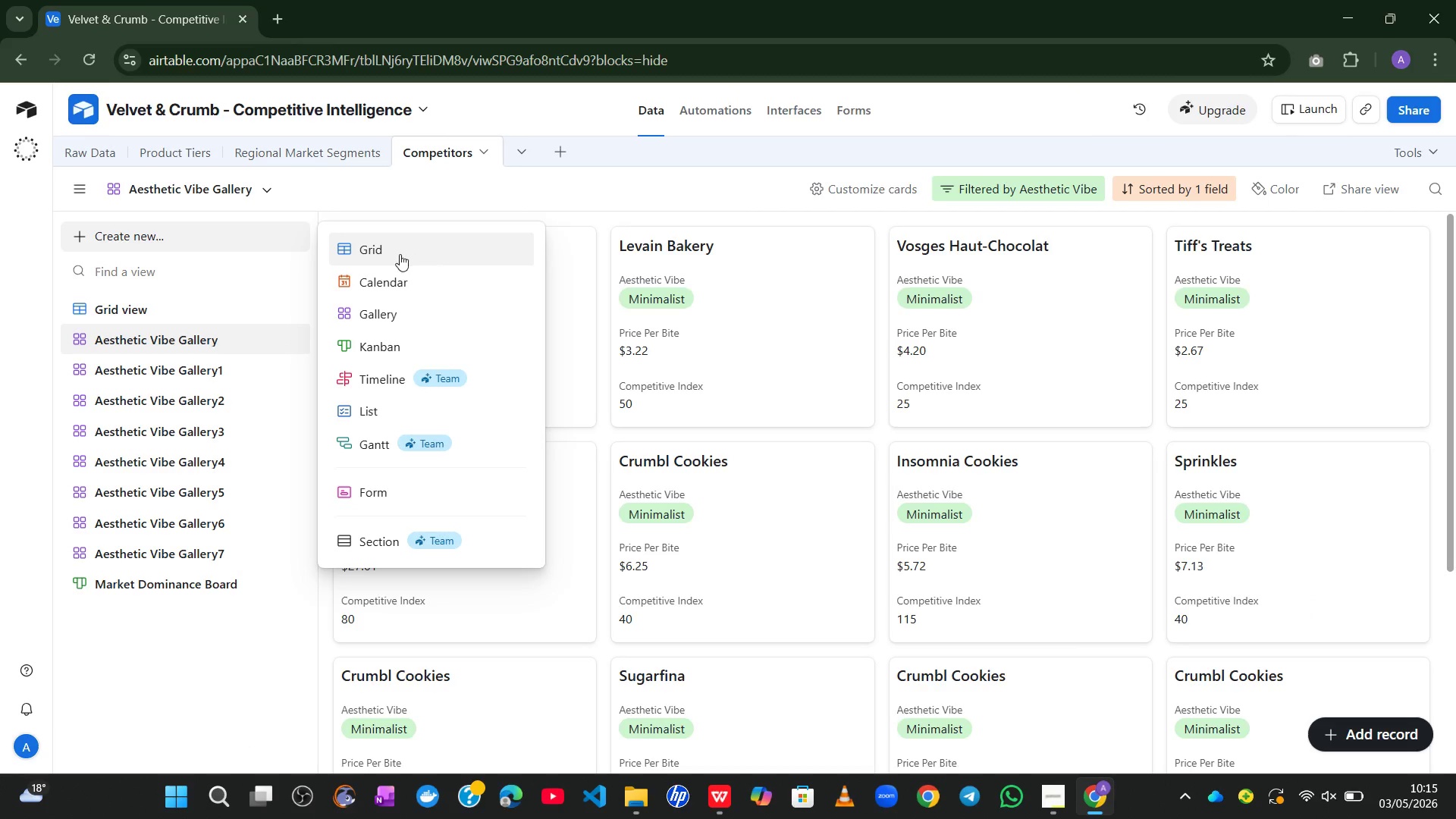 
left_click([394, 255])
 